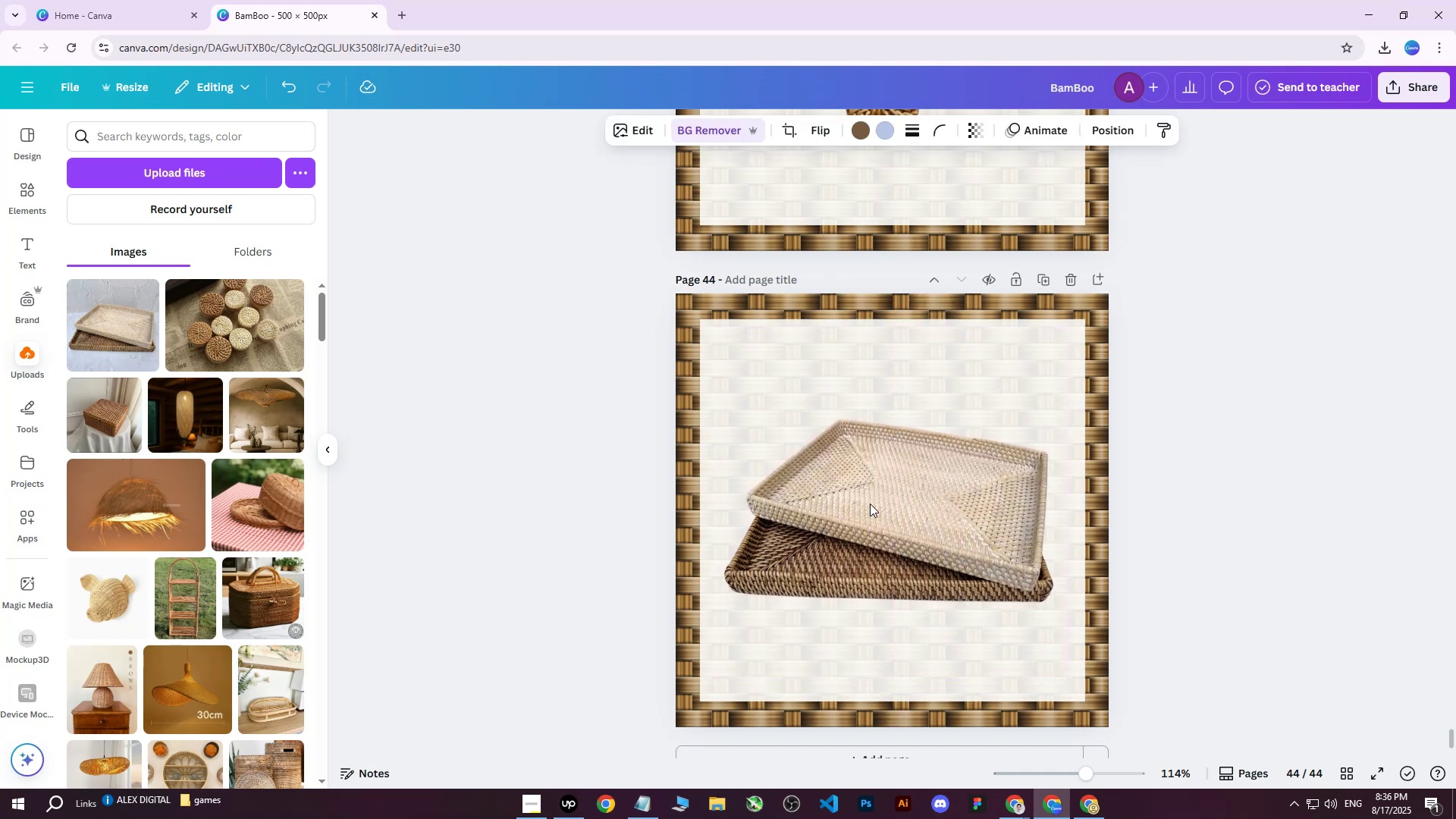 
key(ArrowUp)
 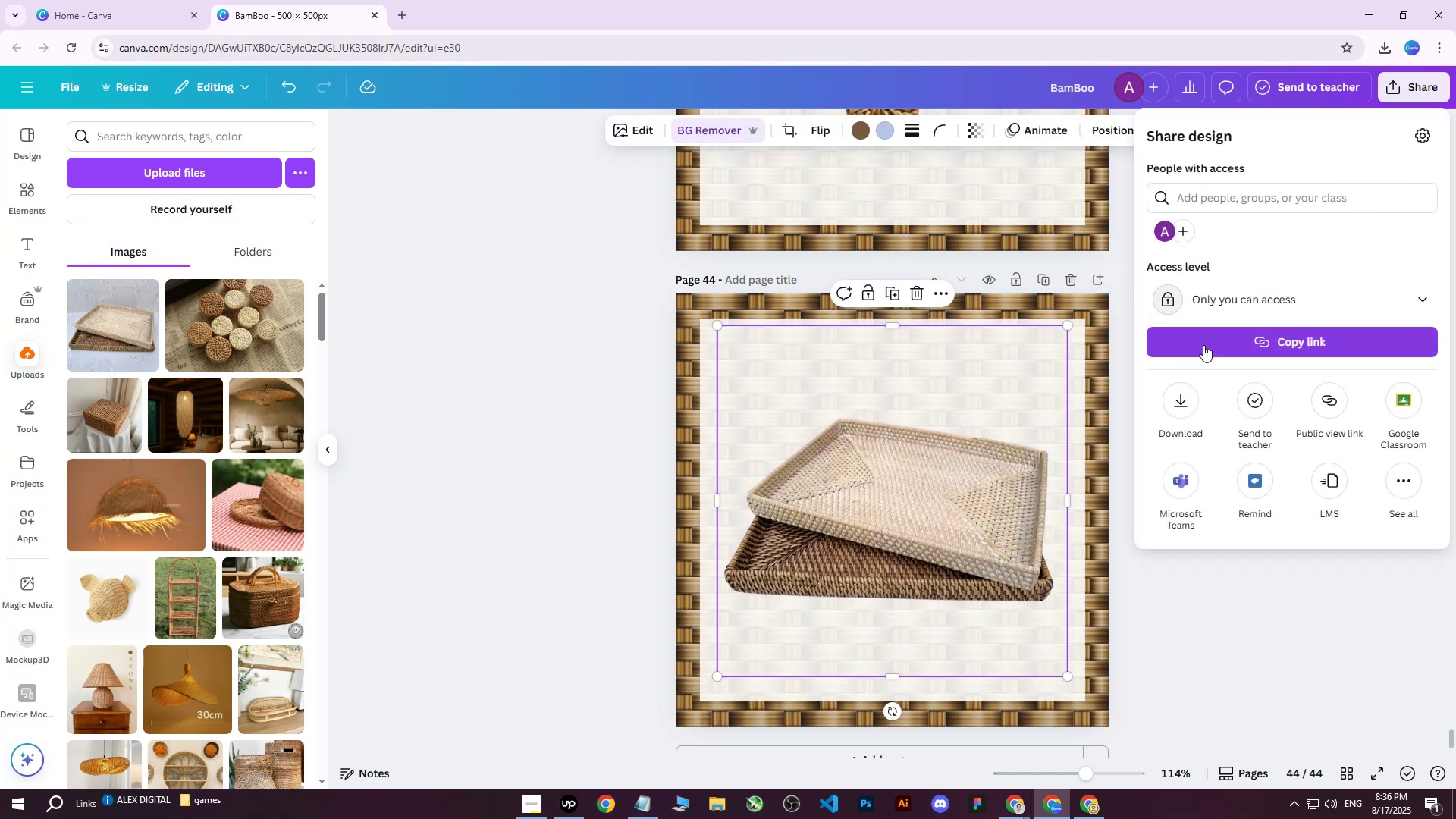 
double_click([1213, 403])
 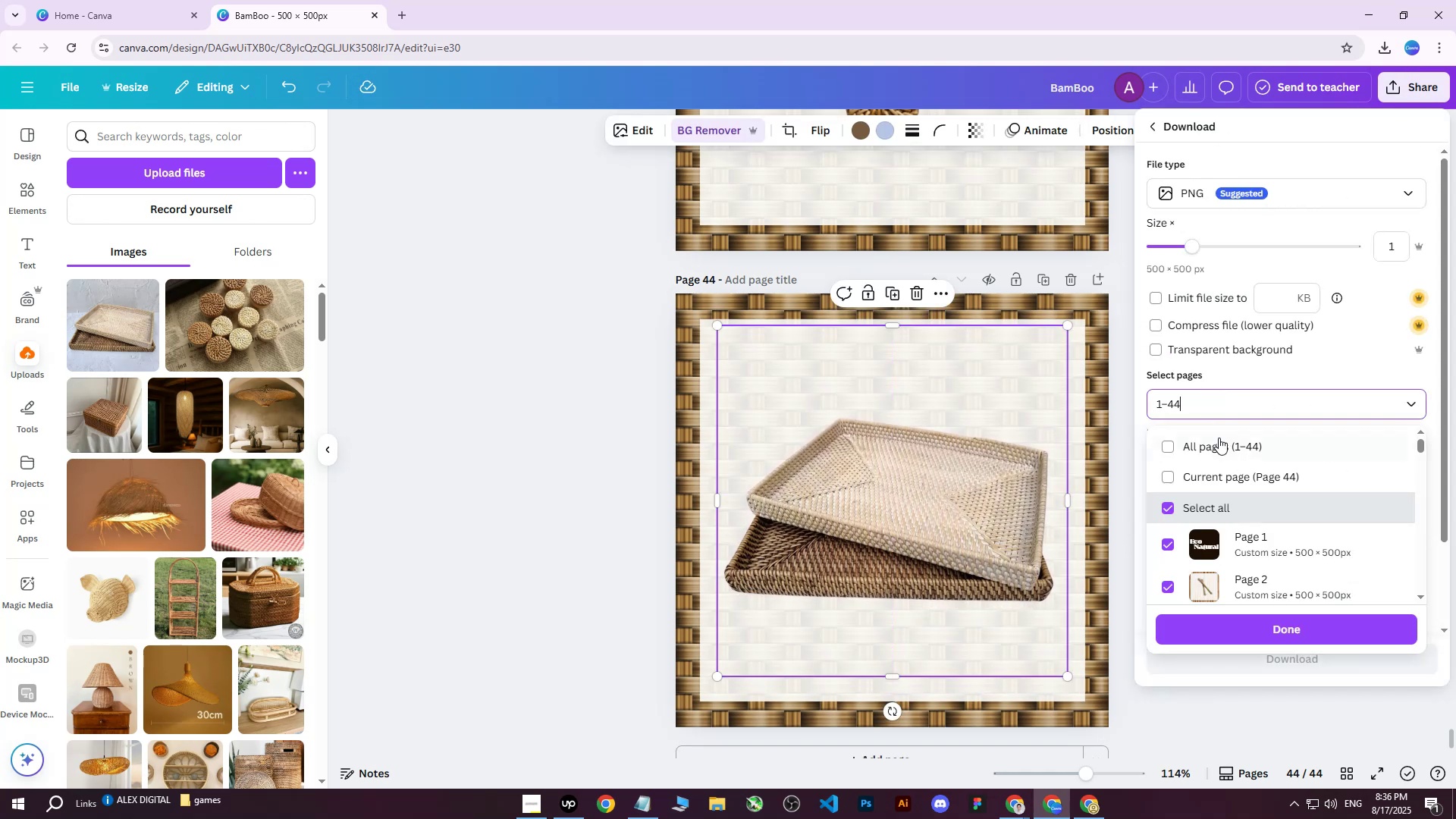 
triple_click([1218, 439])
 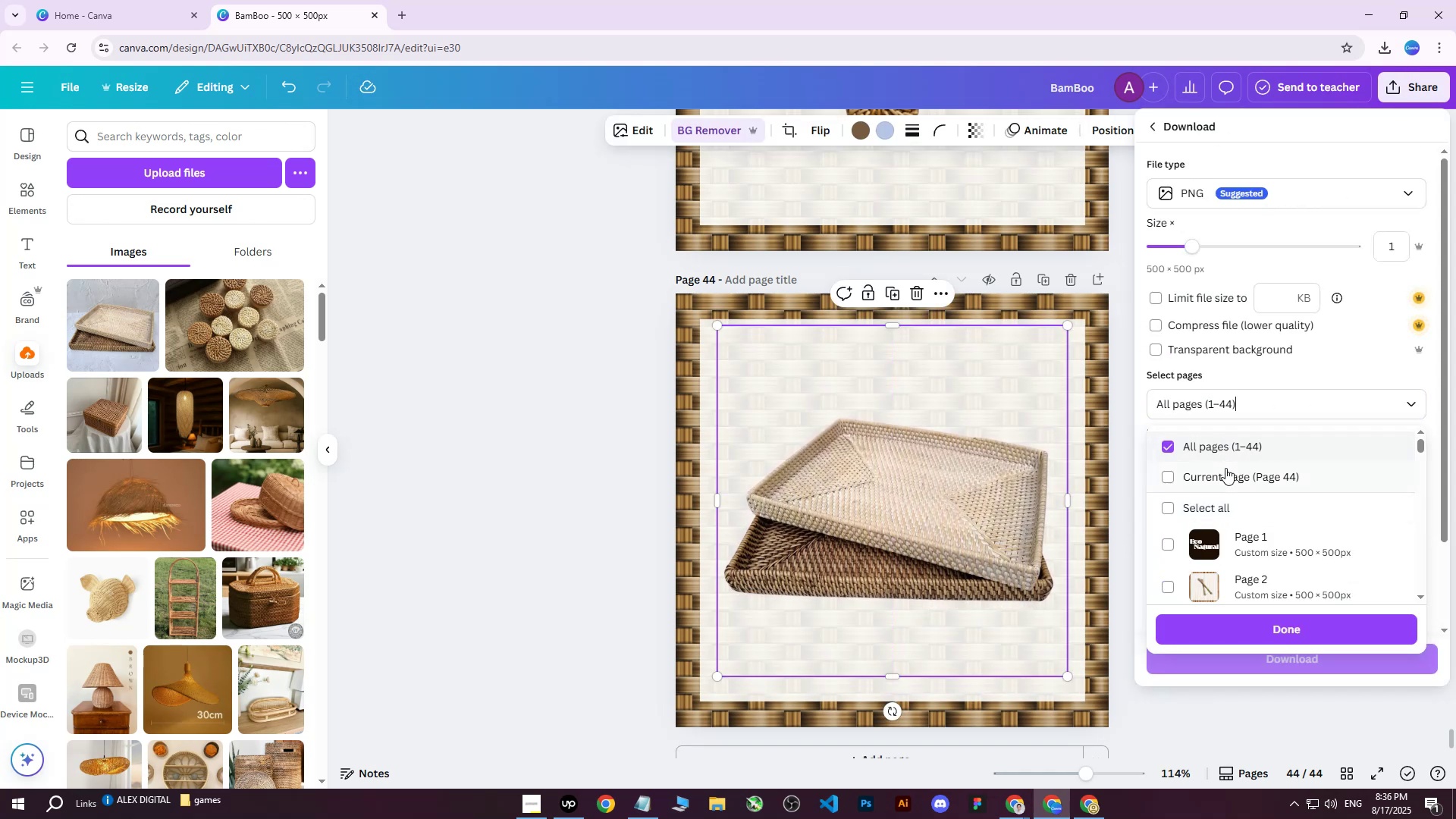 
triple_click([1225, 469])
 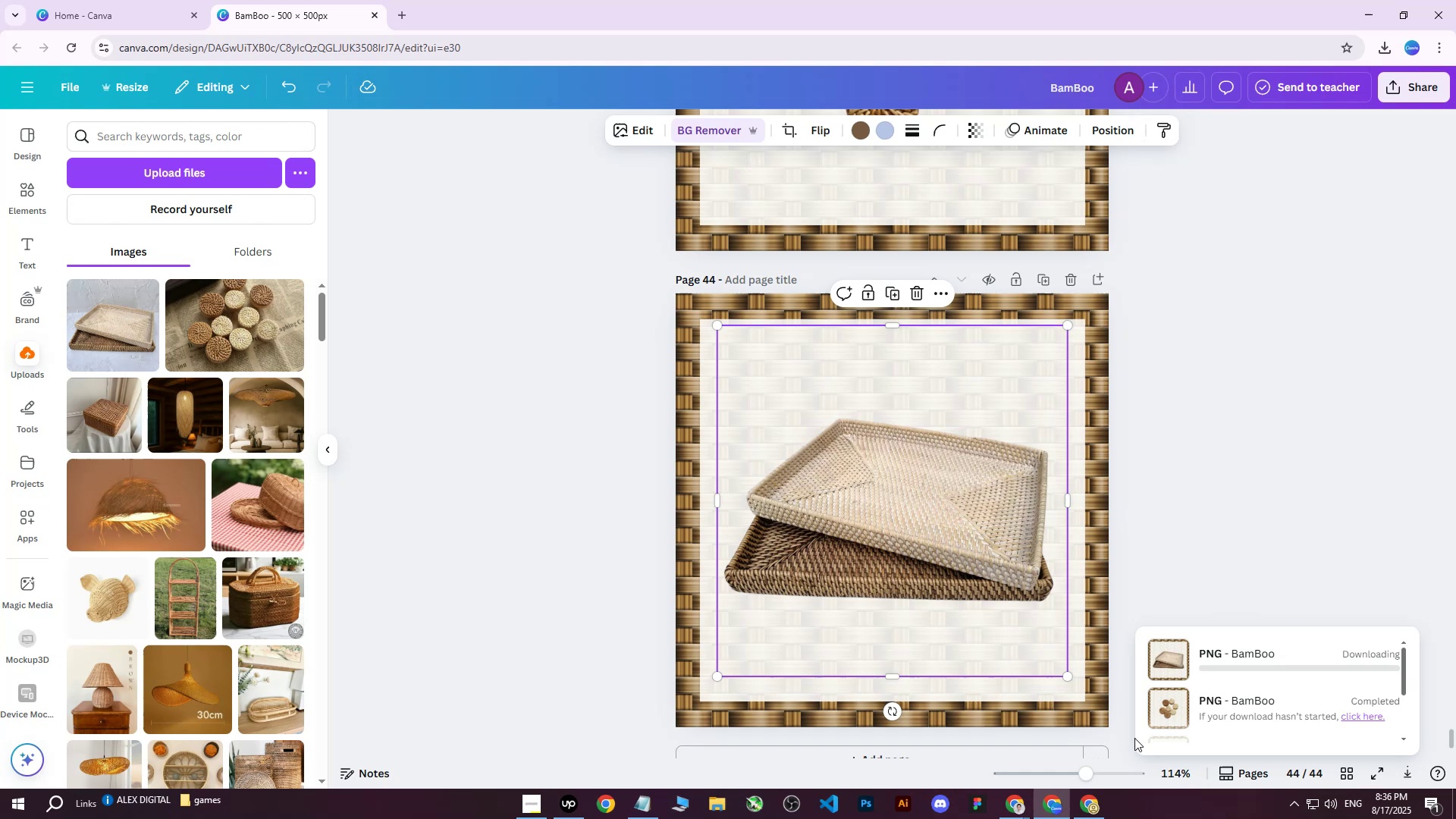 
left_click([1085, 818])
 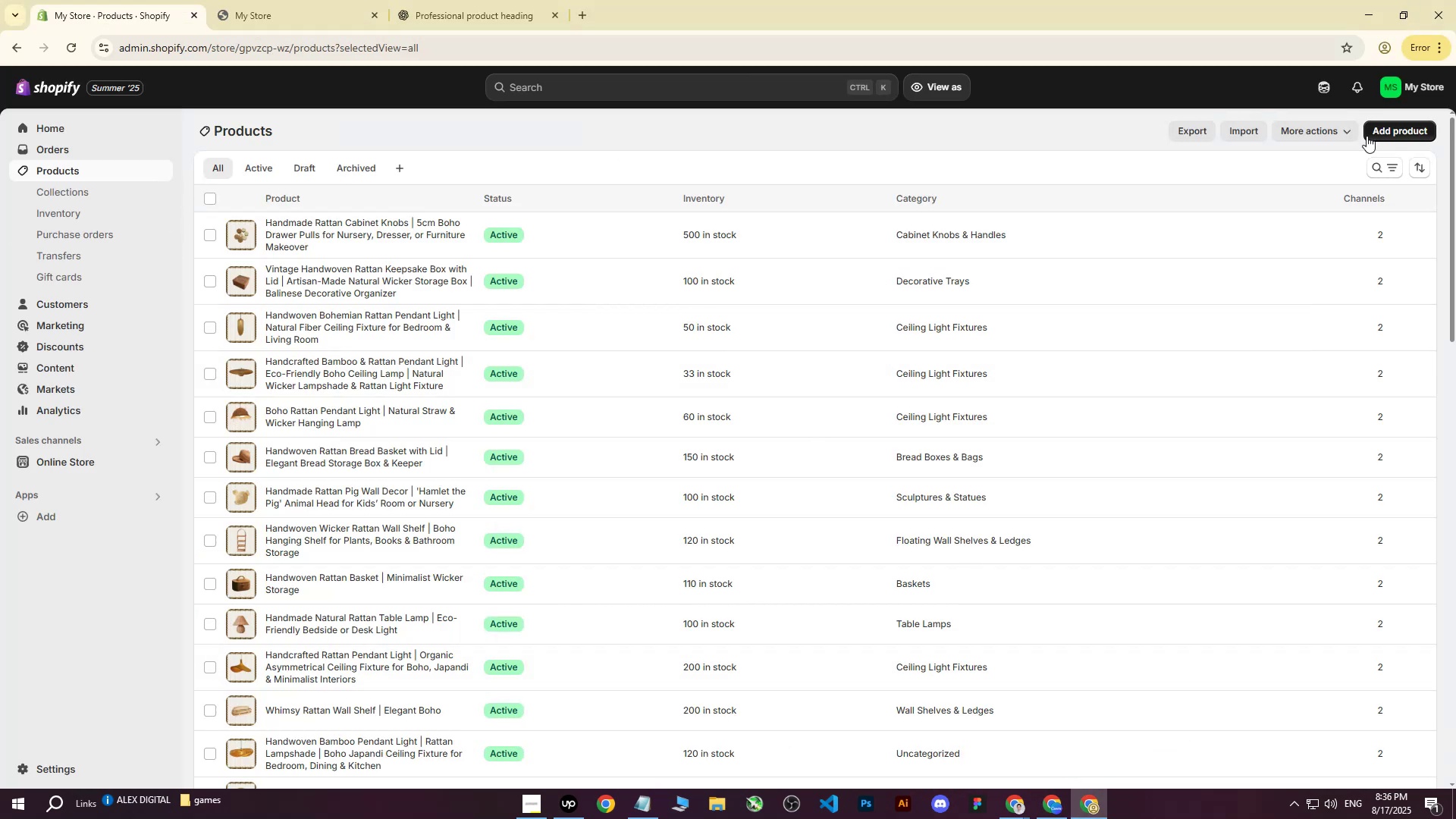 
left_click([1397, 130])
 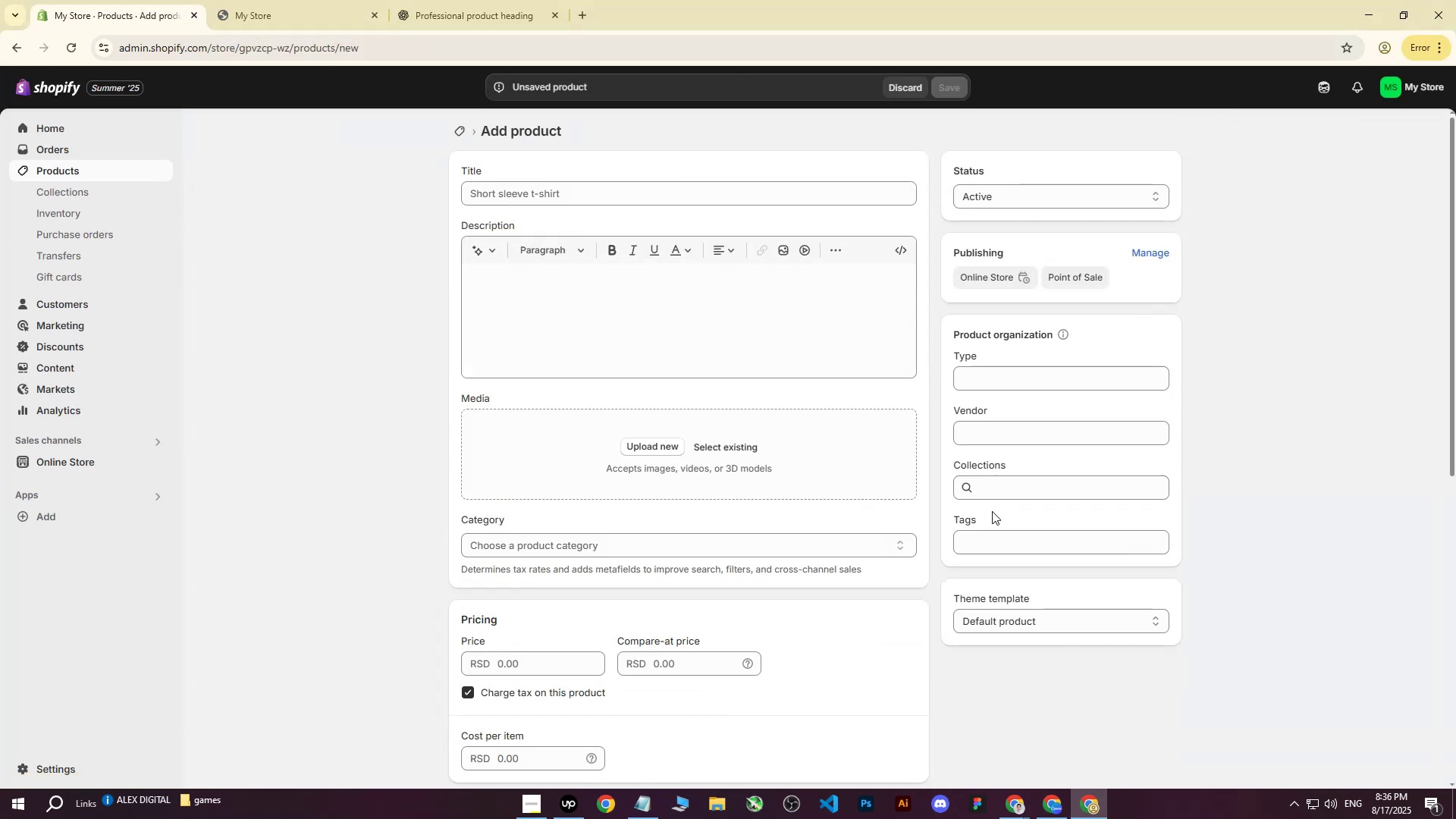 
left_click([642, 445])
 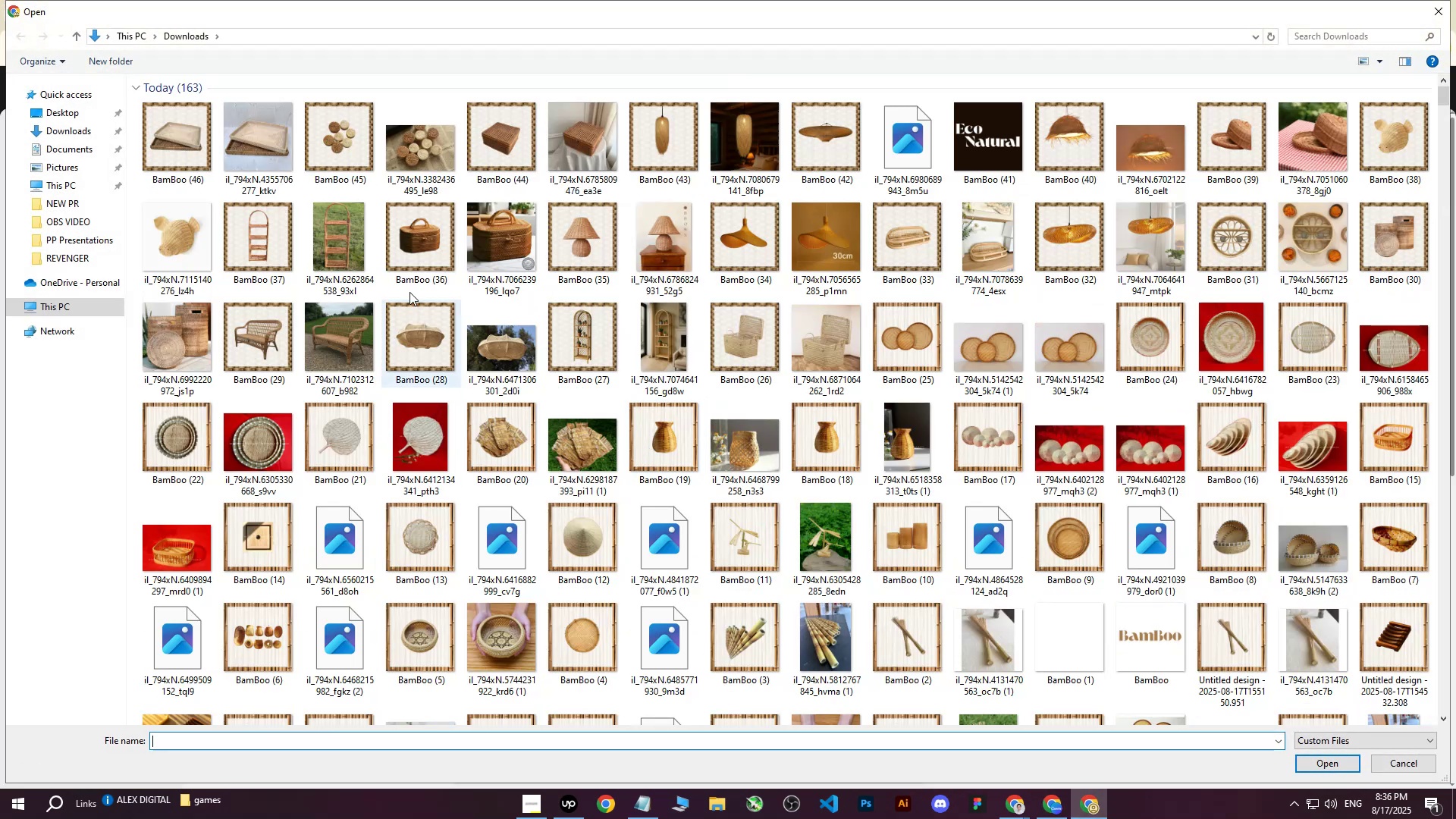 
left_click([186, 146])
 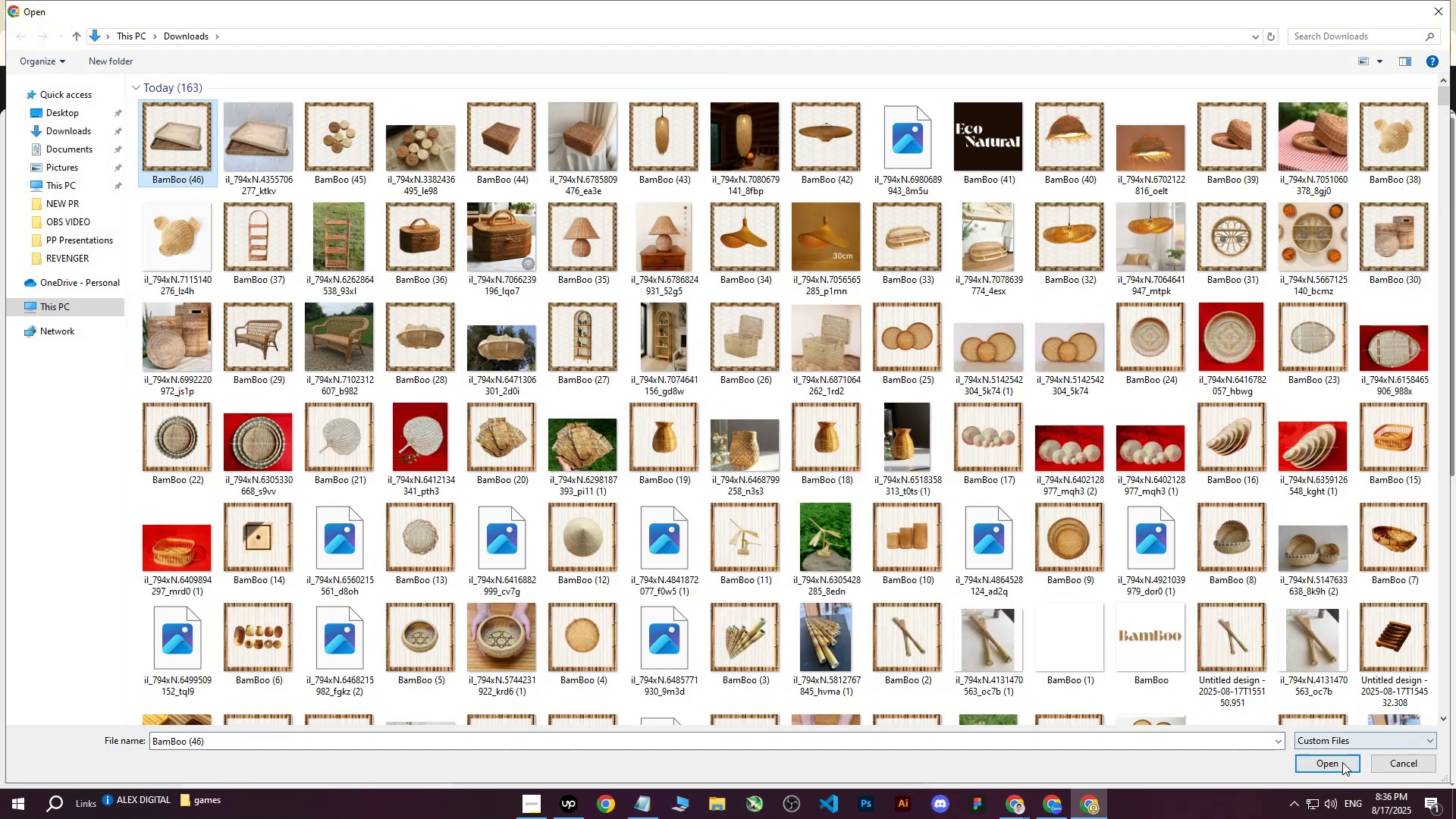 
left_click([1341, 764])
 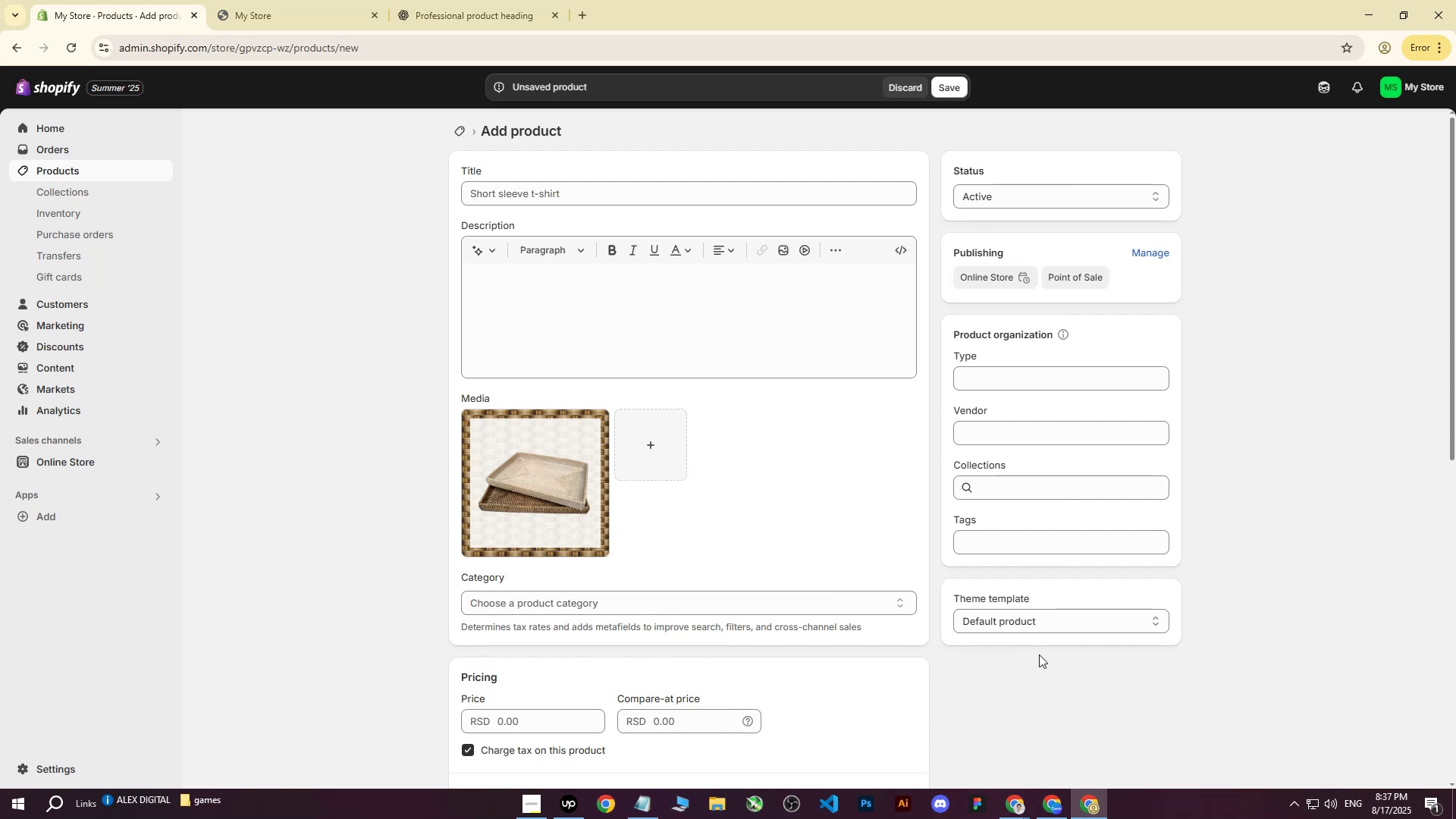 
wait(22.11)
 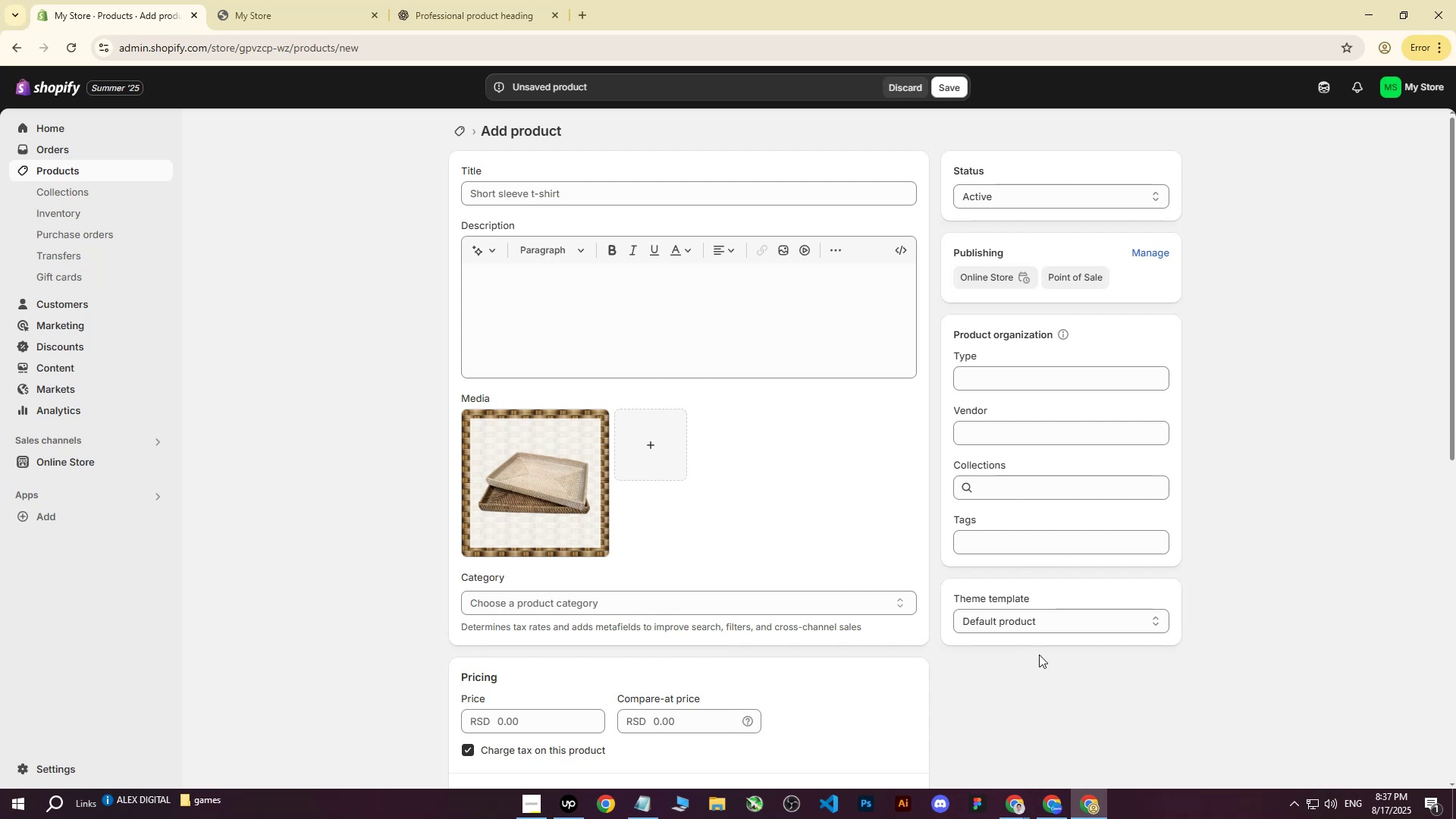 
left_click([354, 0])
 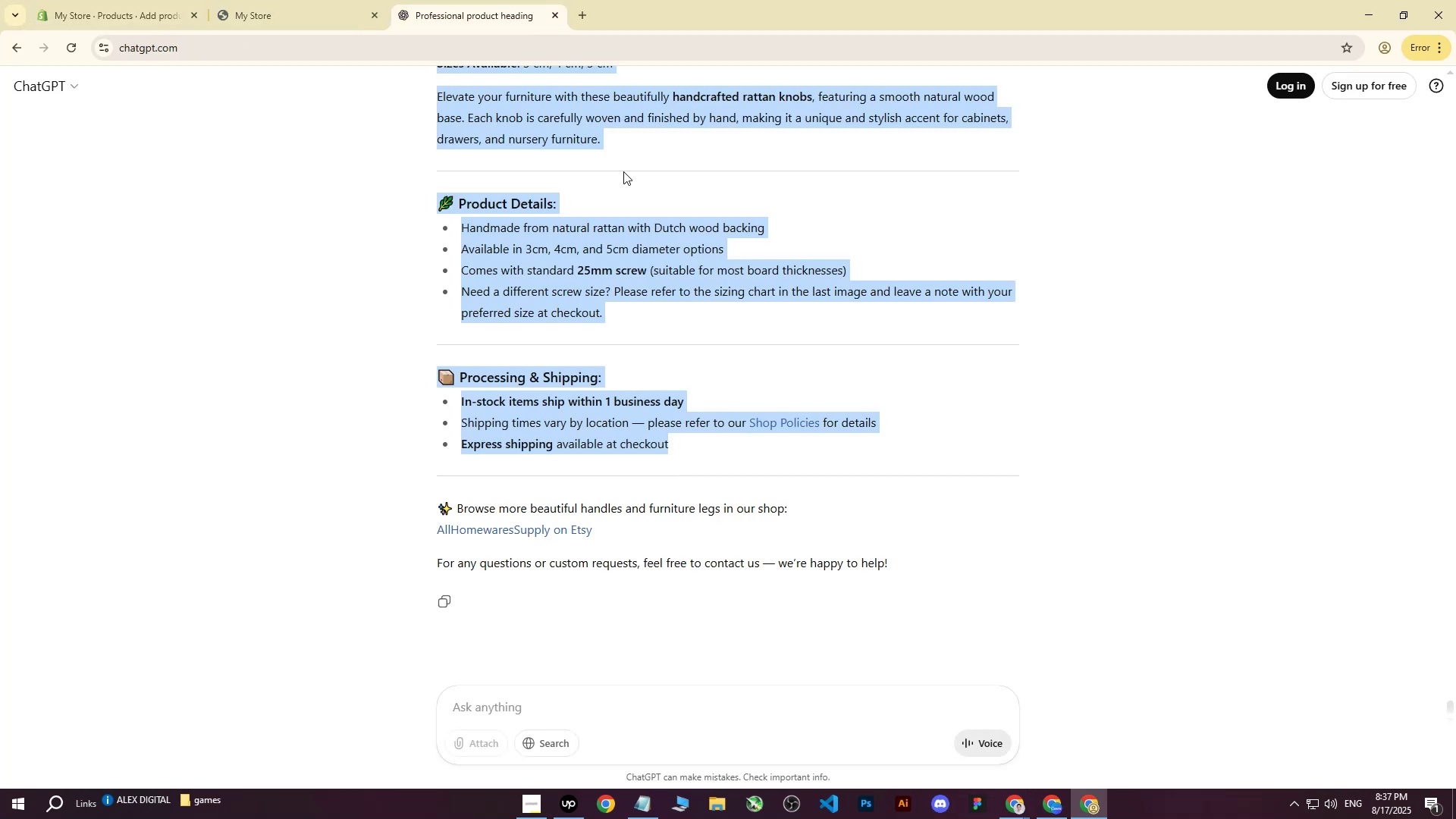 
left_click([640, 362])
 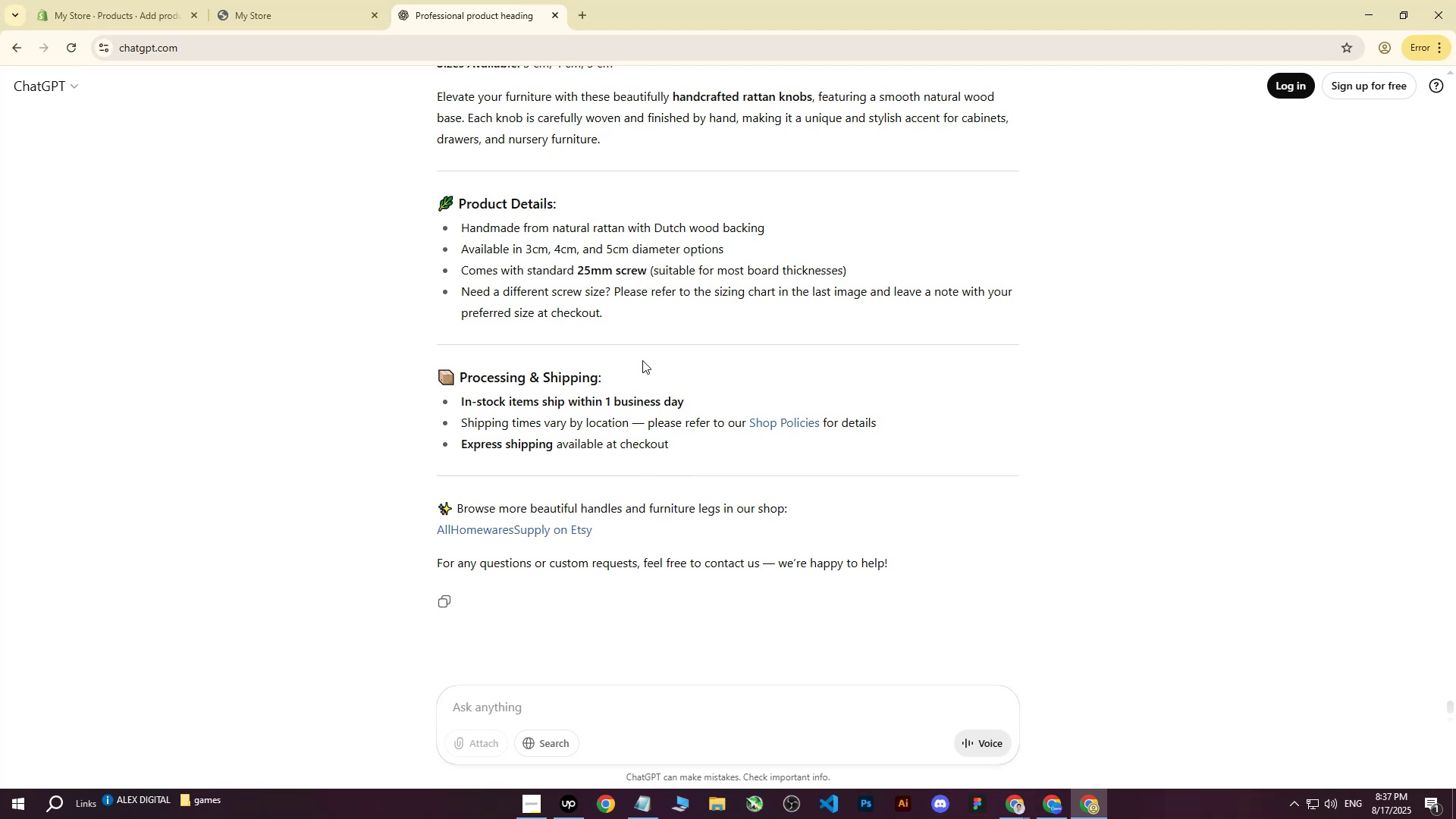 
scroll: coordinate [474, 297], scroll_direction: up, amount: 7.0
 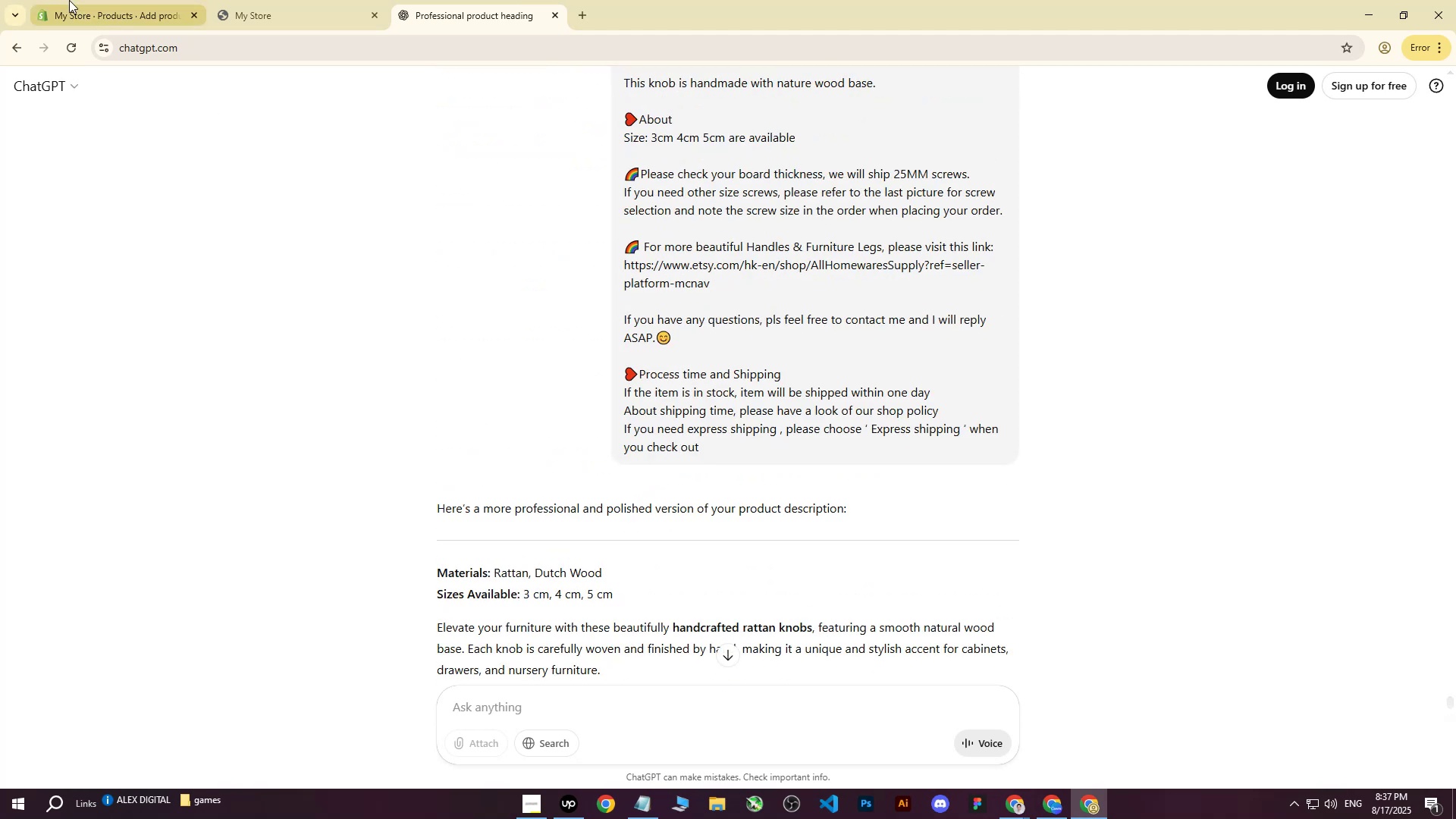 
left_click([69, 0])
 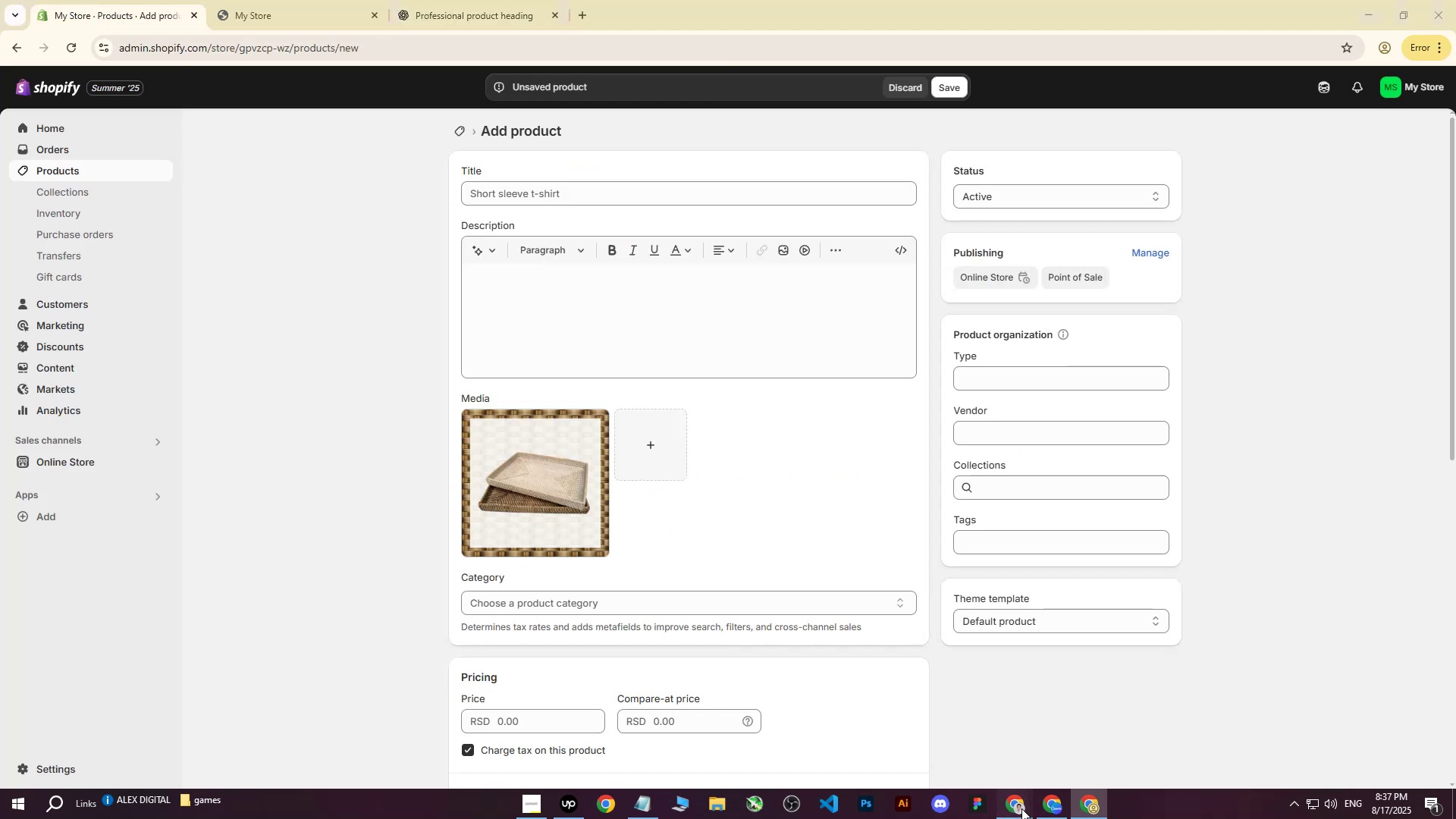 
double_click([924, 751])
 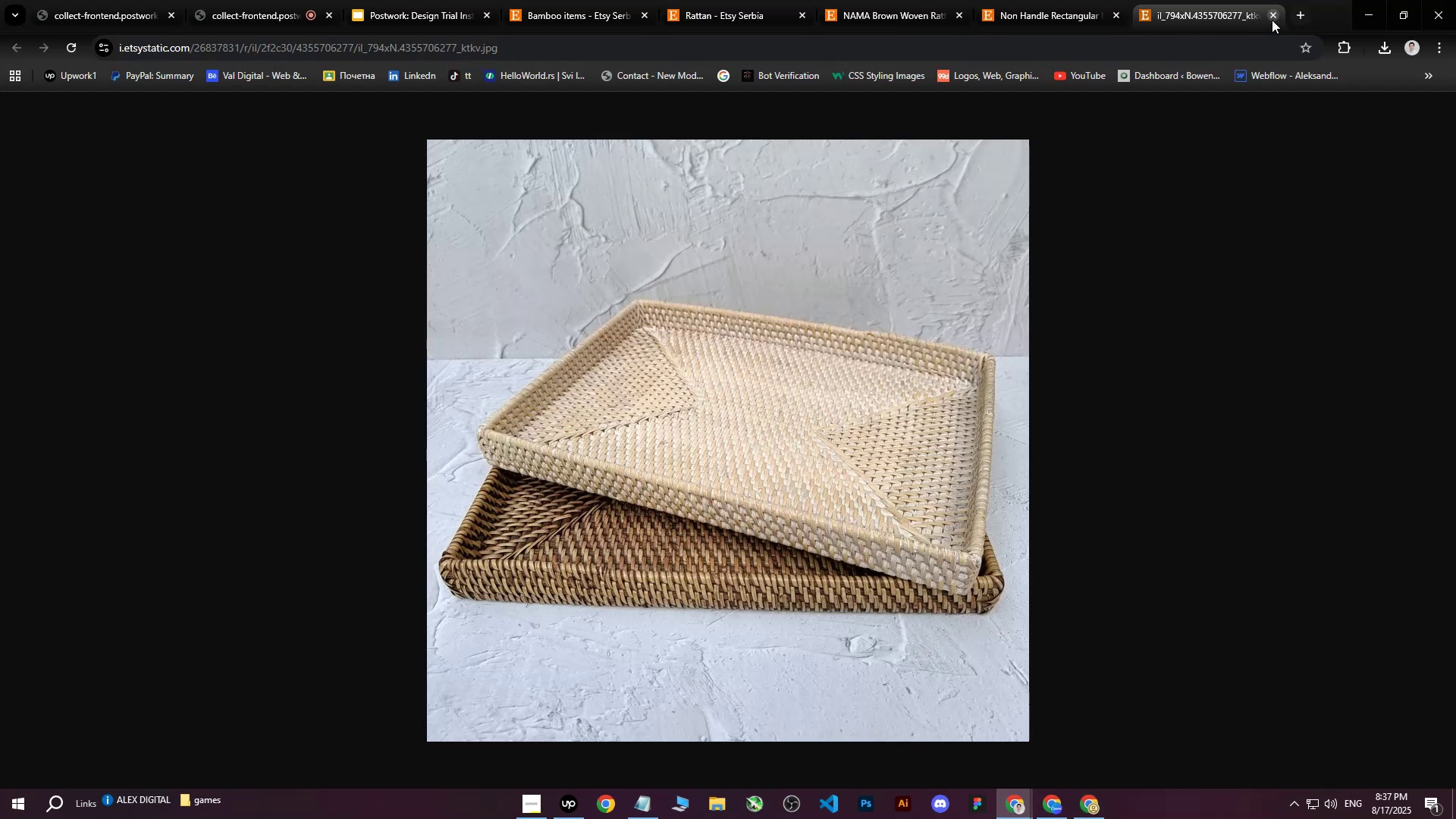 
left_click([1275, 14])
 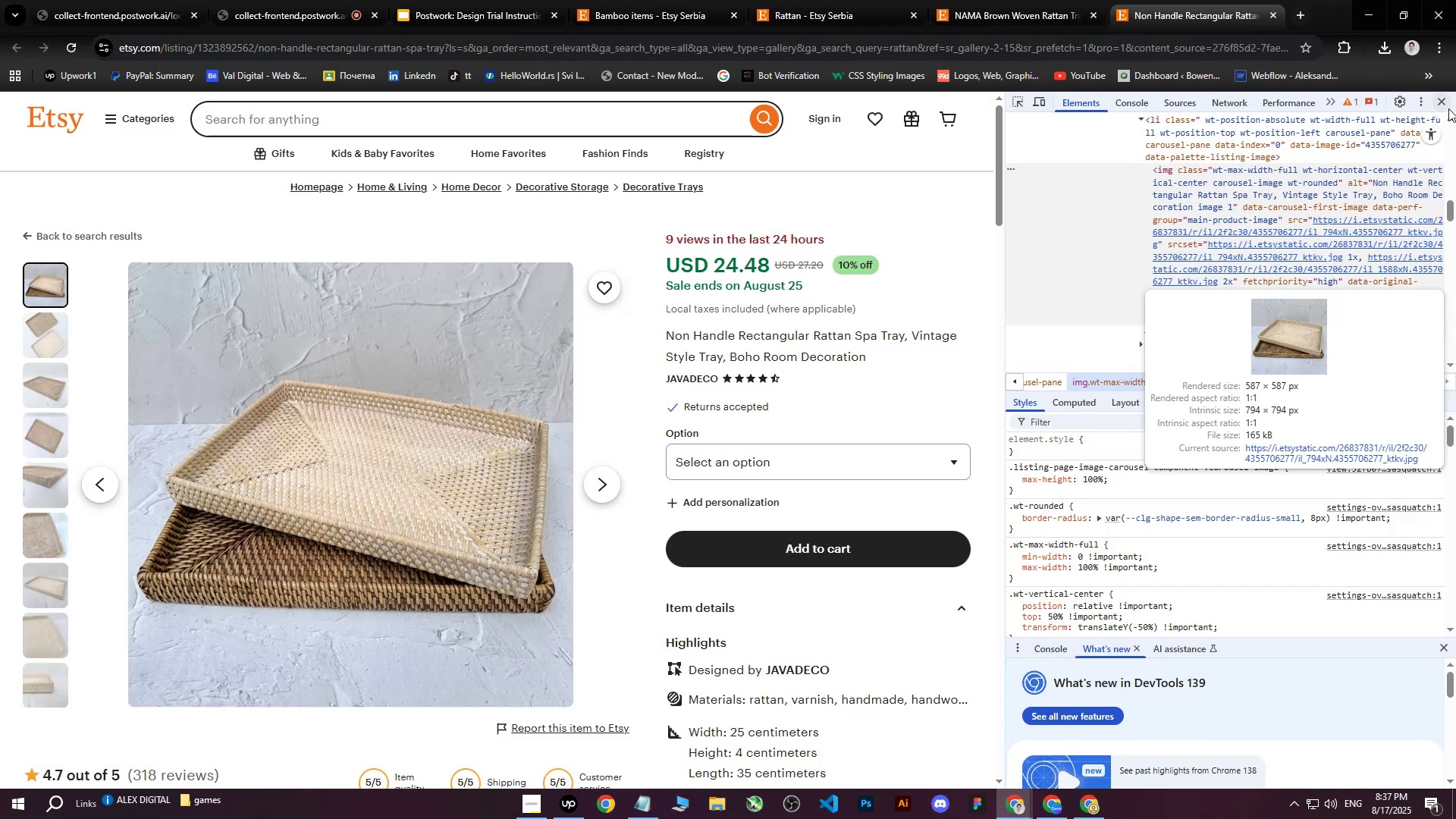 
left_click([1448, 106])
 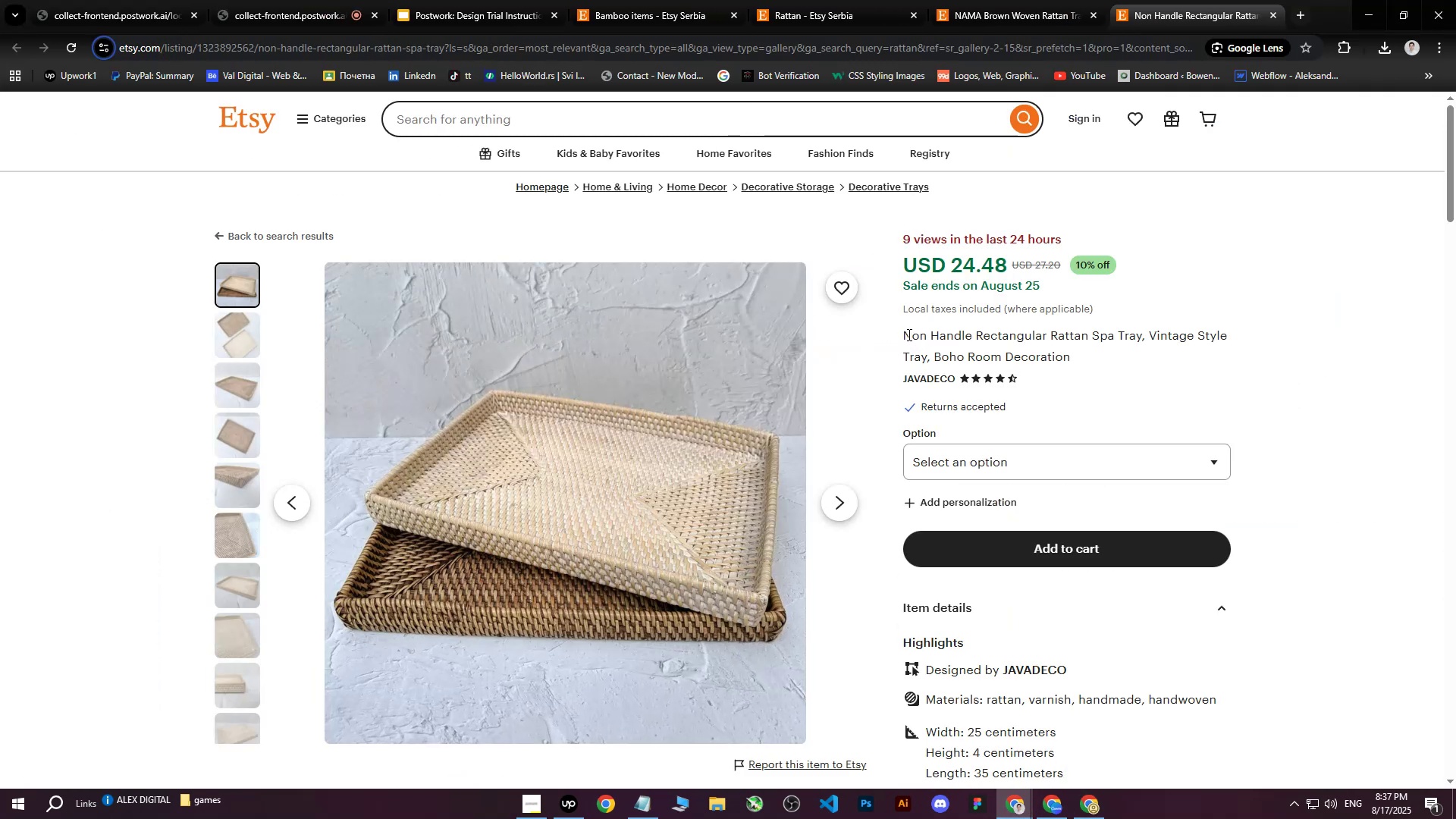 
left_click_drag(start_coordinate=[905, 334], to_coordinate=[1103, 352])
 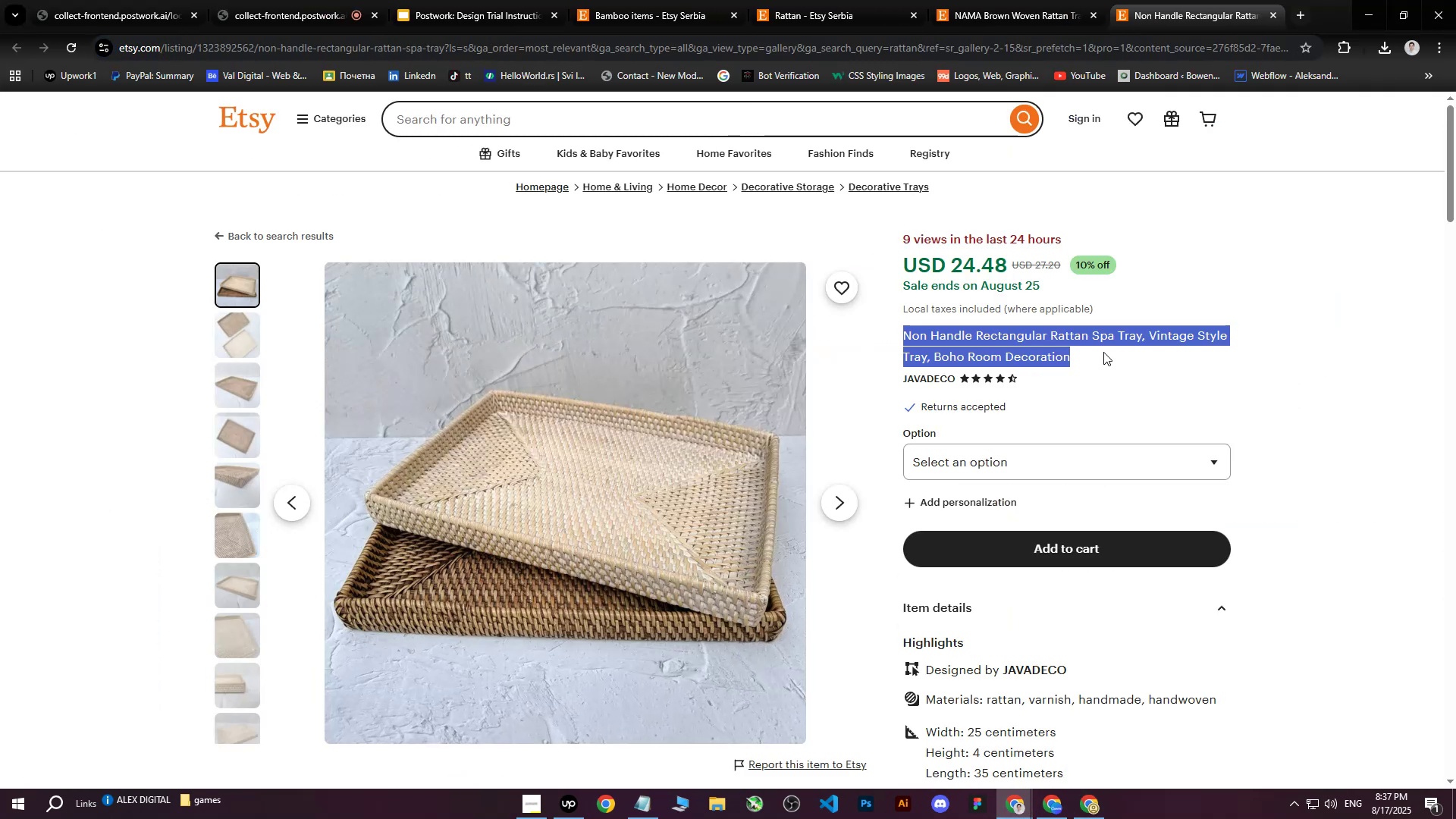 
key(Control+C)
 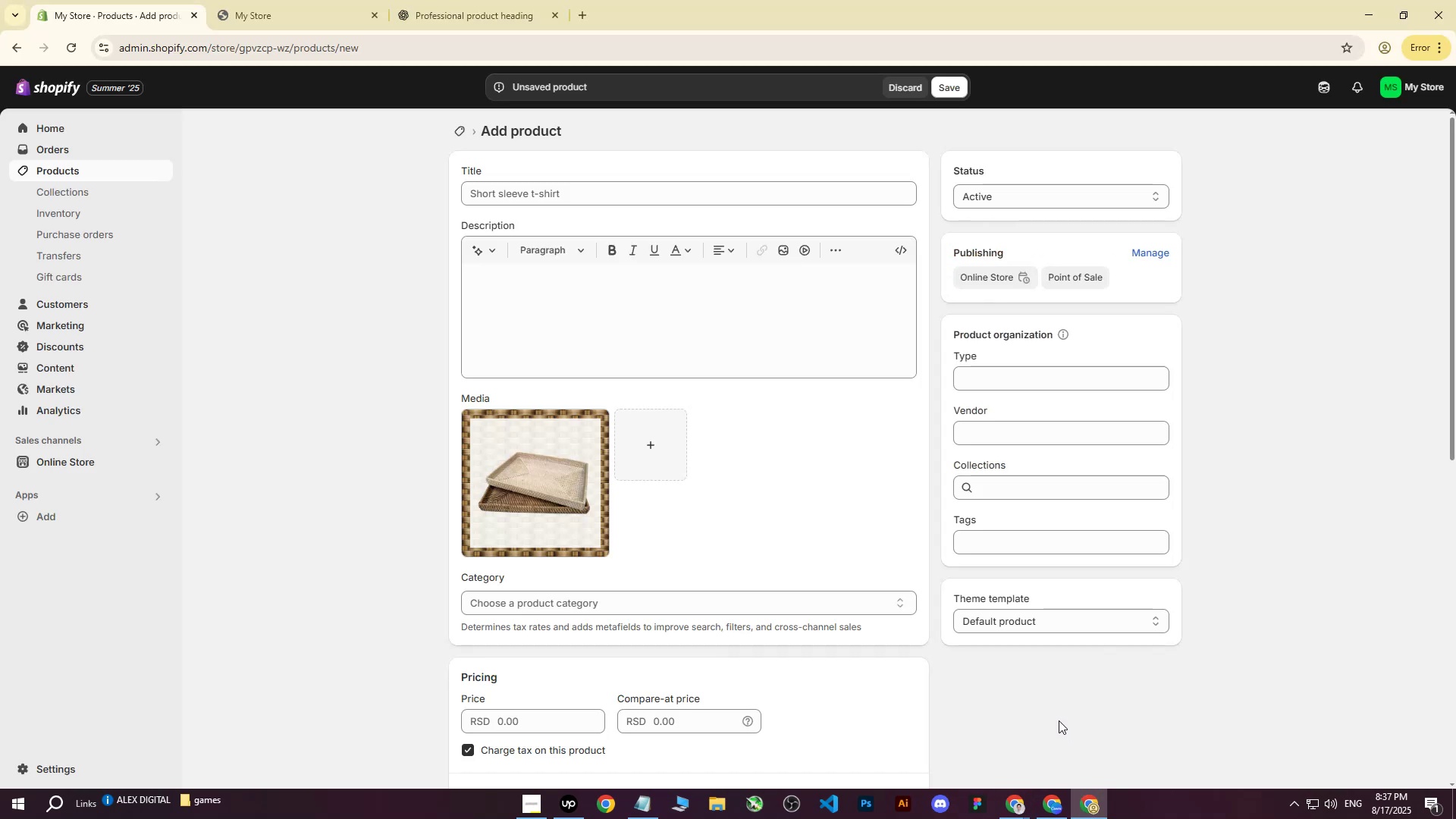 
wait(12.76)
 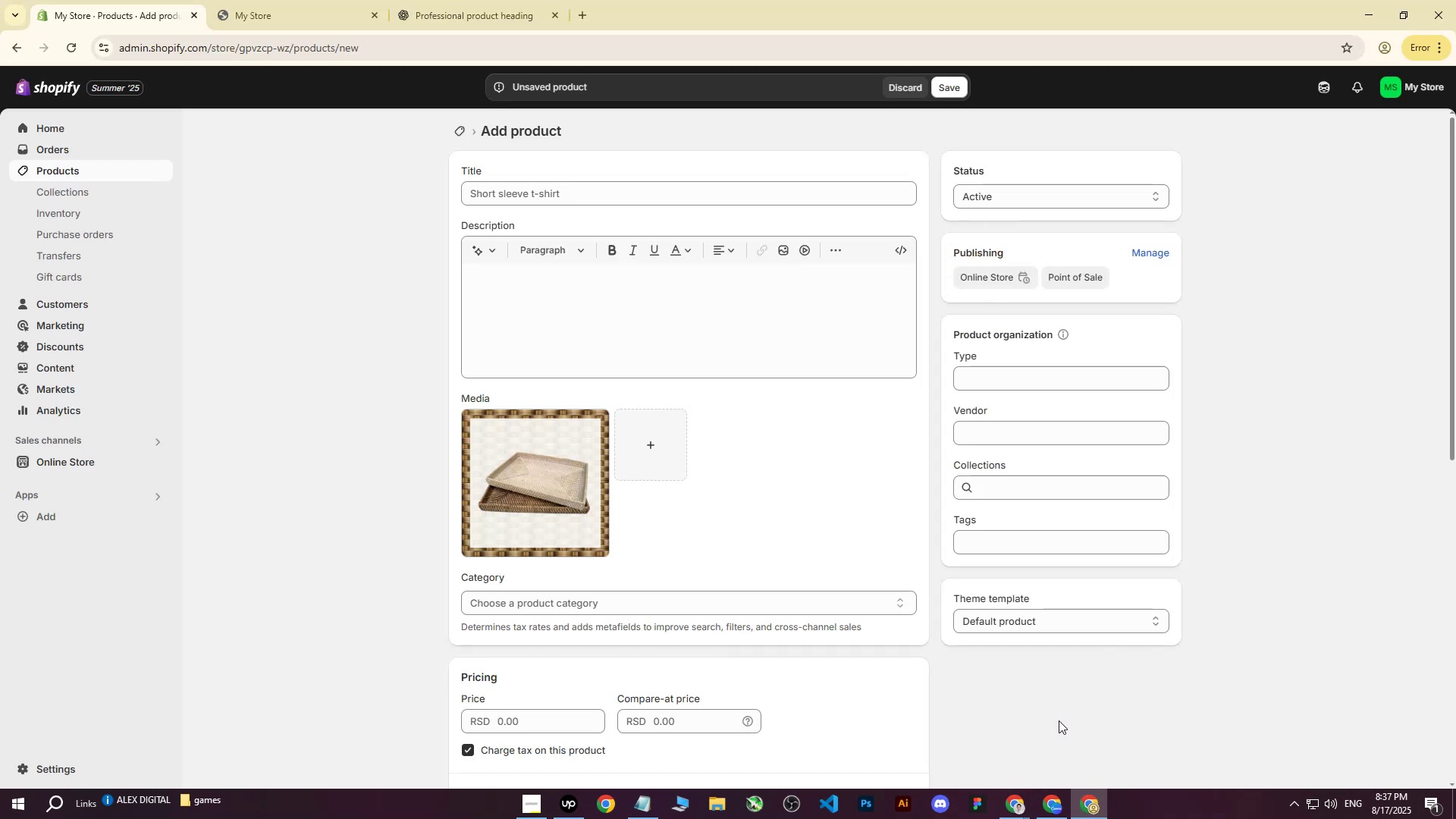 
left_click([569, 198])
 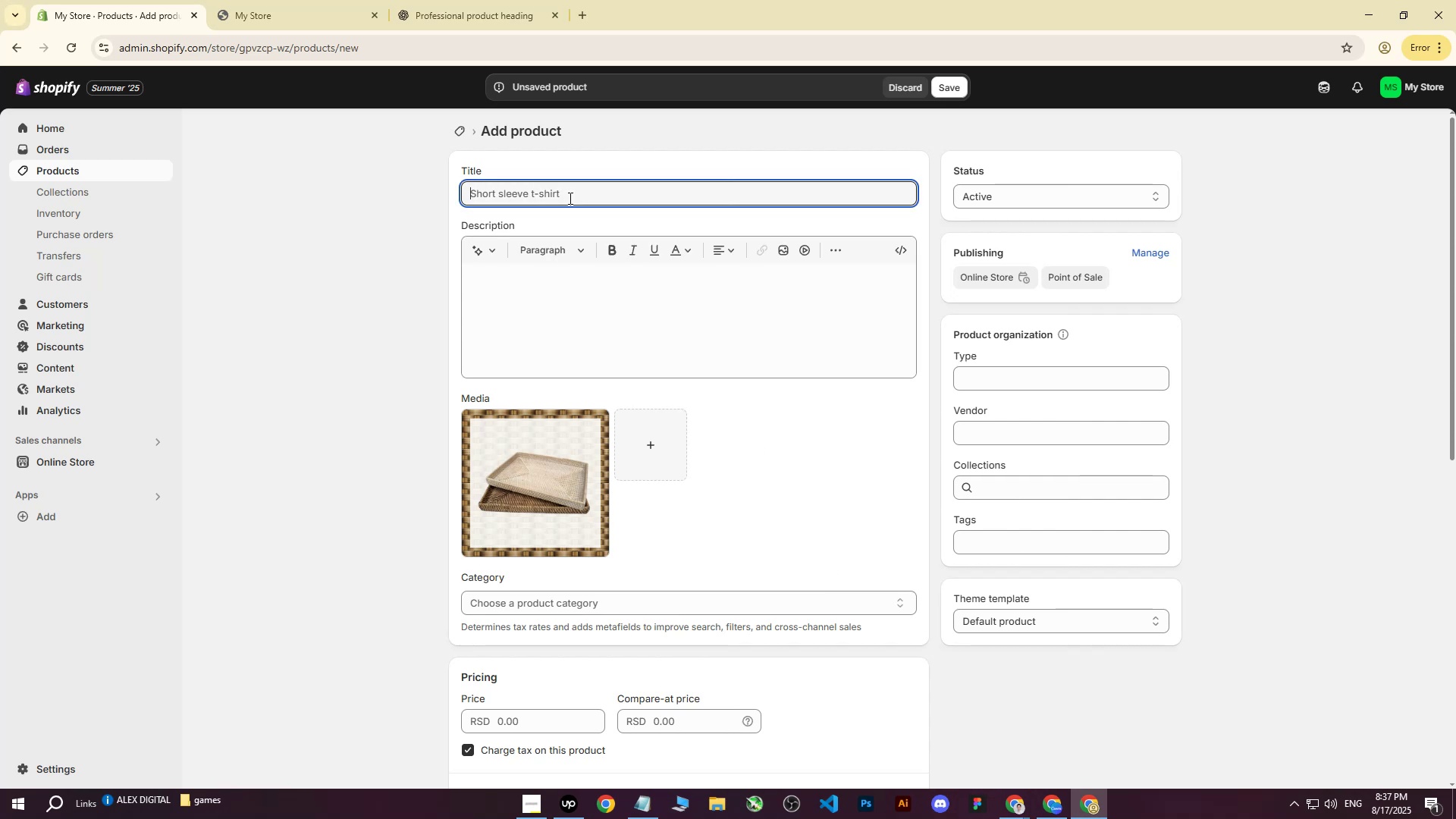 
key(Control+ControlLeft)
 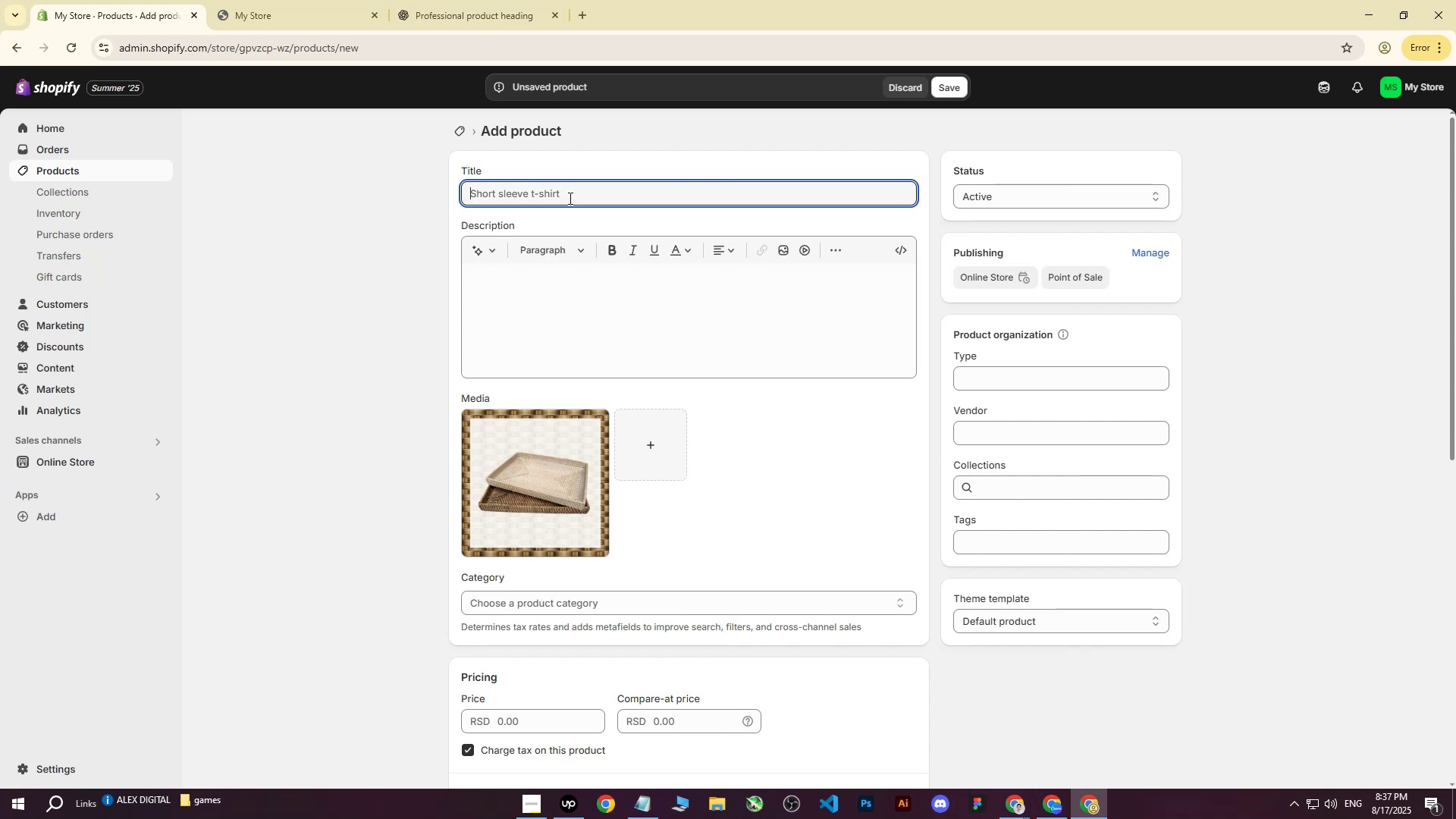 
key(Control+V)
 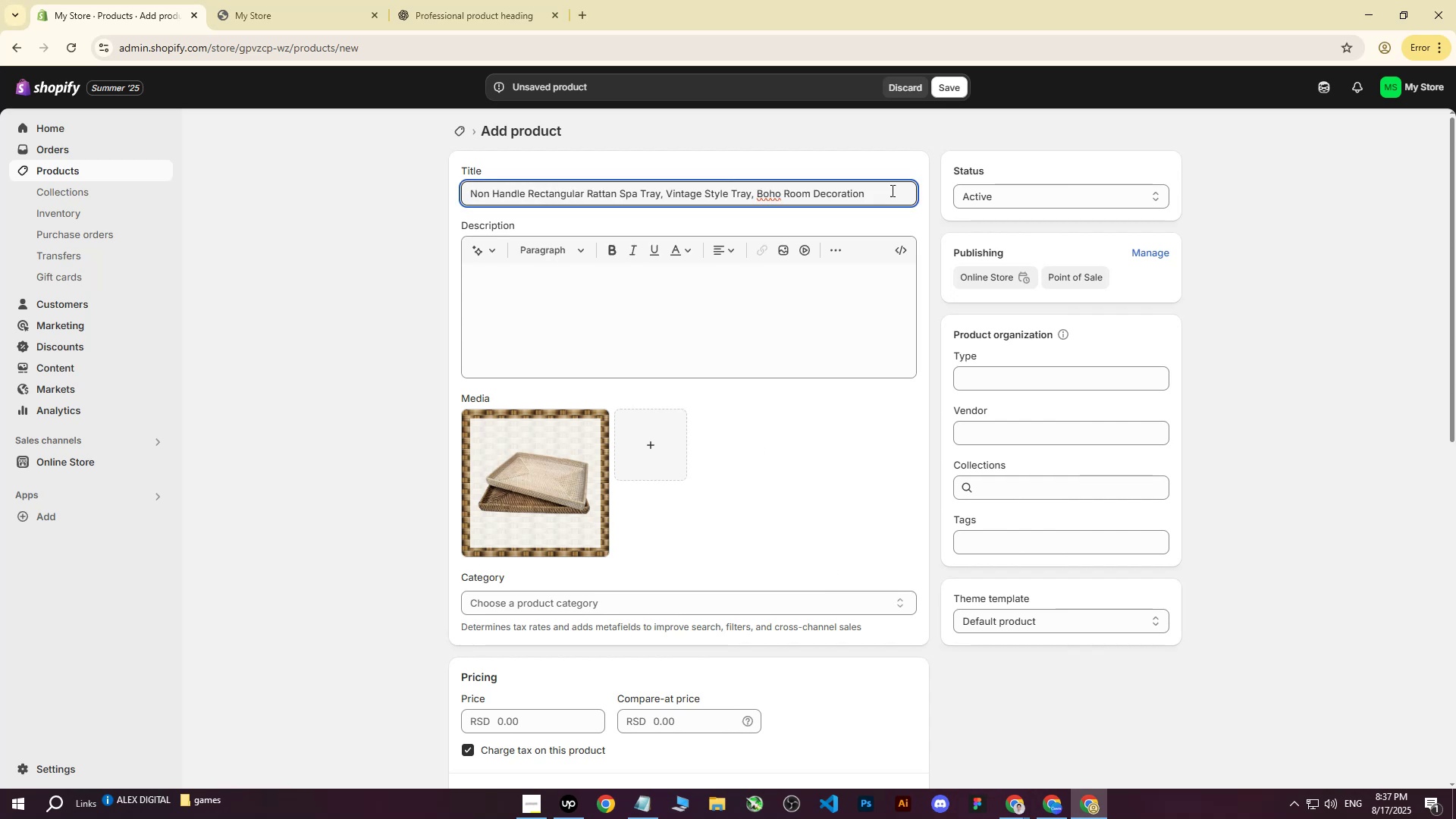 
left_click_drag(start_coordinate=[894, 192], to_coordinate=[444, 187])
 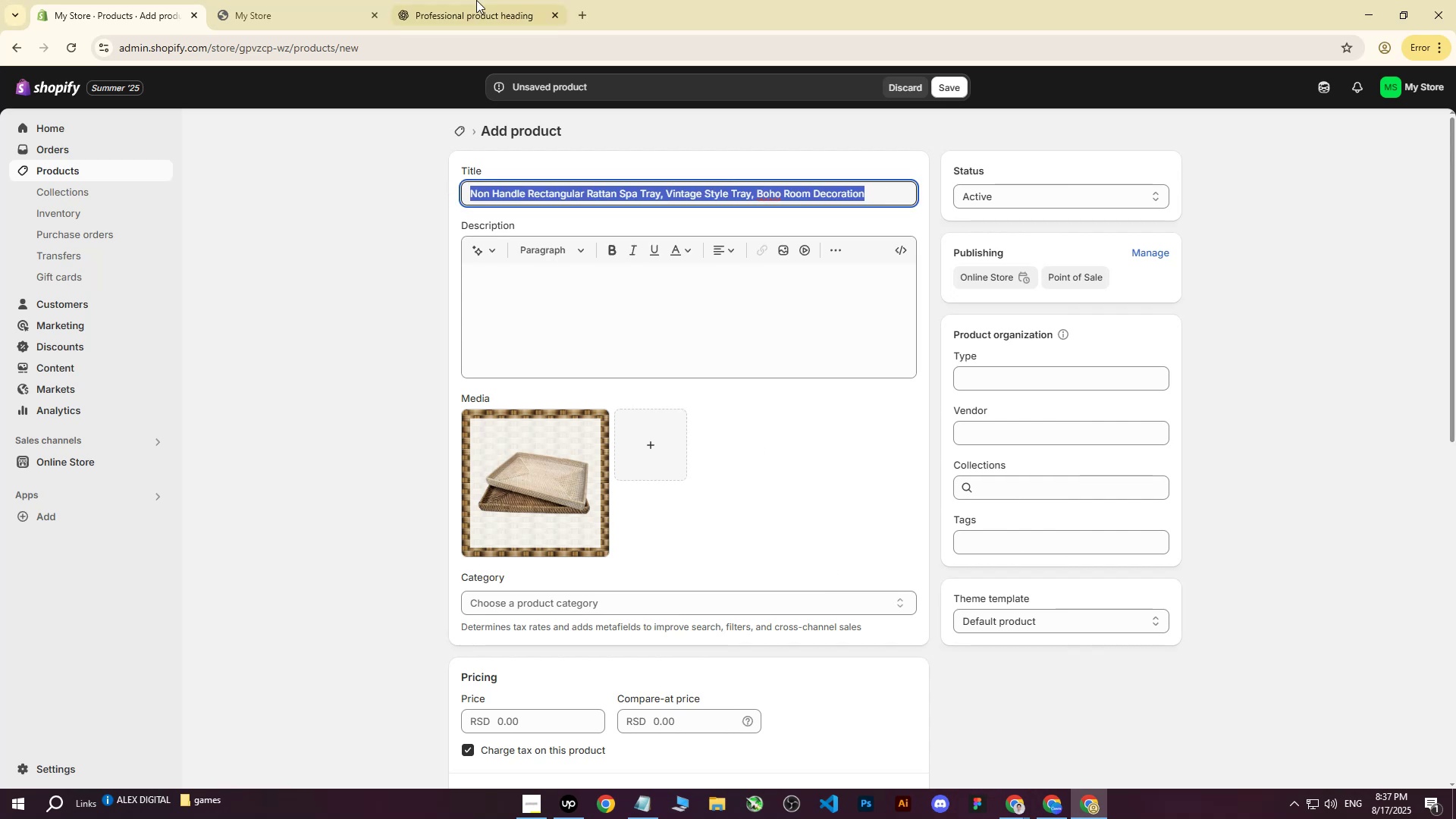 
left_click([477, 0])
 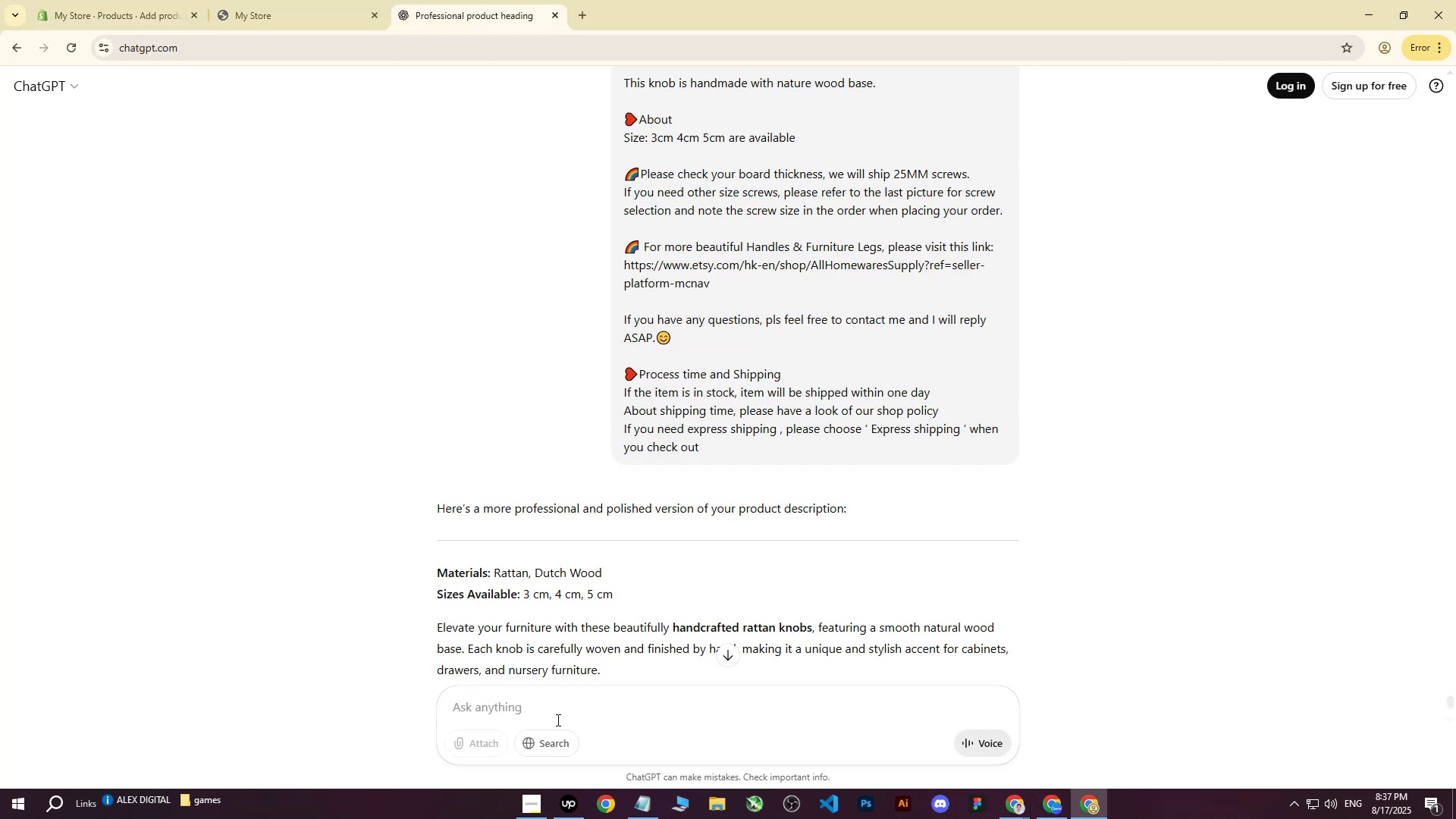 
scroll: coordinate [557, 620], scroll_direction: down, amount: 14.0
 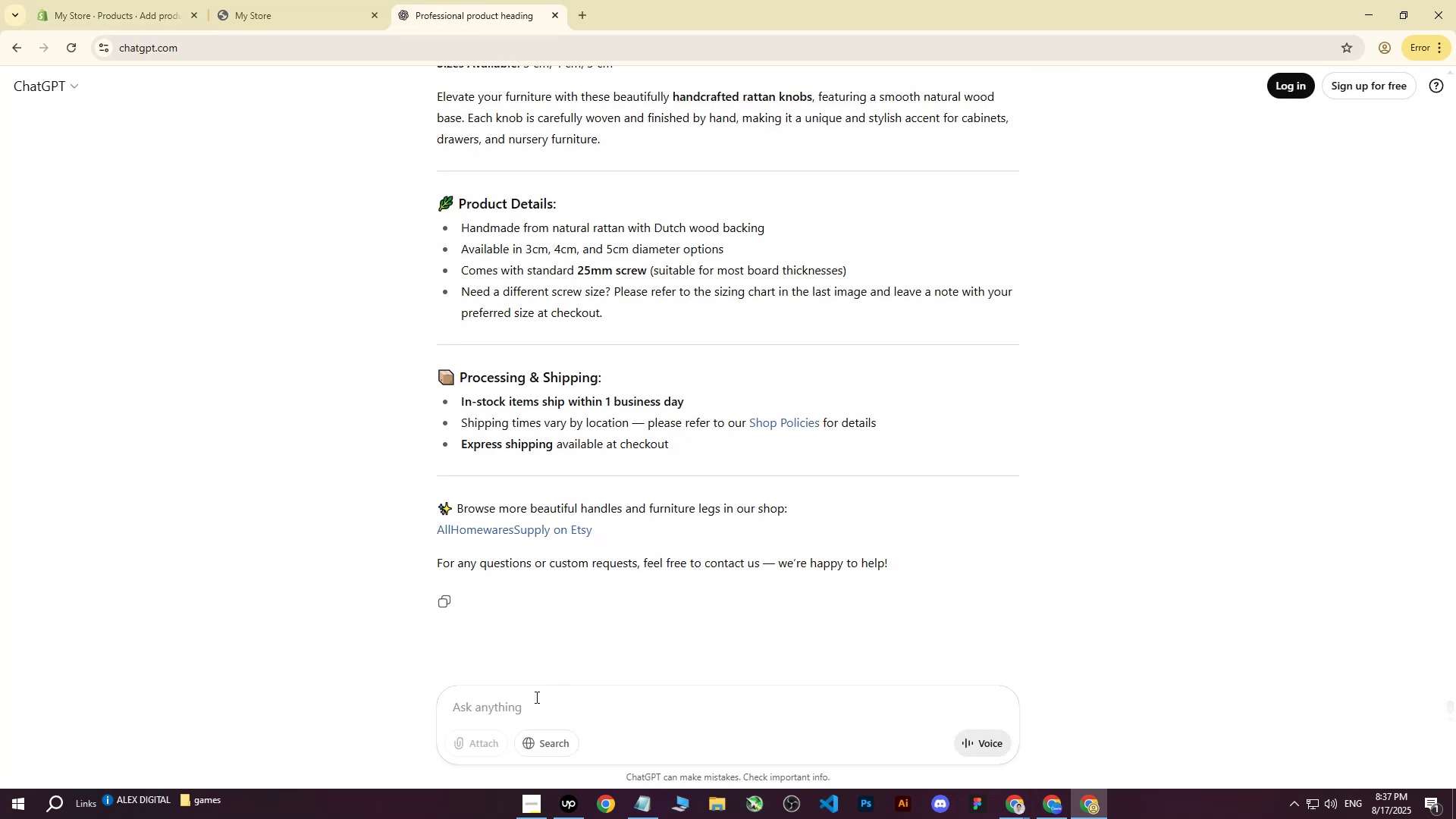 
type(write m,)
key(Backspace)
type(e this on more professional way )
 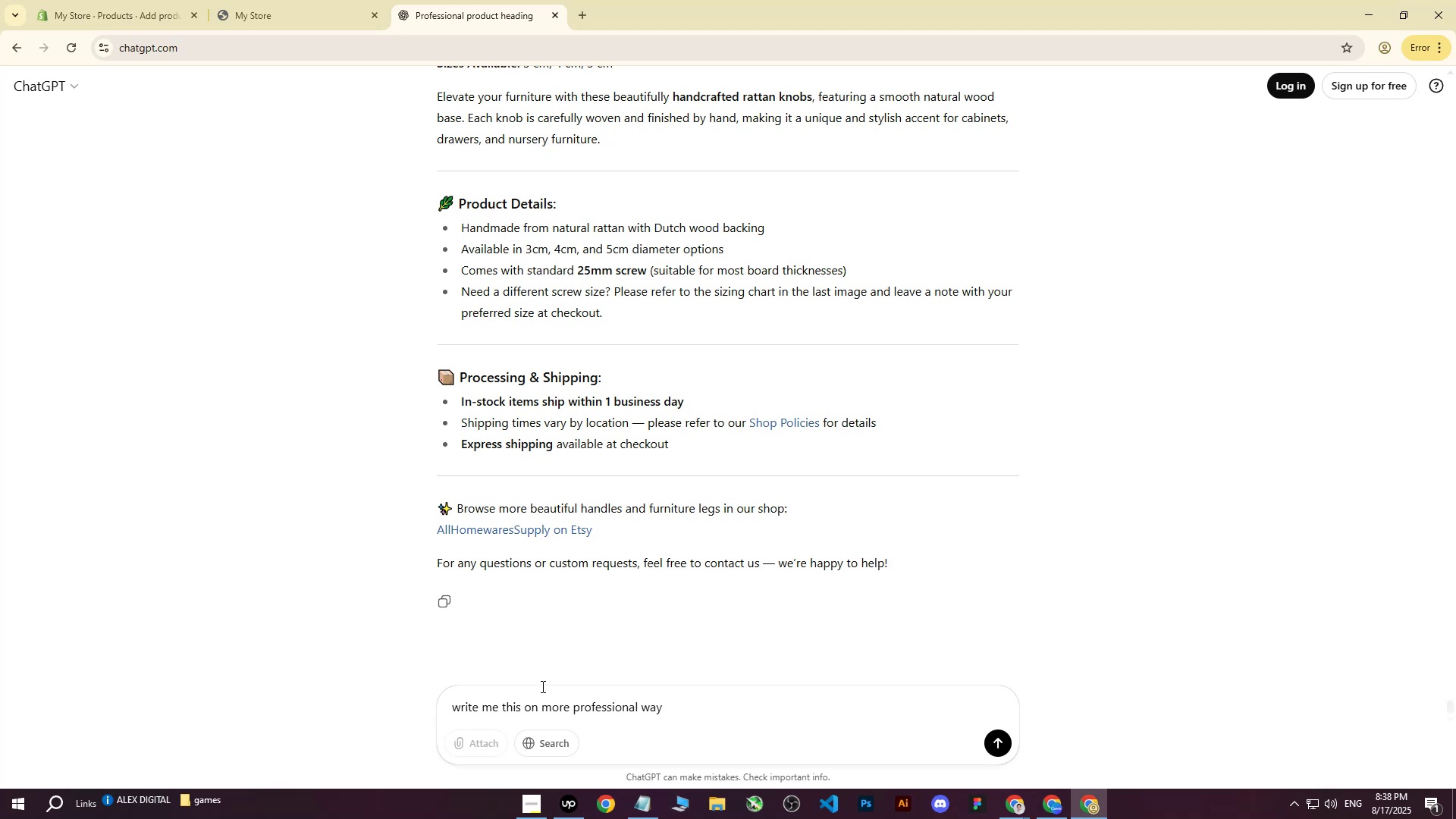 
wait(21.5)
 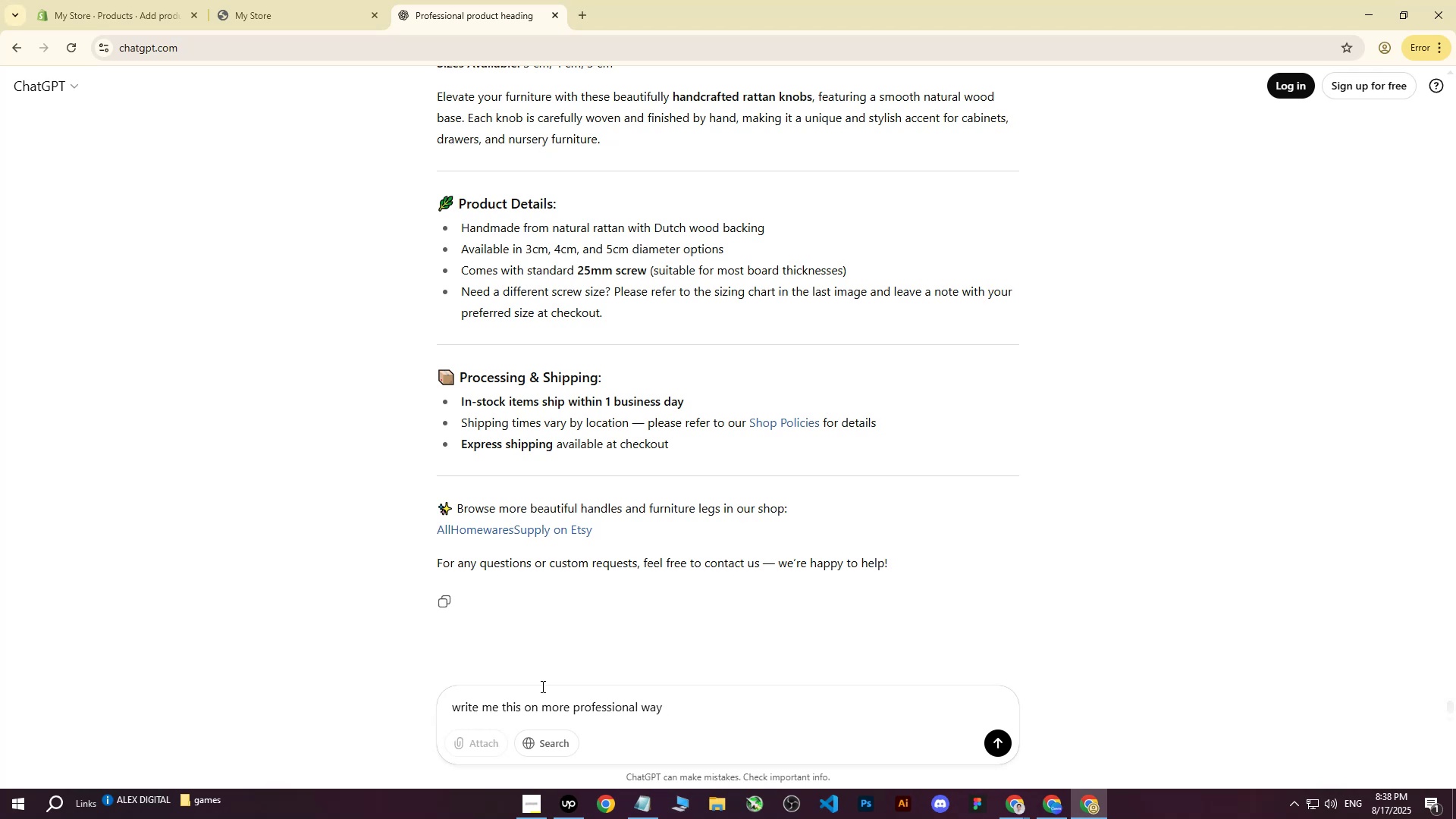 
key(Shift+ShiftRight)
 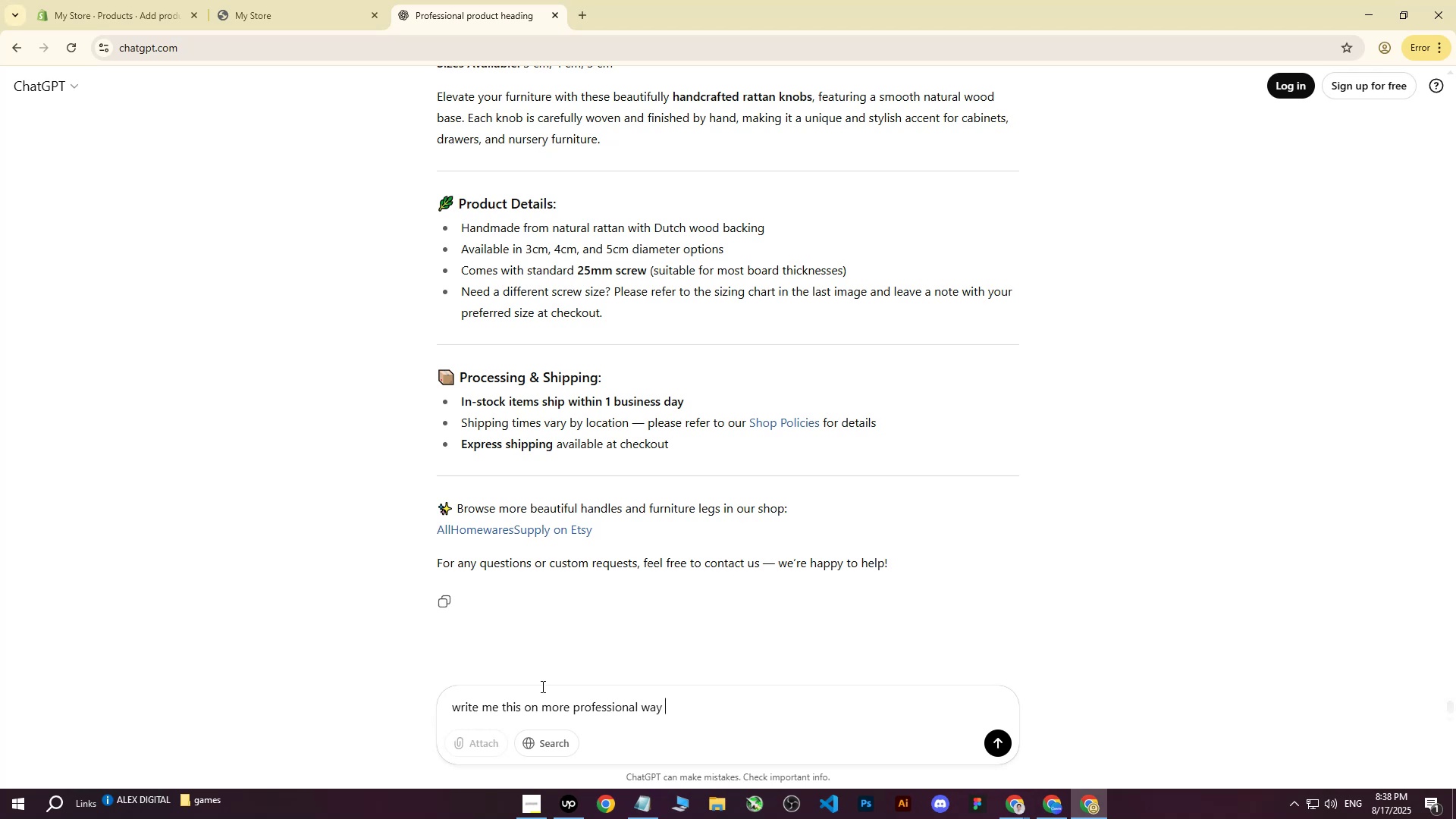 
key(Shift+Semicolon)
 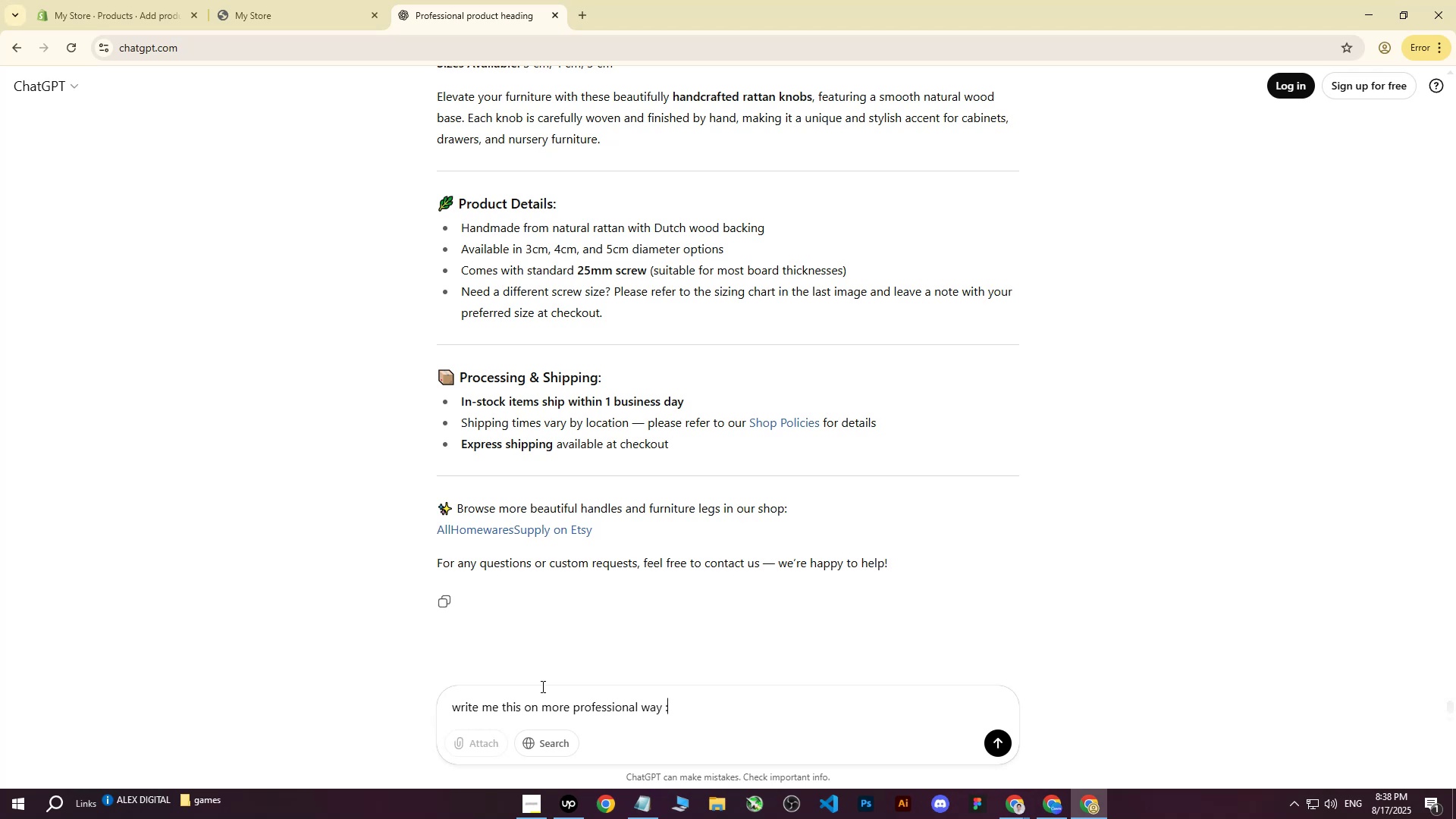 
key(Space)
 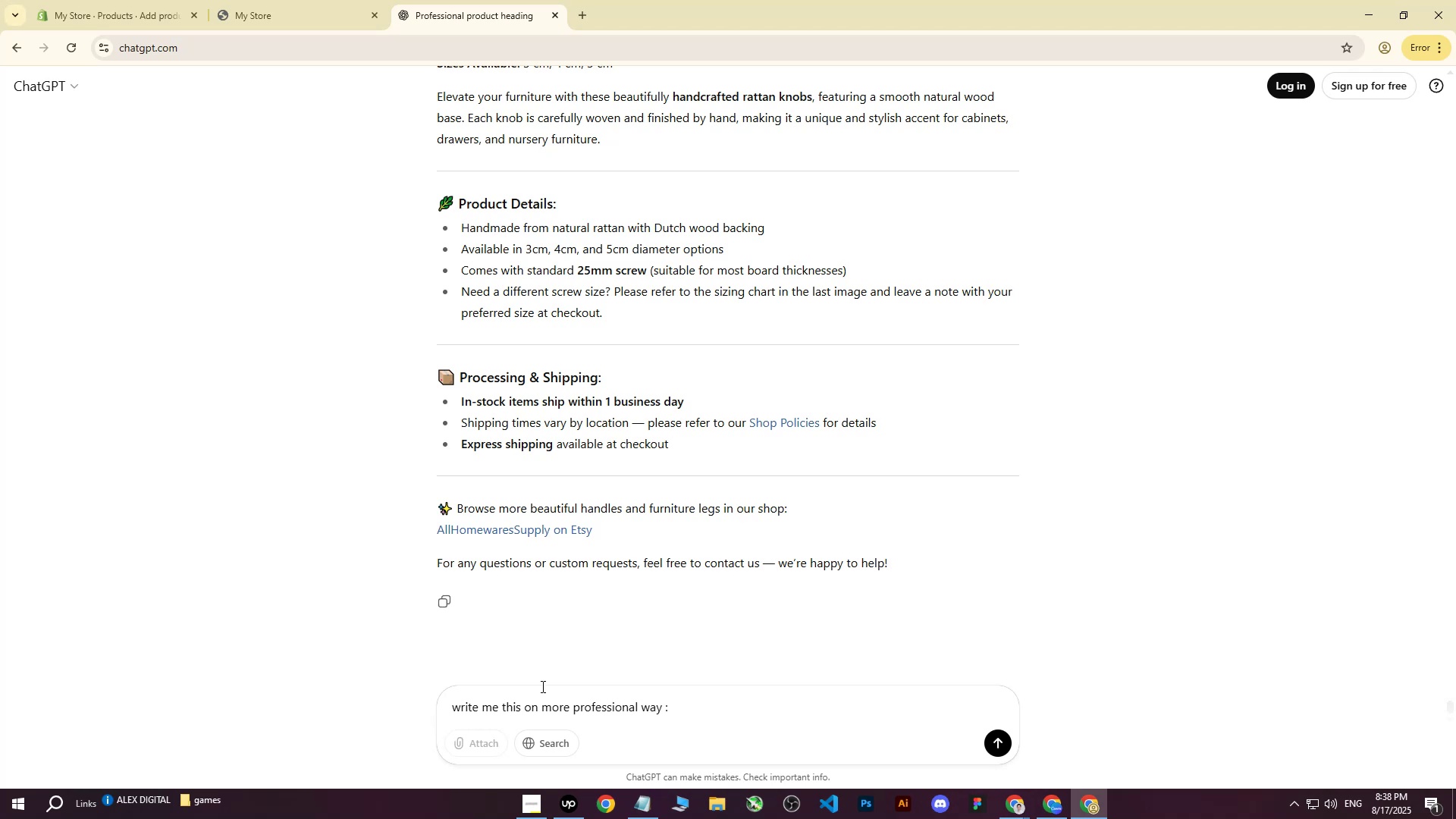 
key(Control+ControlLeft)
 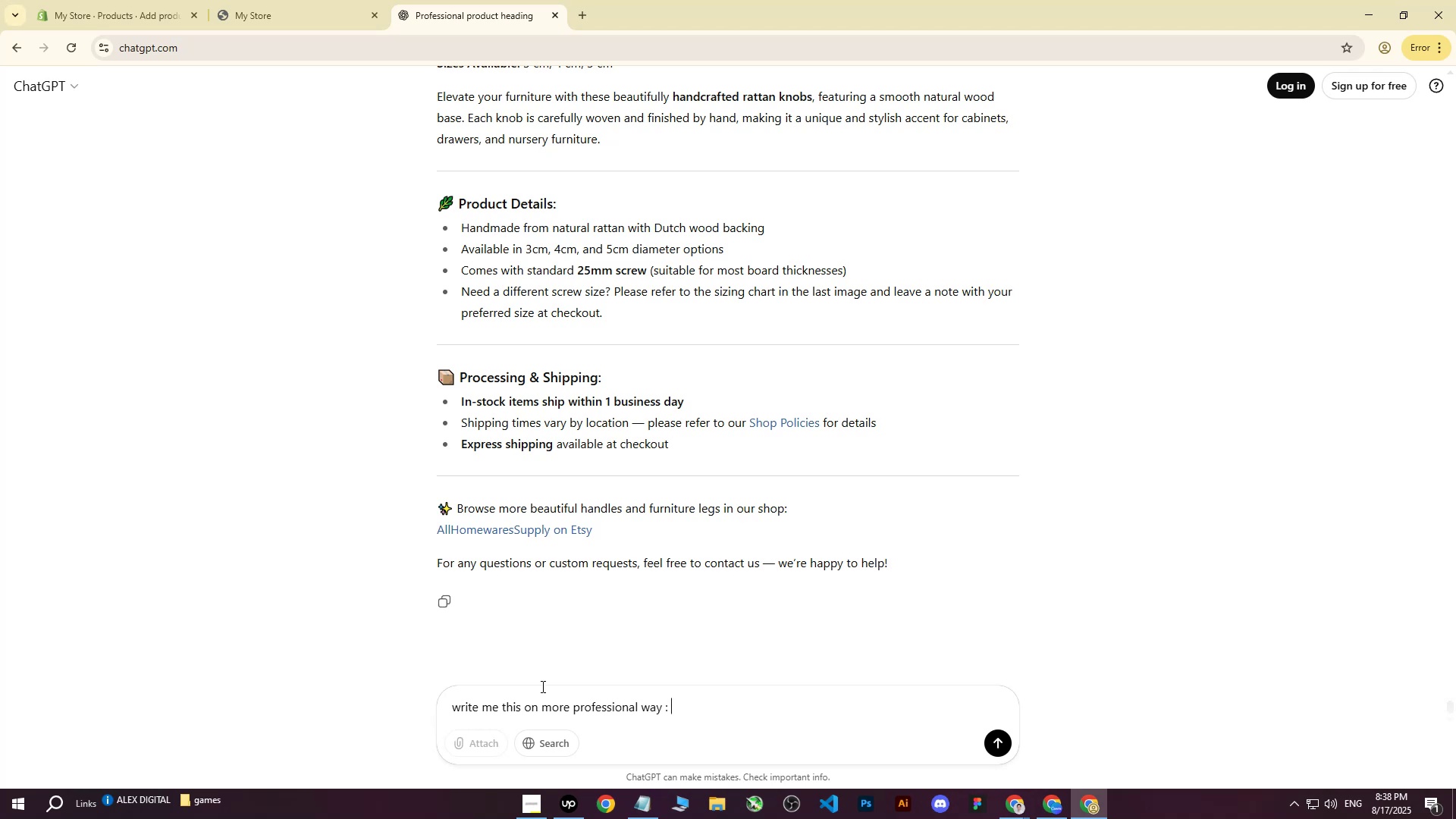 
key(Control+V)
 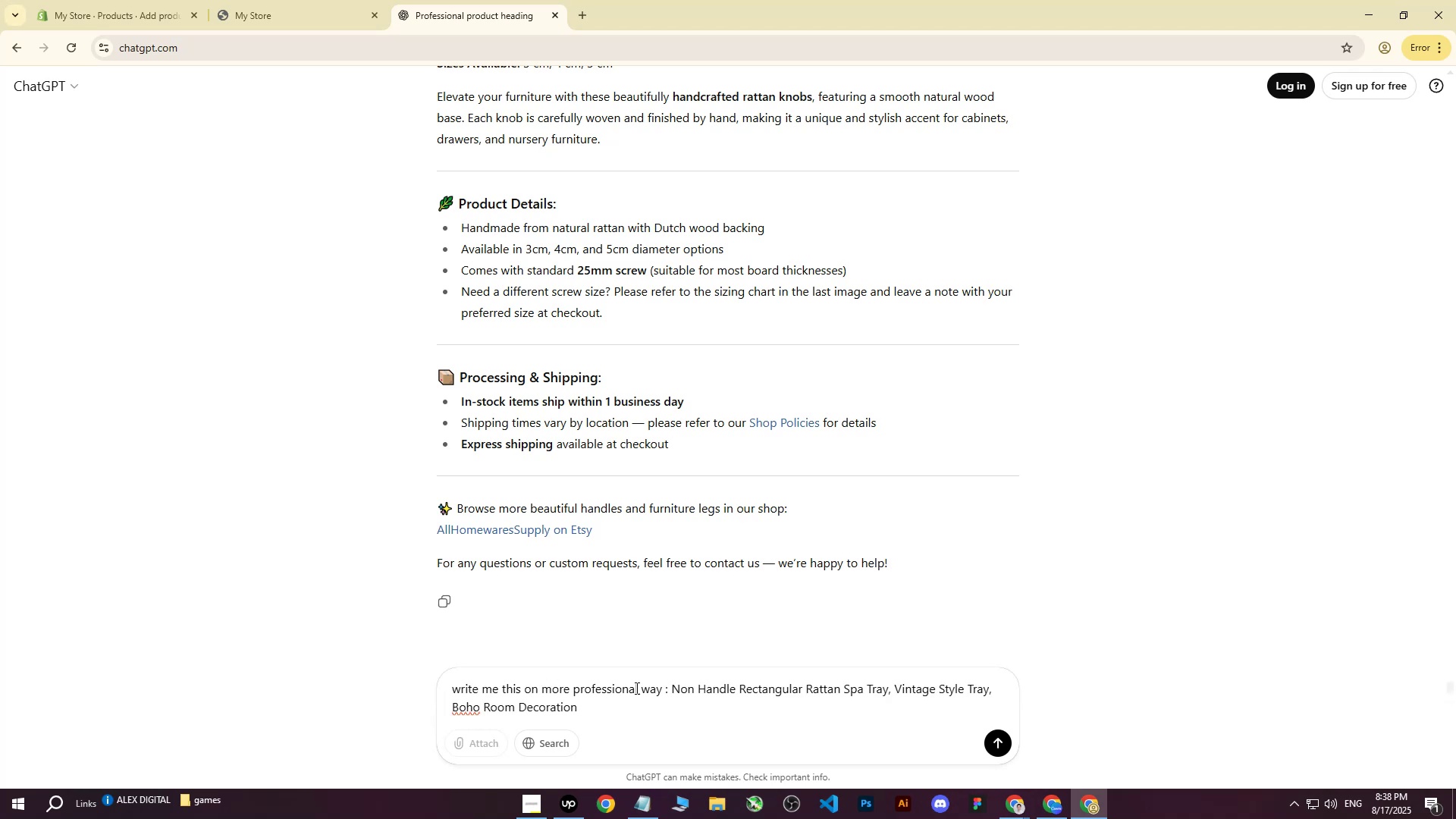 
left_click([664, 687])
 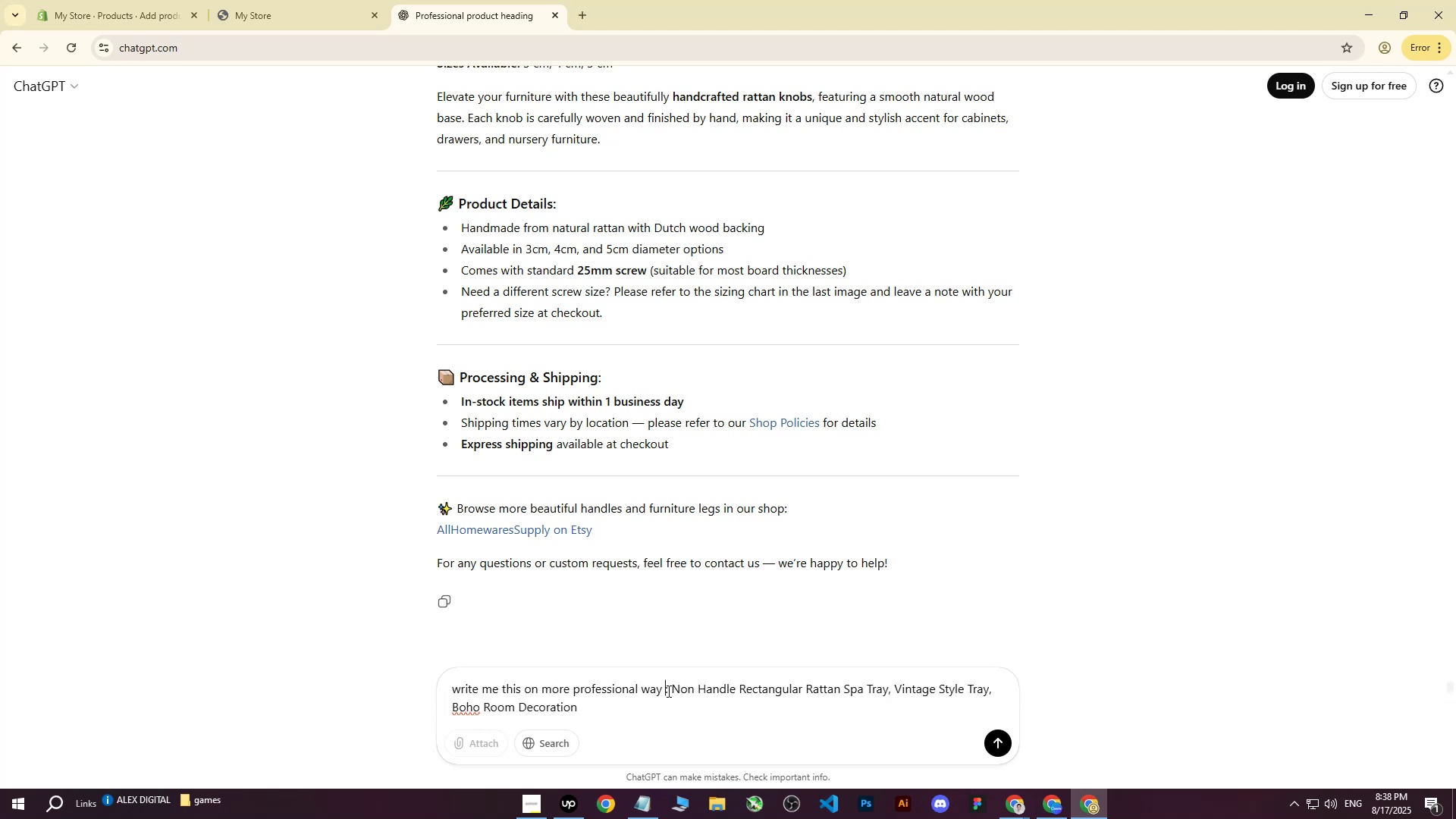 
type(for heading for)
 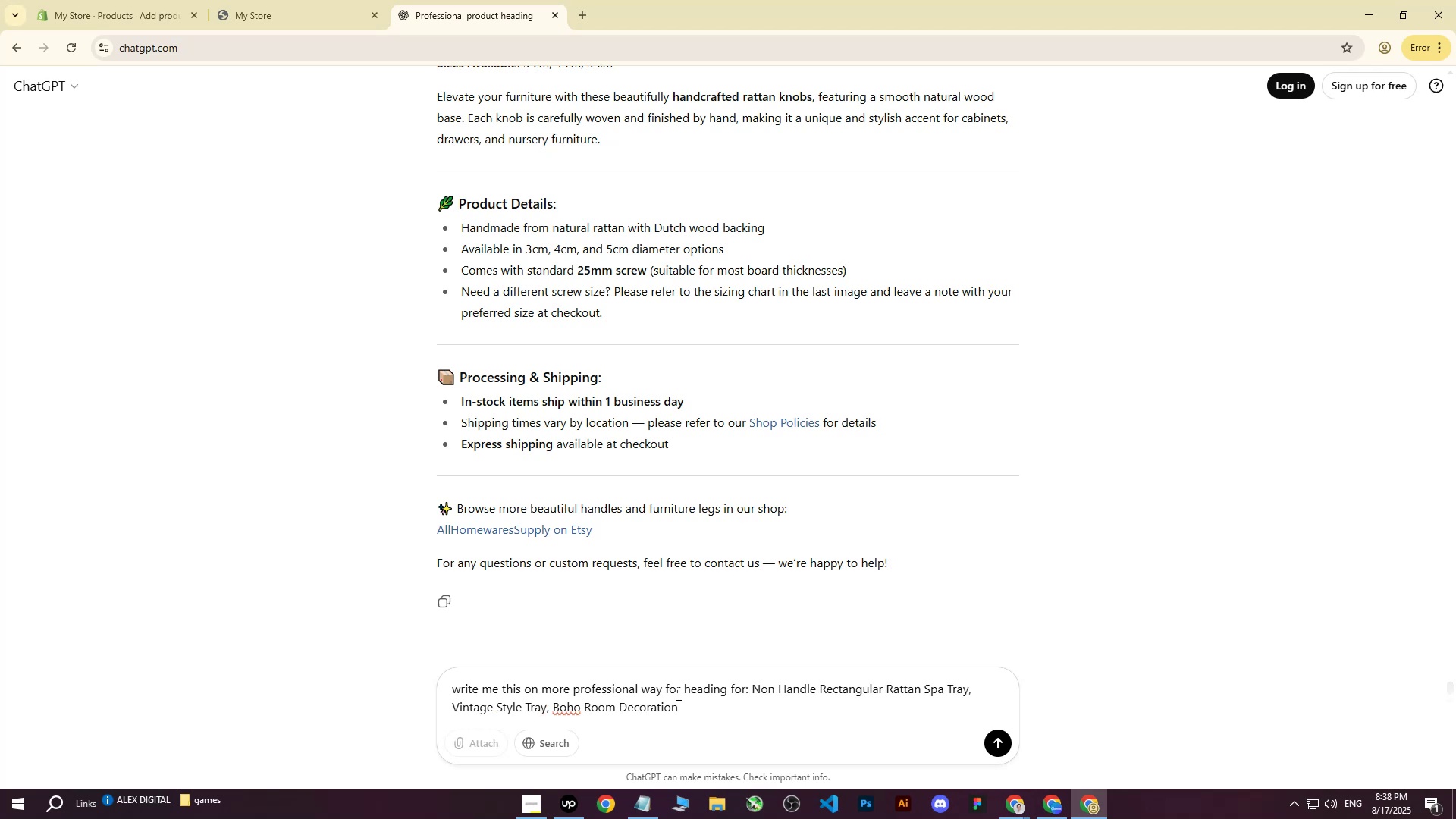 
wait(10.23)
 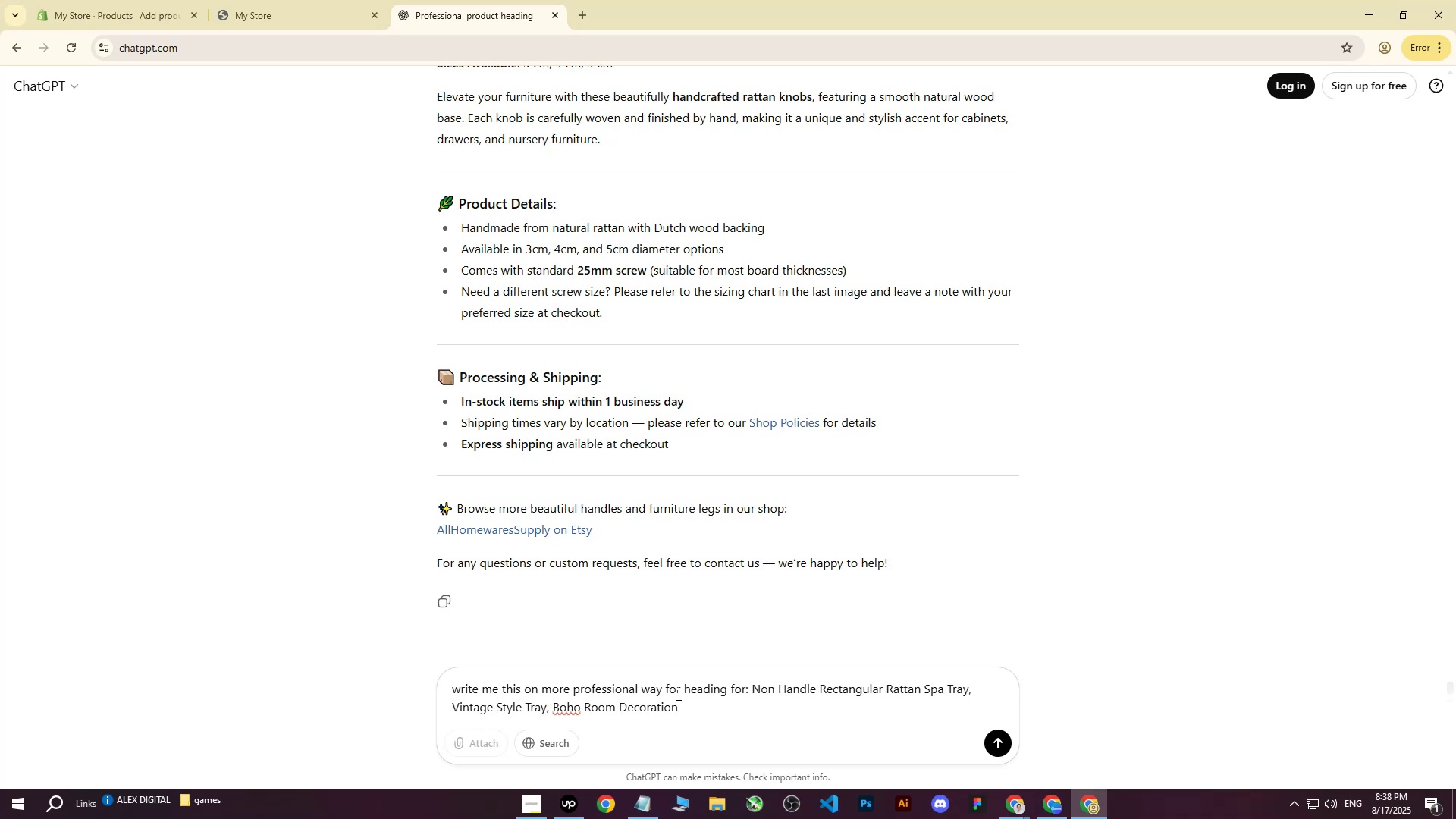 
type( shopify store )
 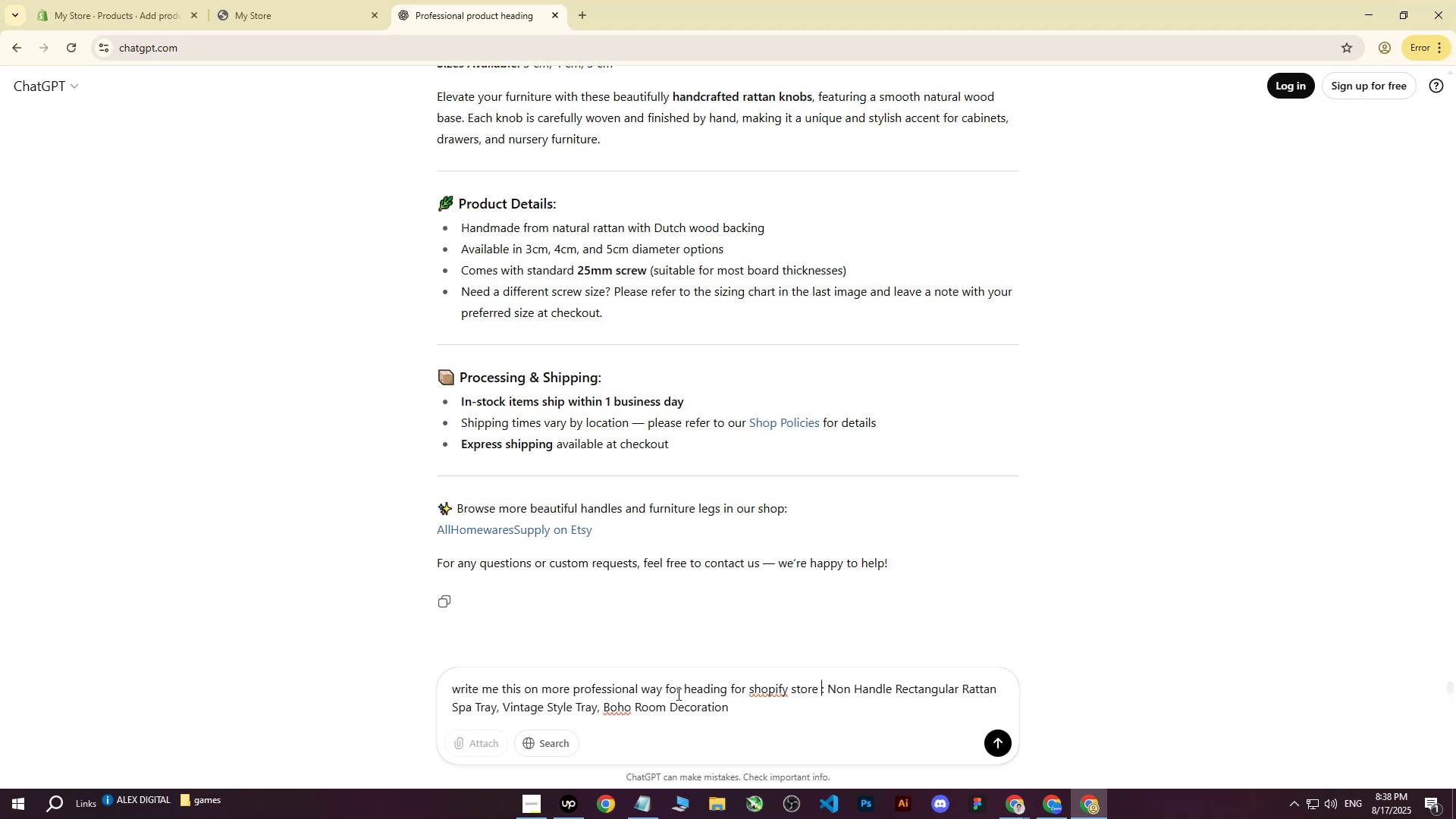 
key(Enter)
 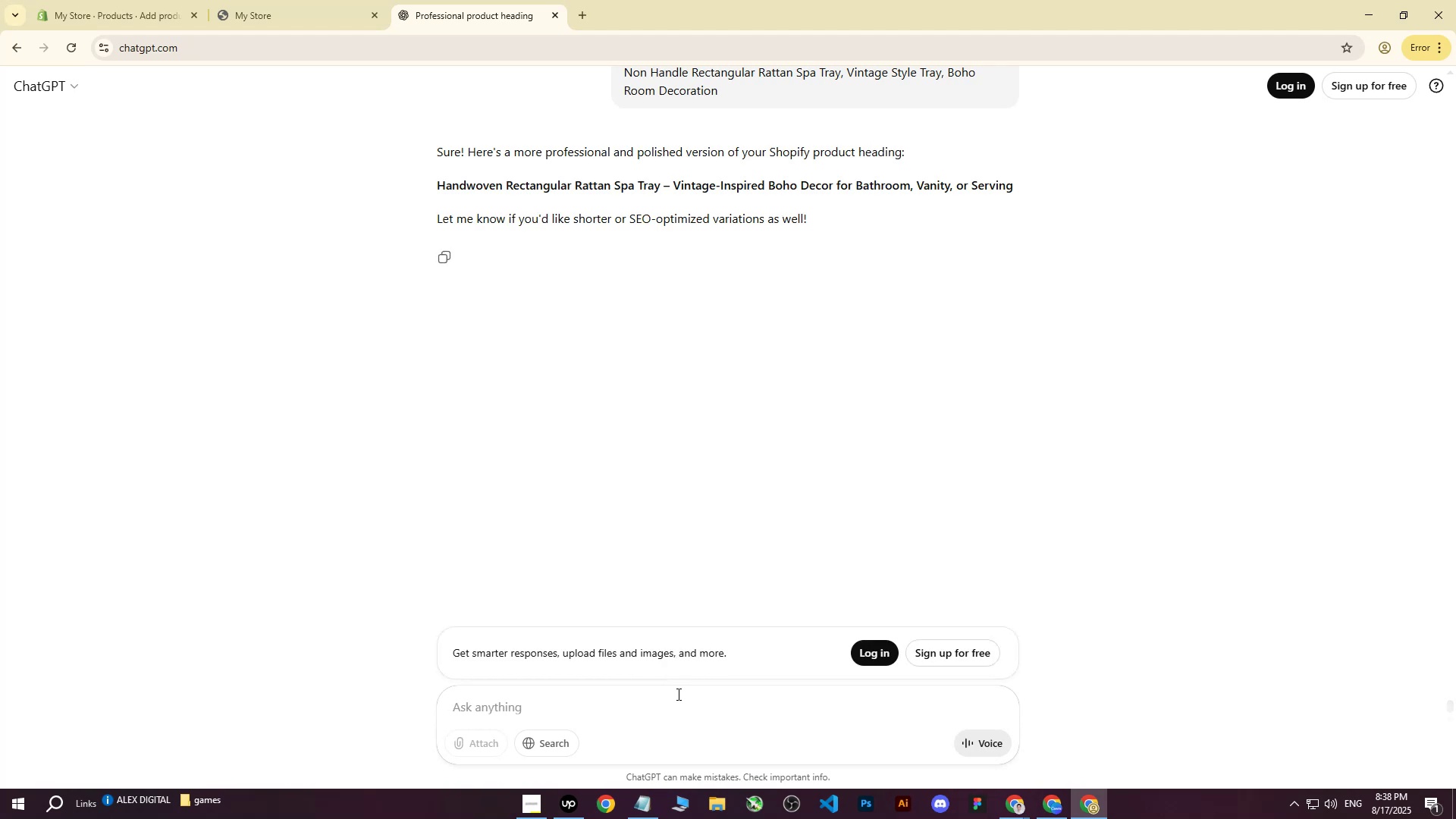 
wait(15.97)
 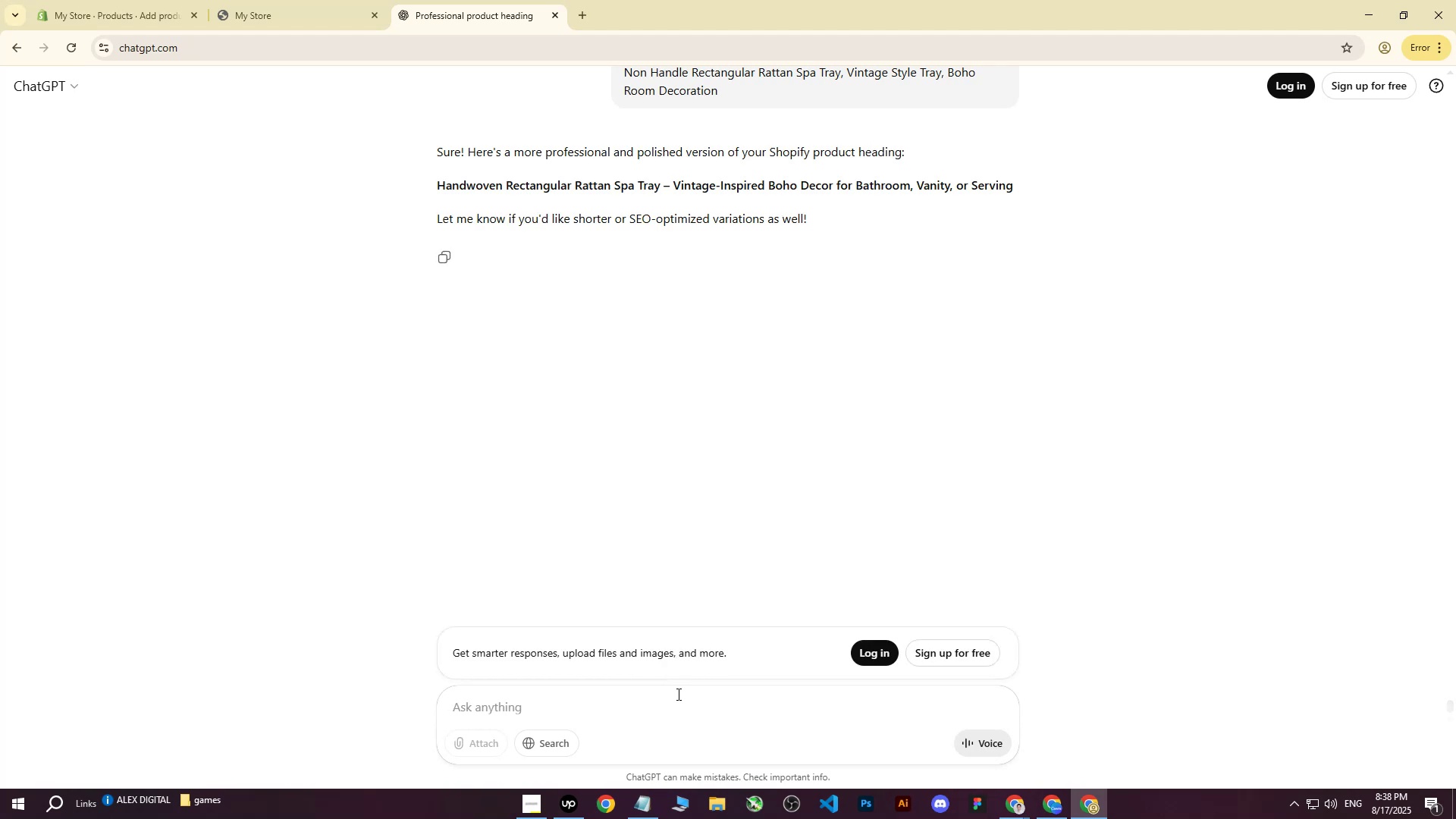 
left_click_drag(start_coordinate=[439, 187], to_coordinate=[1012, 179])
 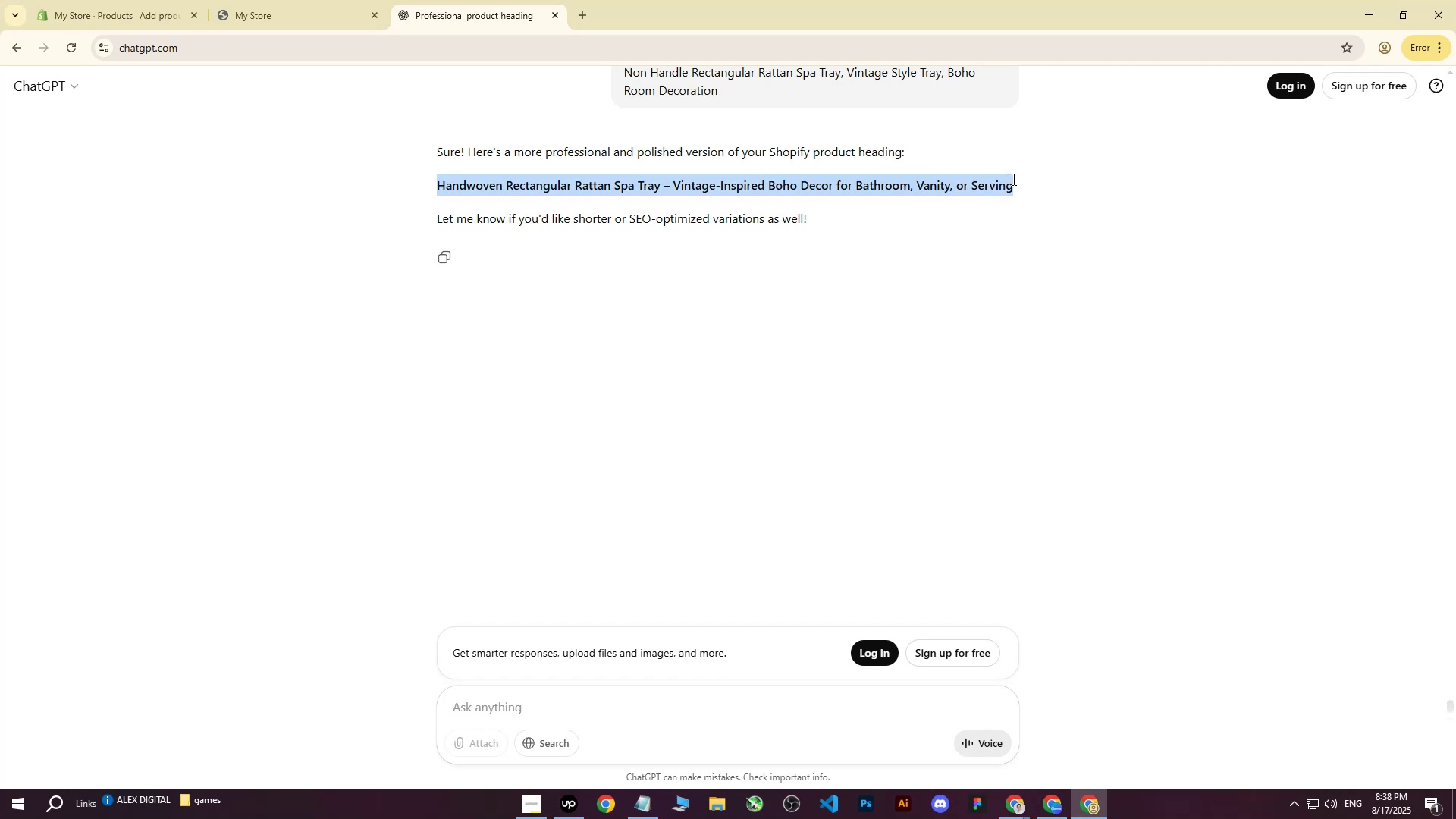 
key(Control+ControlLeft)
 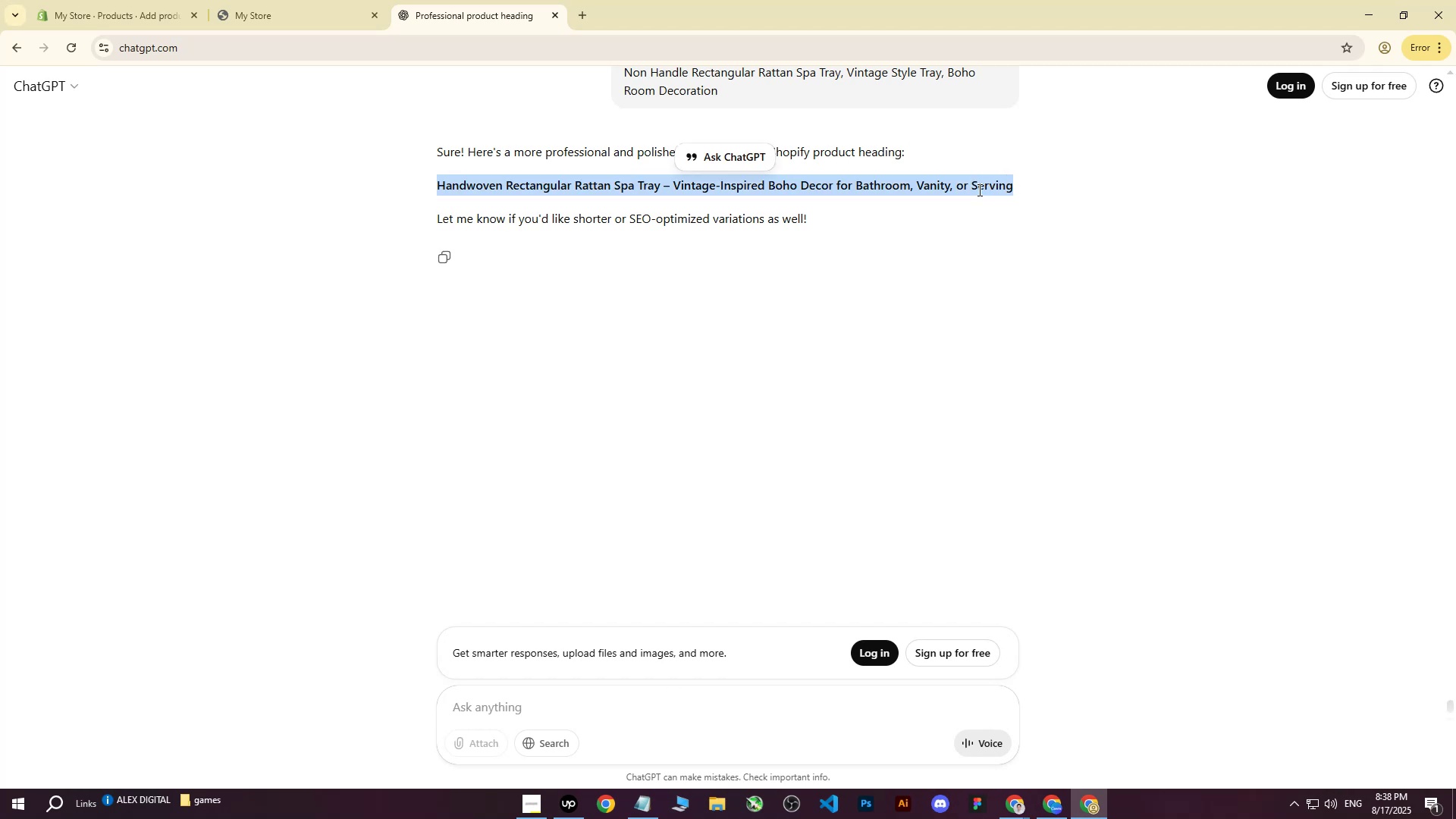 
key(Control+C)
 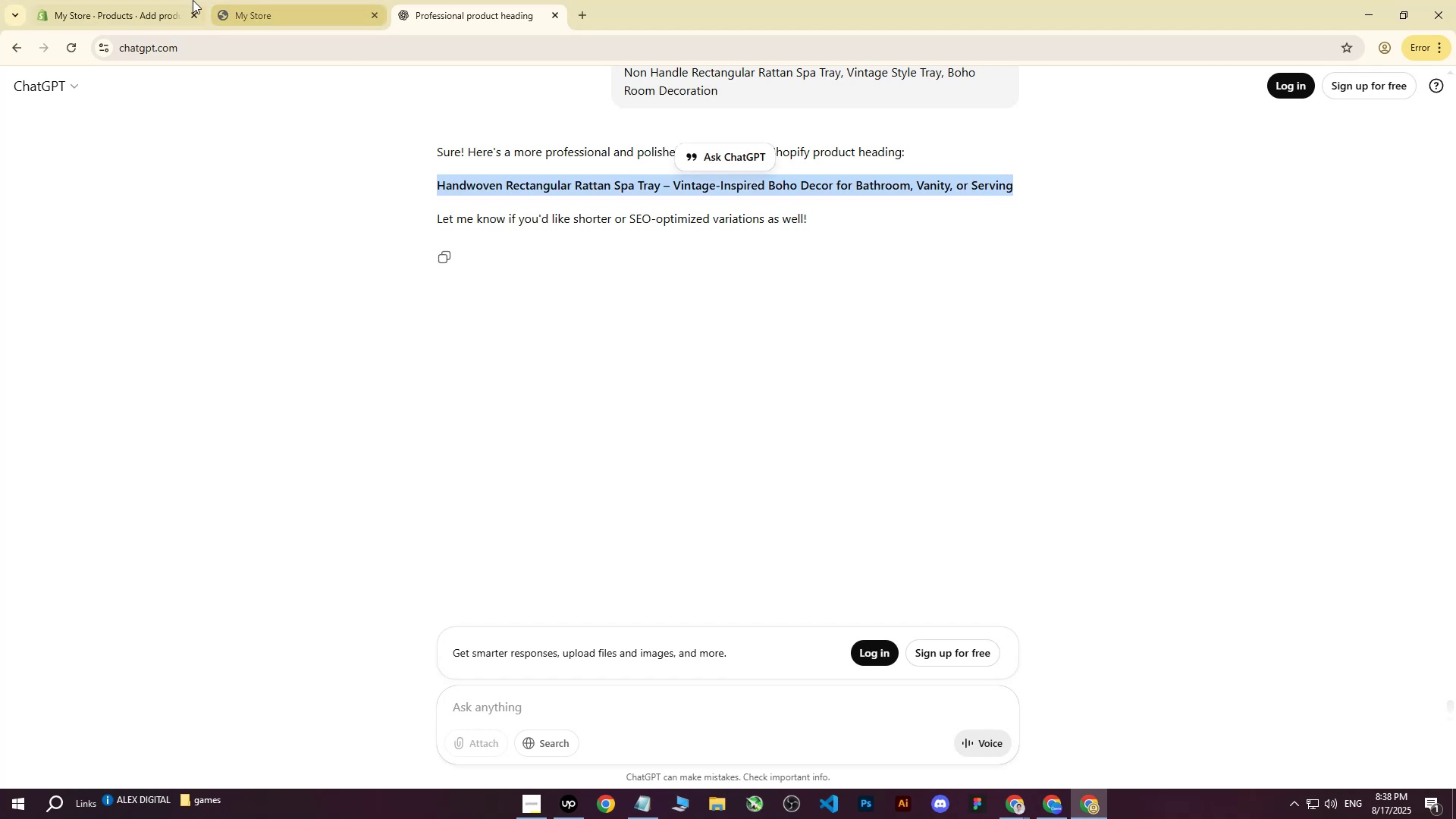 
left_click([179, 0])
 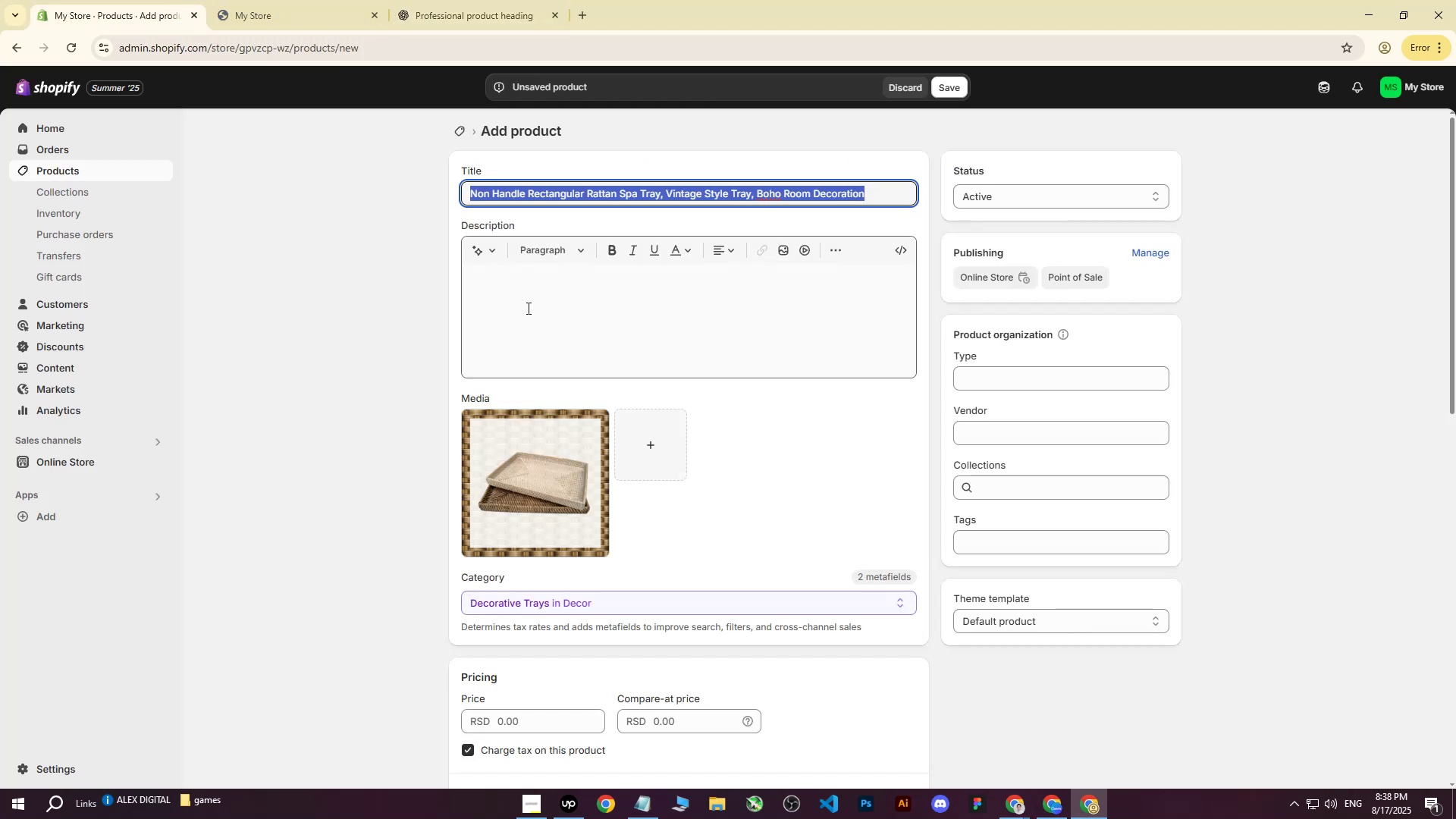 
double_click([525, 310])
 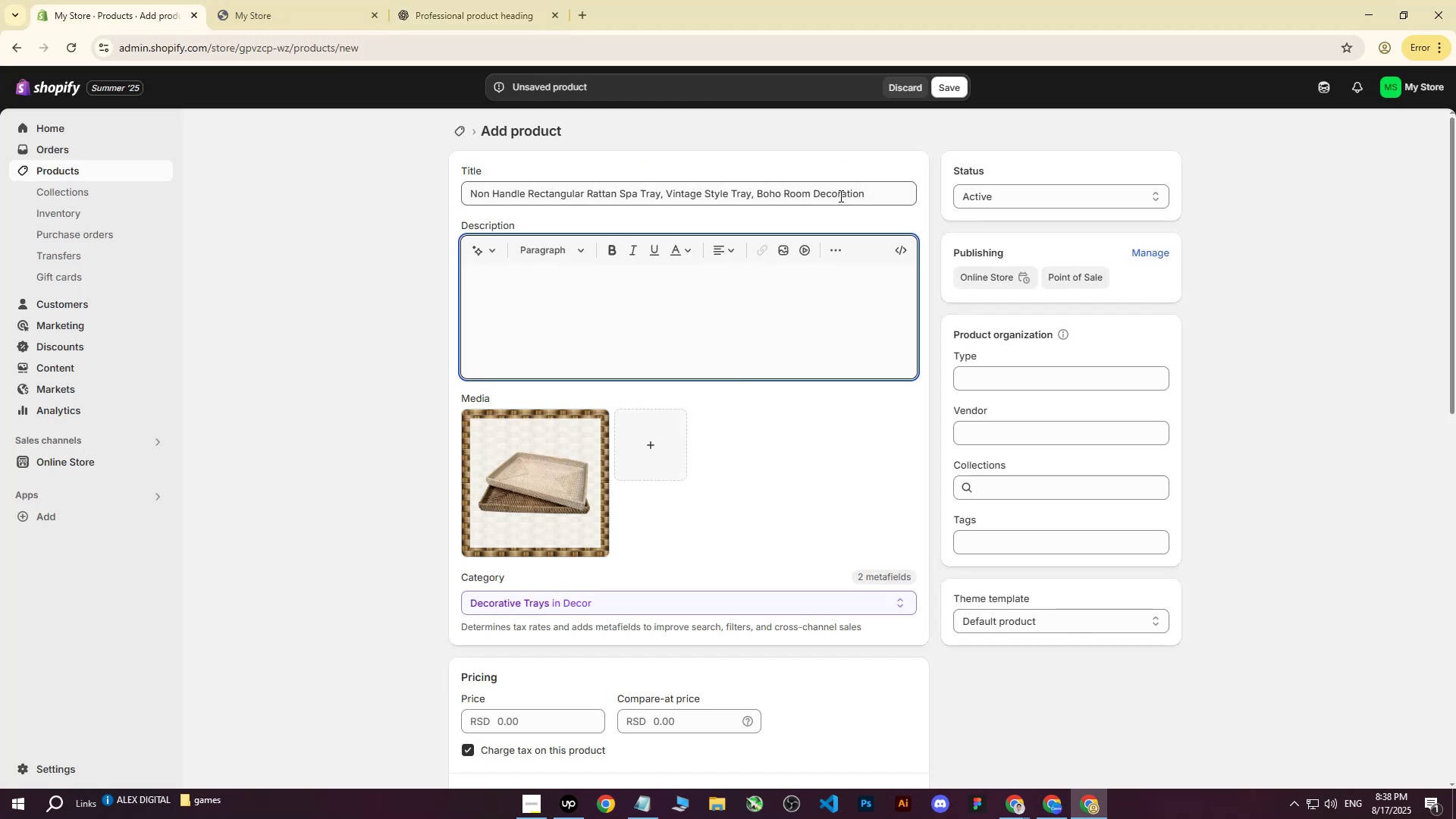 
left_click_drag(start_coordinate=[881, 193], to_coordinate=[338, 184])
 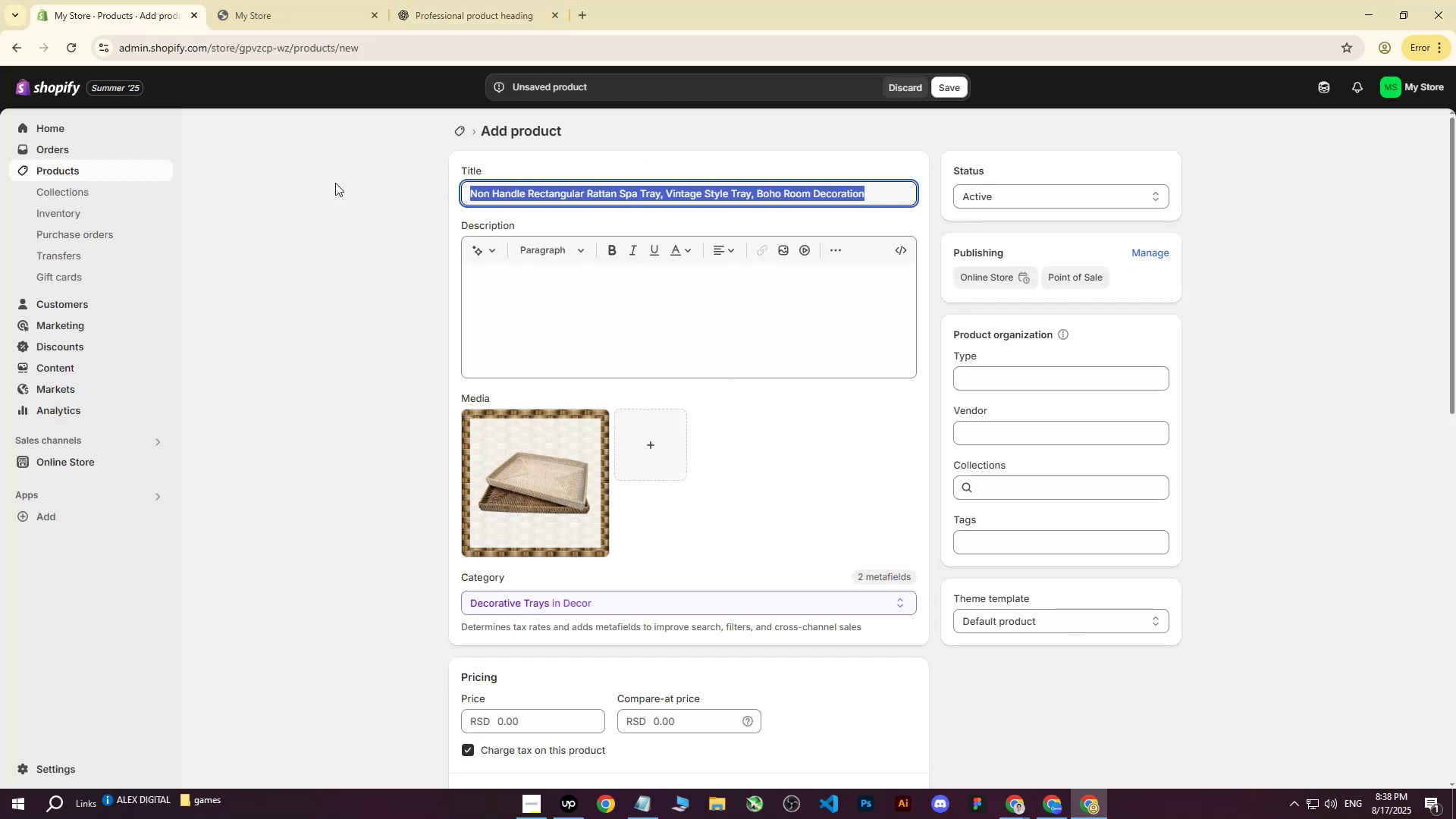 
key(Control+ControlLeft)
 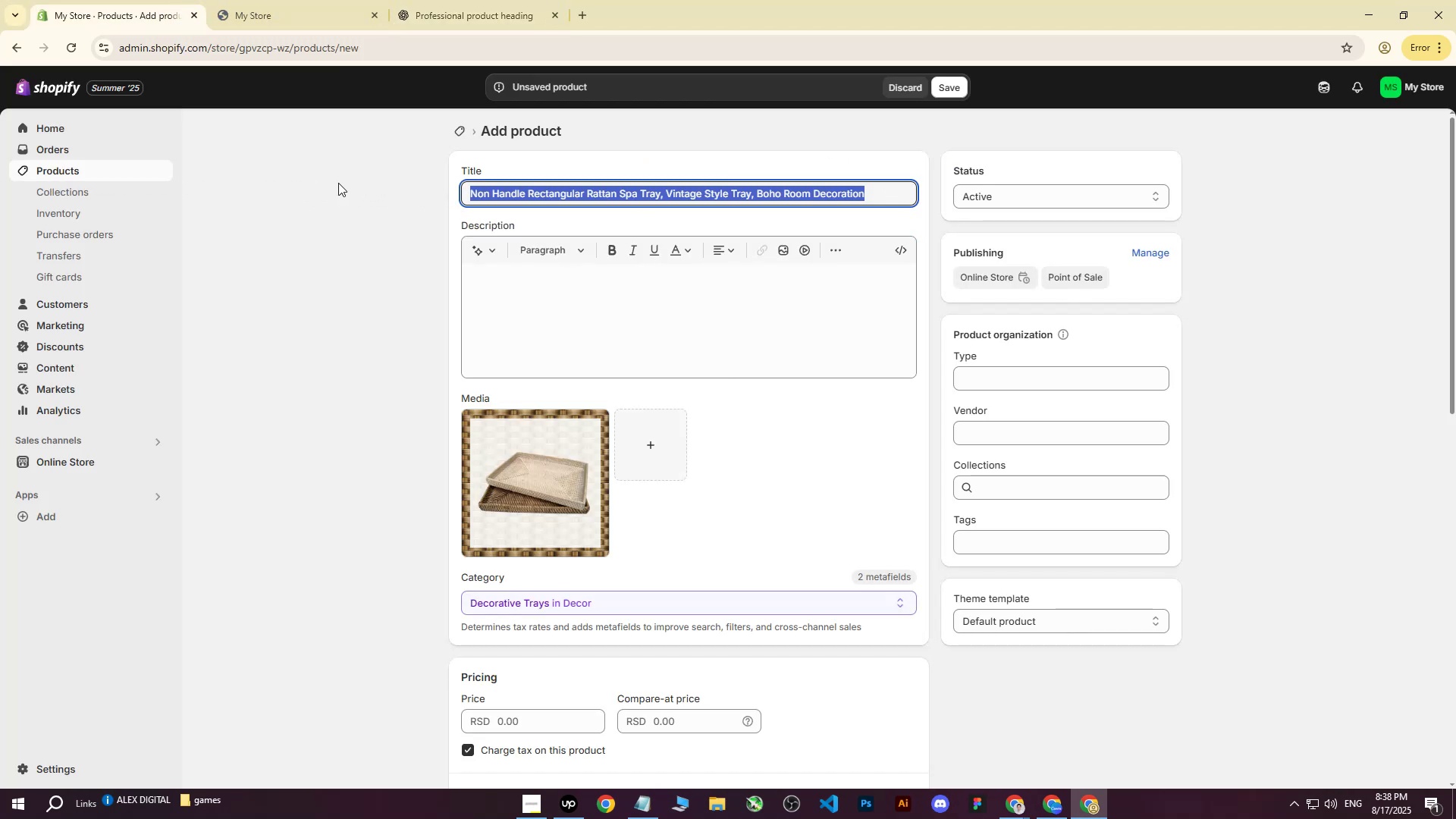 
key(Control+V)
 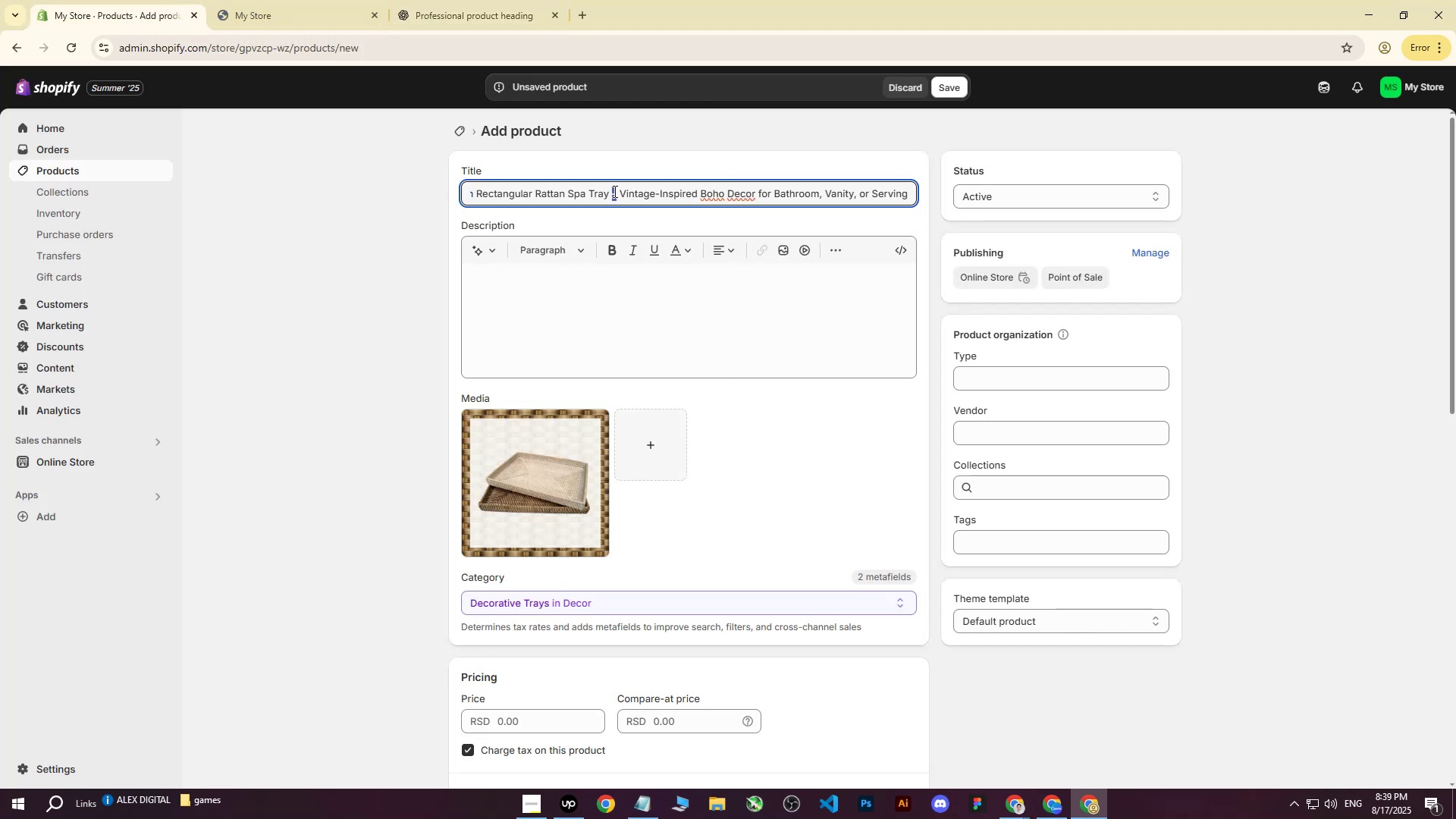 
key(Shift+Backslash)
 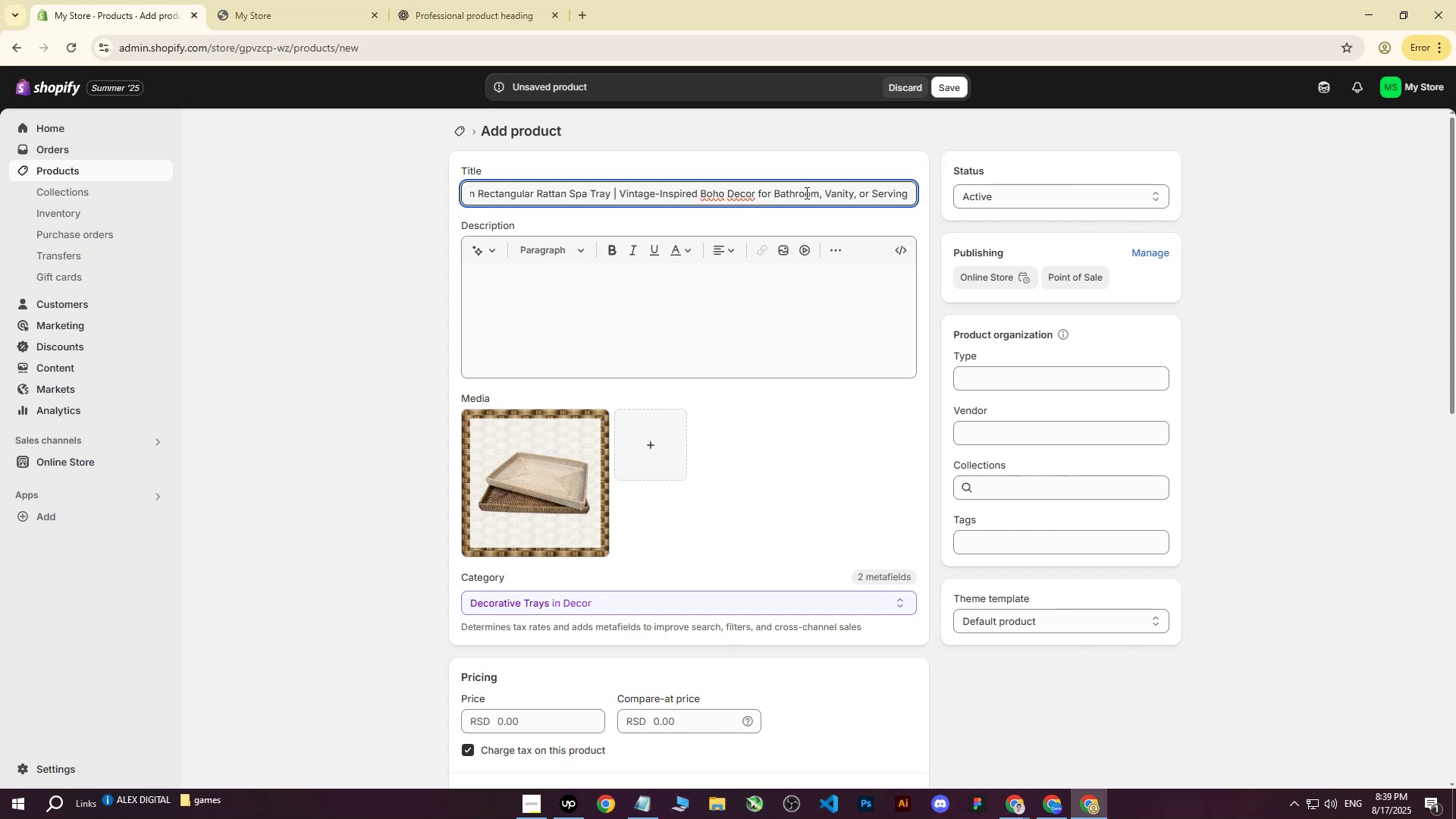 
left_click_drag(start_coordinate=[847, 190], to_coordinate=[966, 191])
 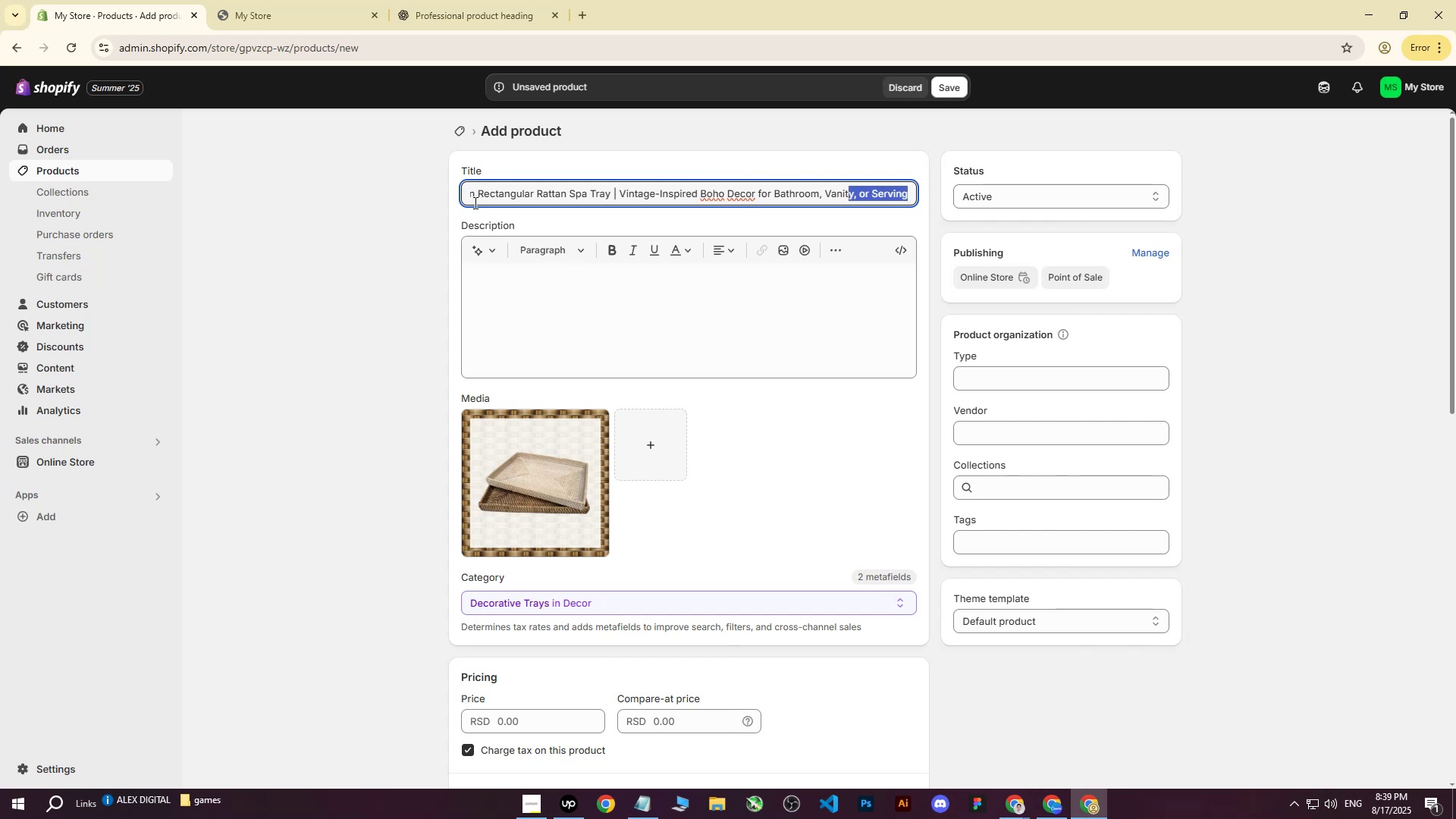 
left_click([417, 211])
 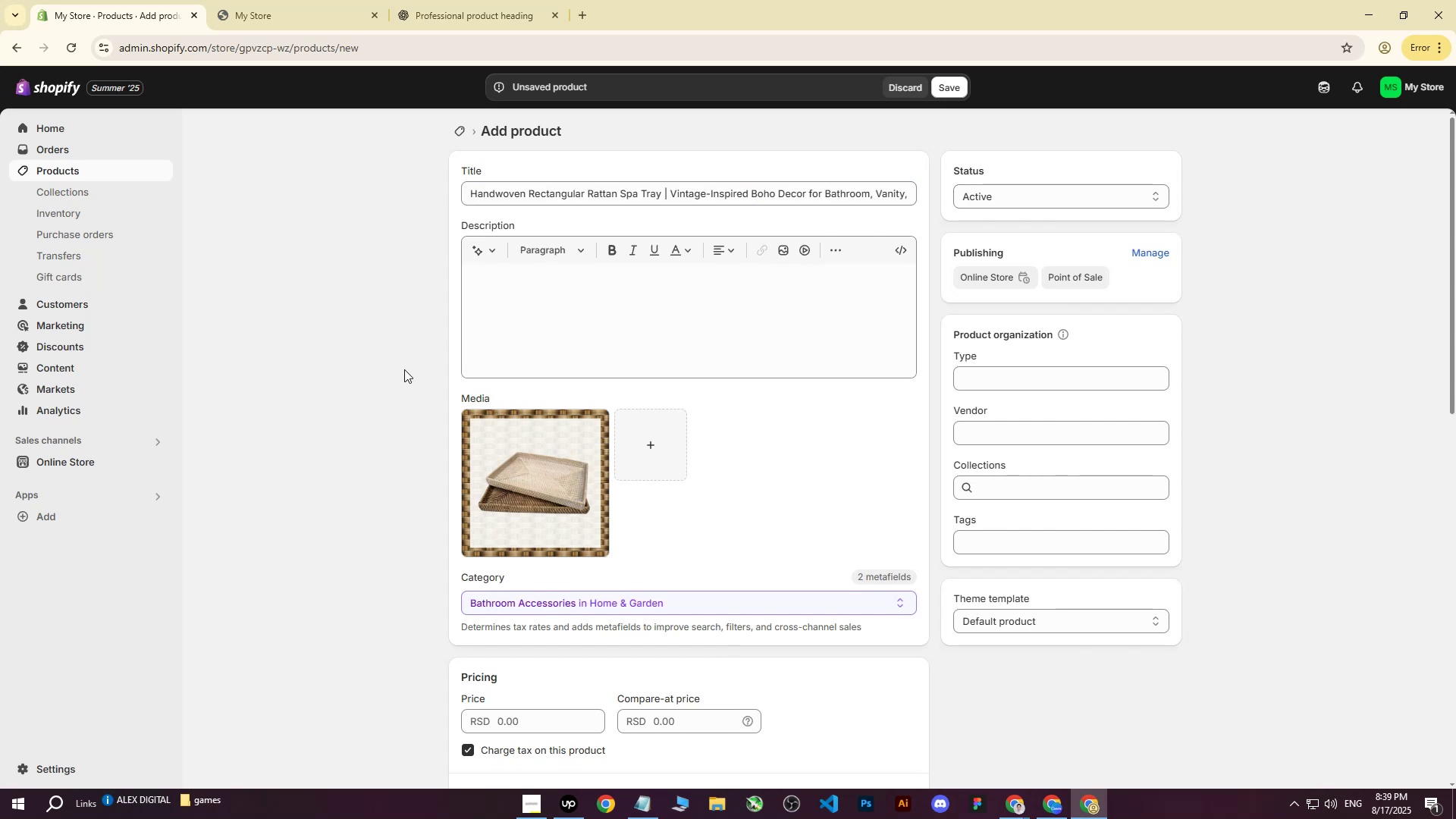 
left_click([265, 0])
 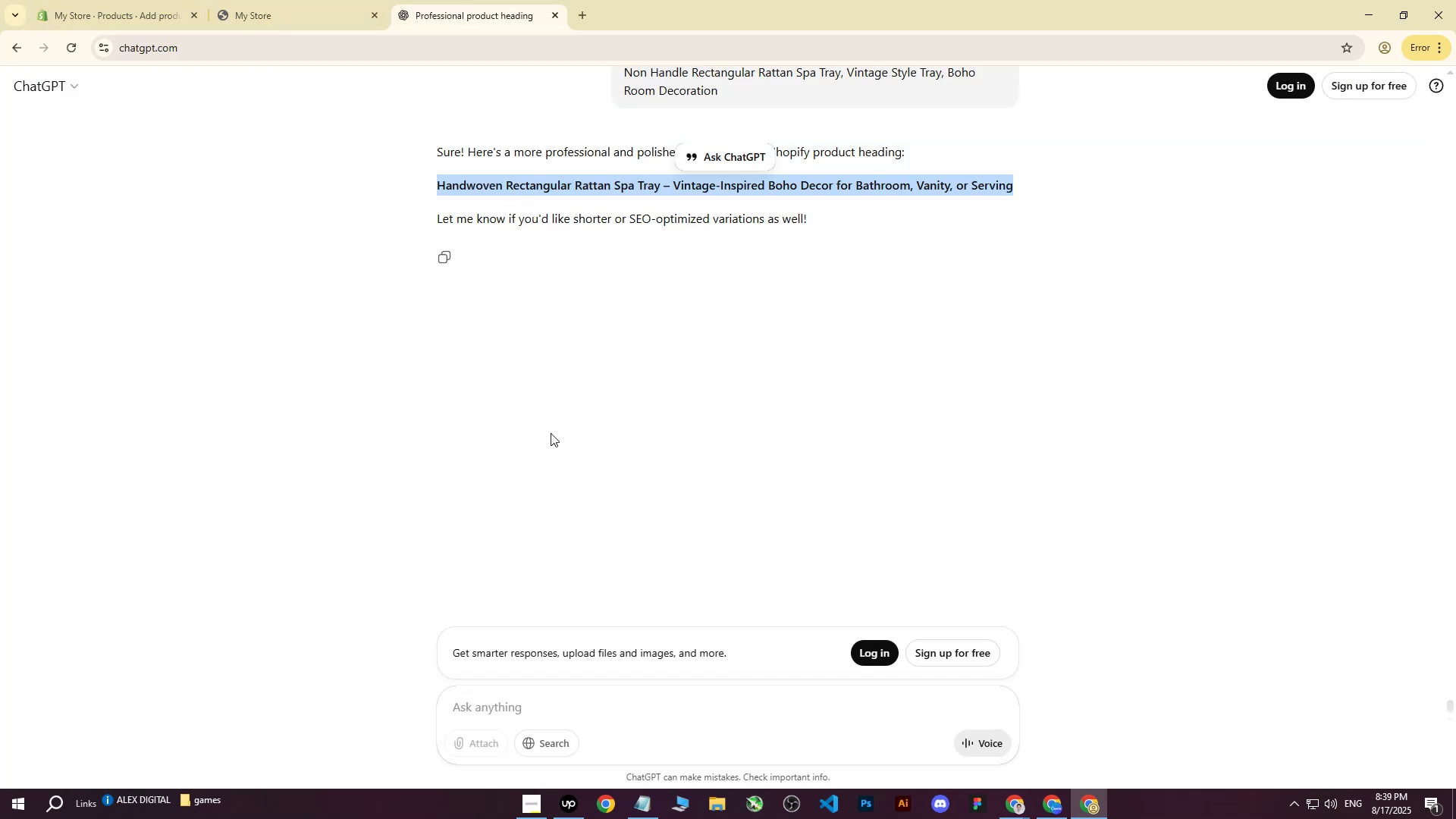 
left_click([145, 0])
 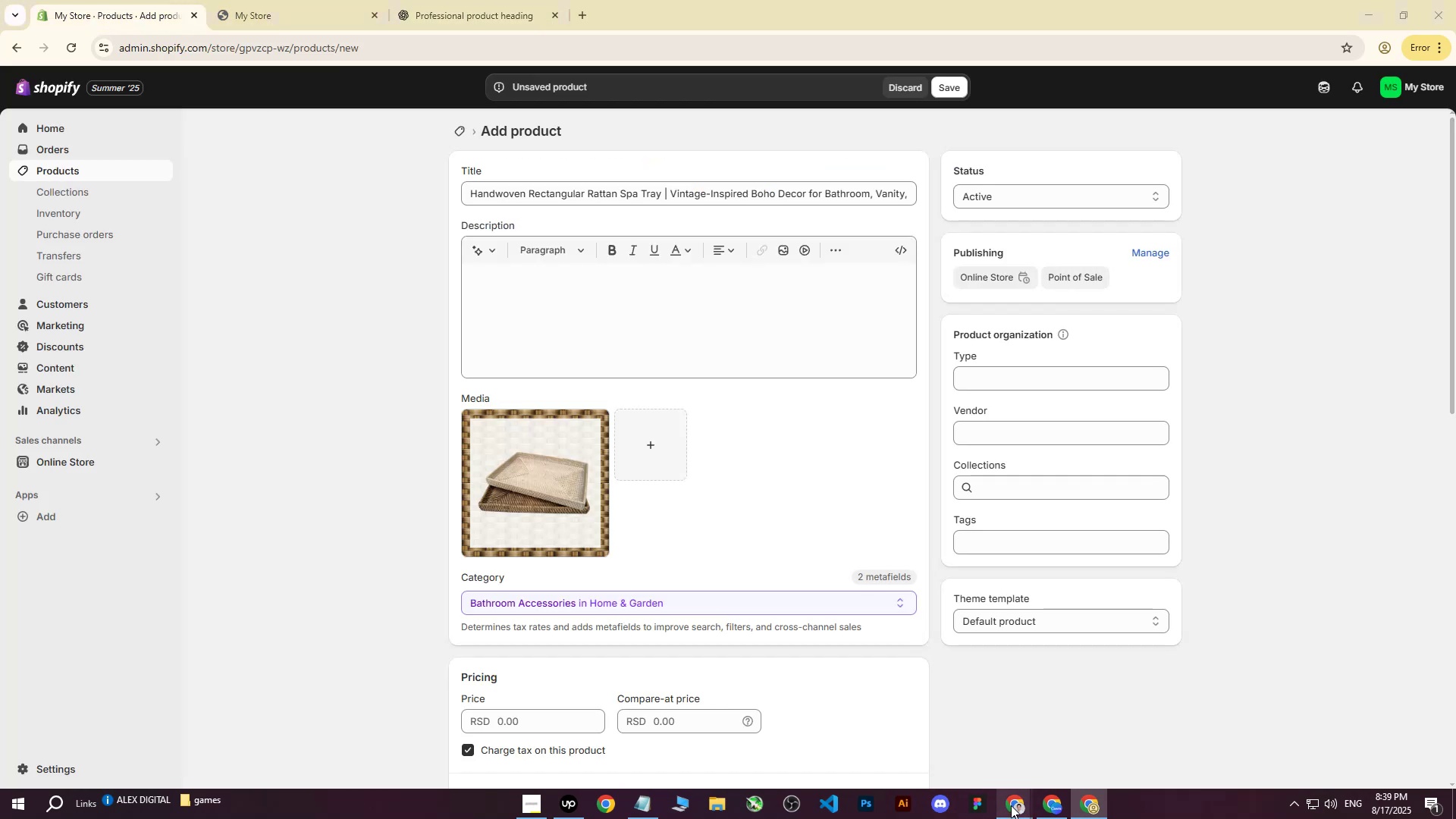 
double_click([924, 730])
 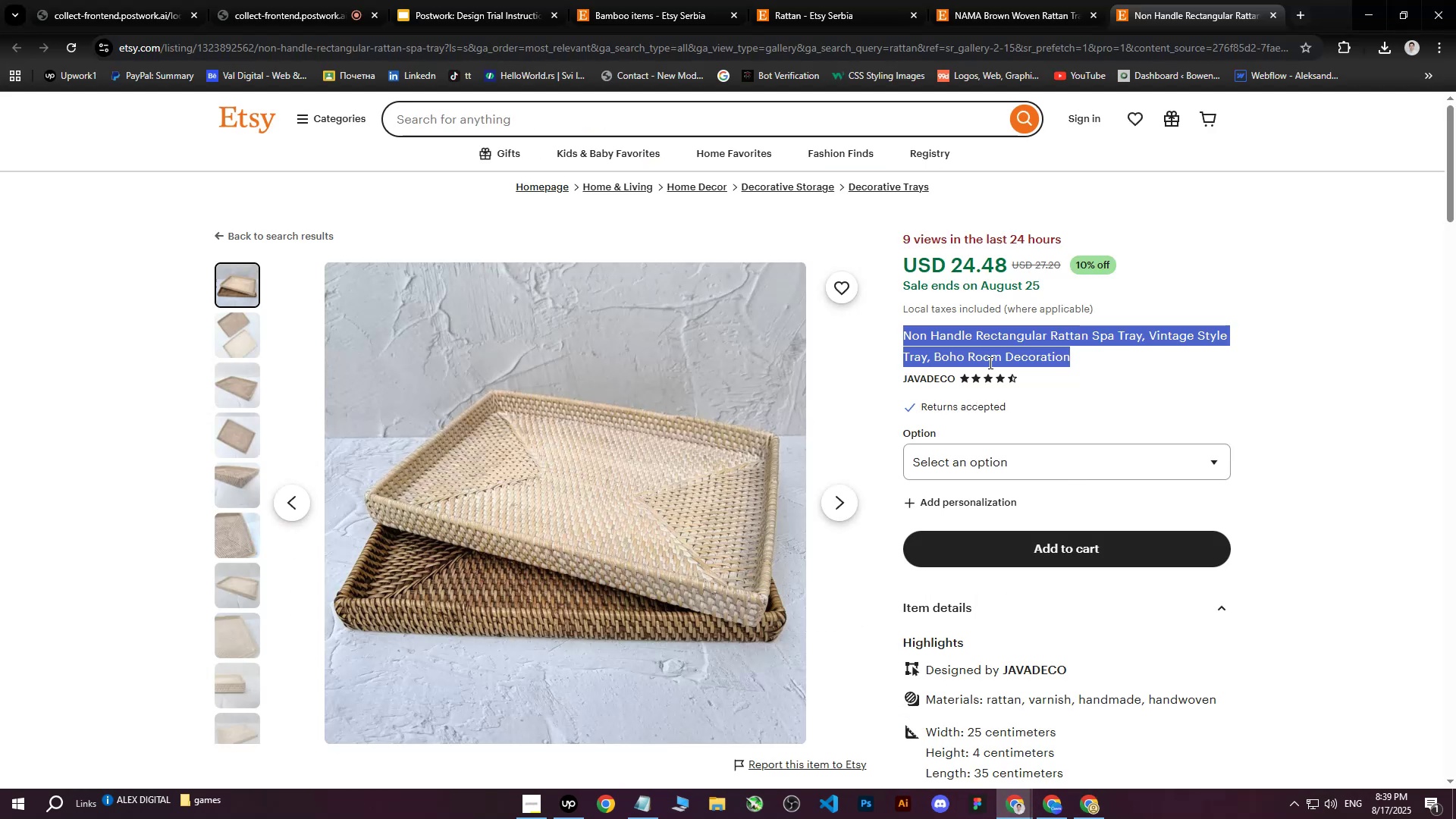 
scroll: coordinate [1106, 420], scroll_direction: down, amount: 3.0
 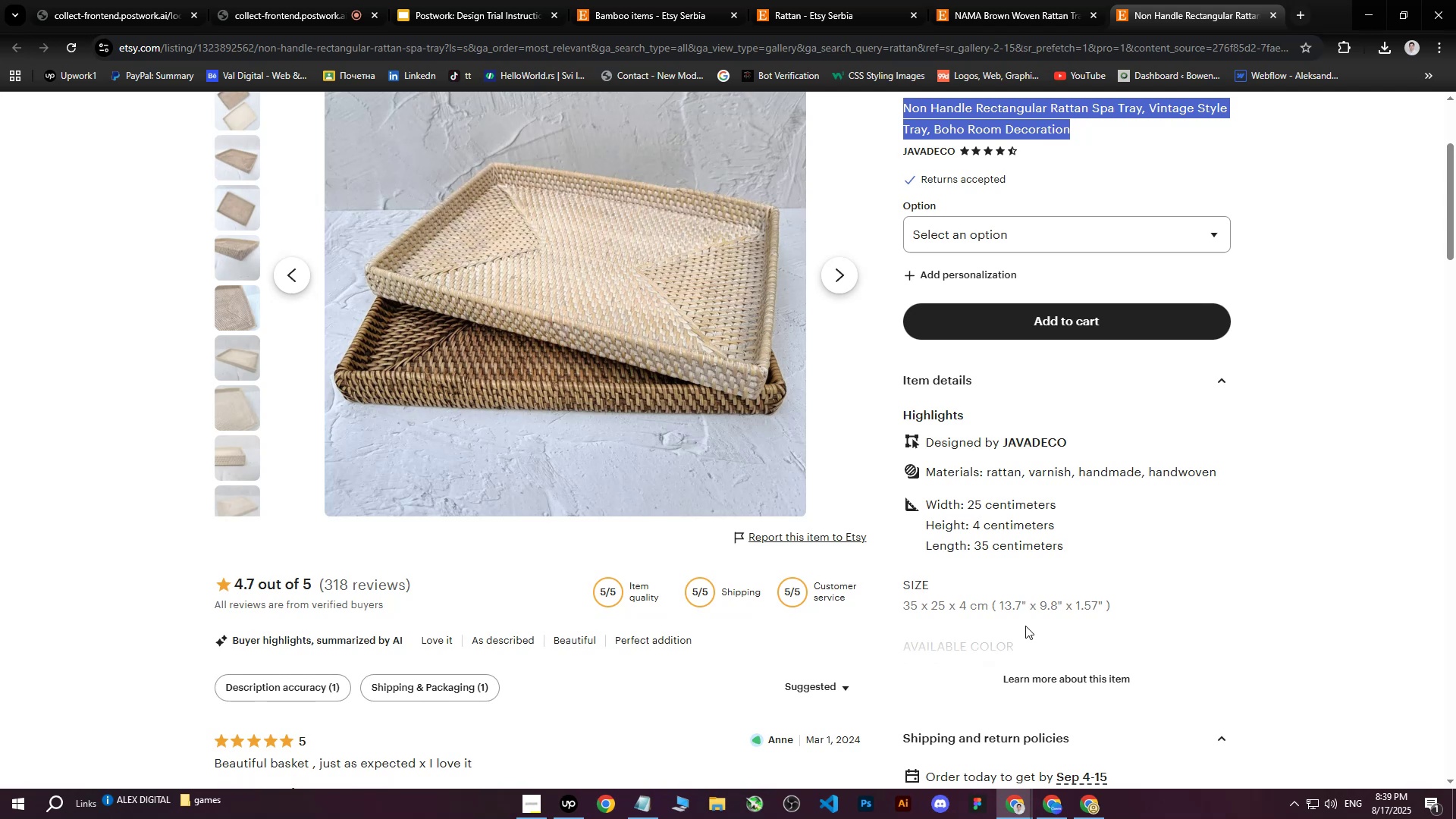 
left_click([1040, 681])
 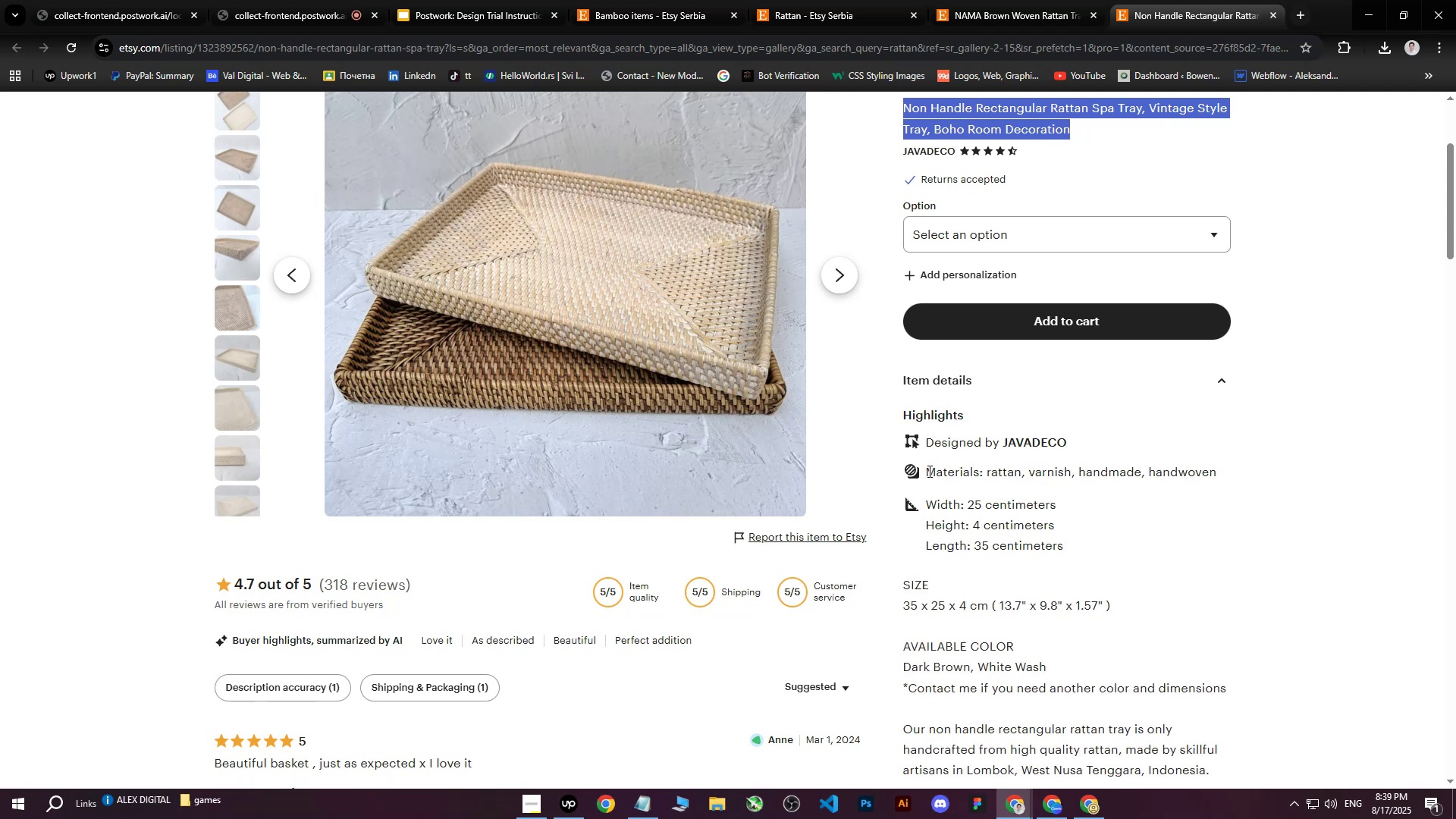 
left_click_drag(start_coordinate=[927, 471], to_coordinate=[1099, 507])
 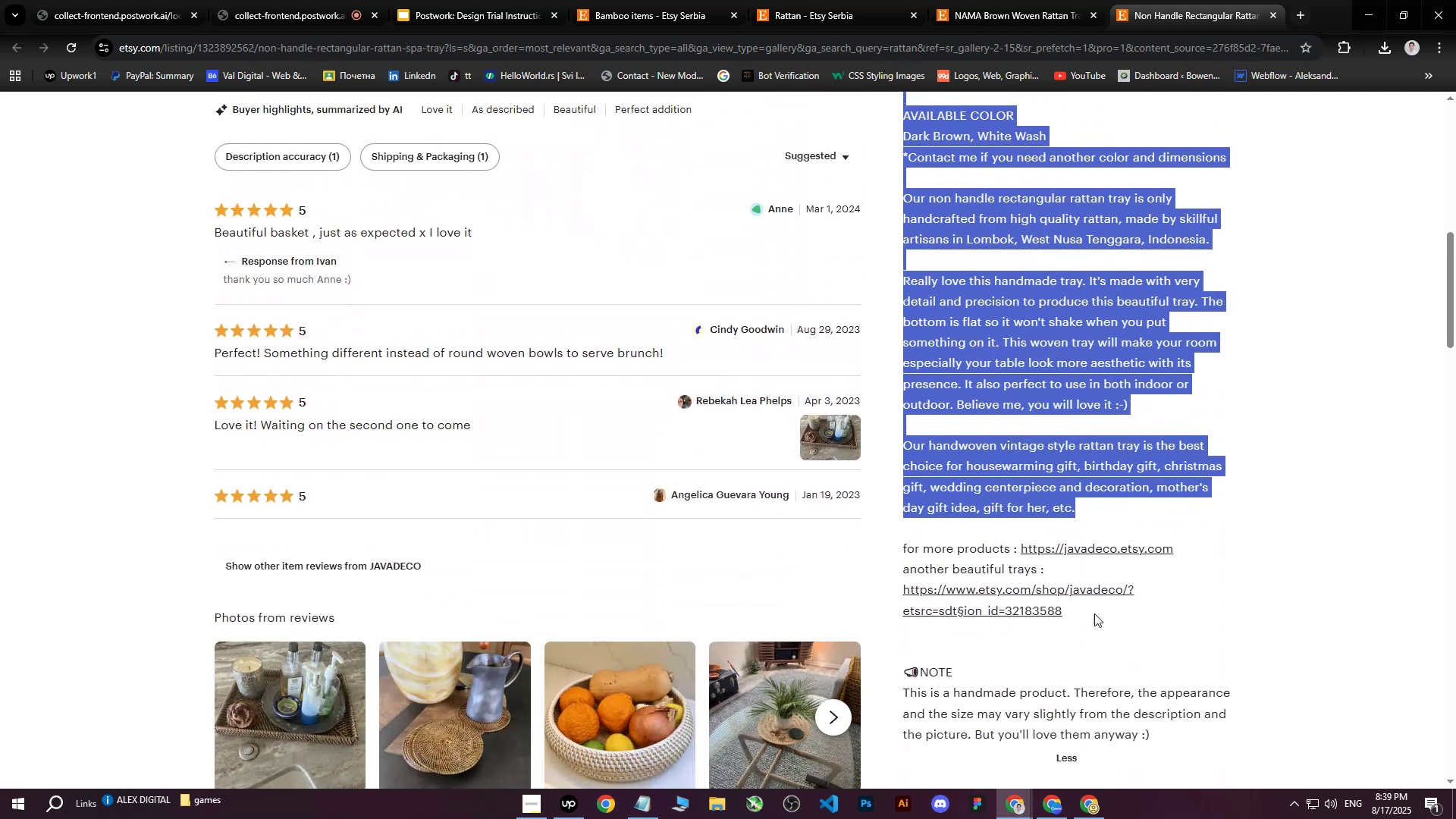 
scroll: coordinate [1043, 498], scroll_direction: down, amount: 7.0
 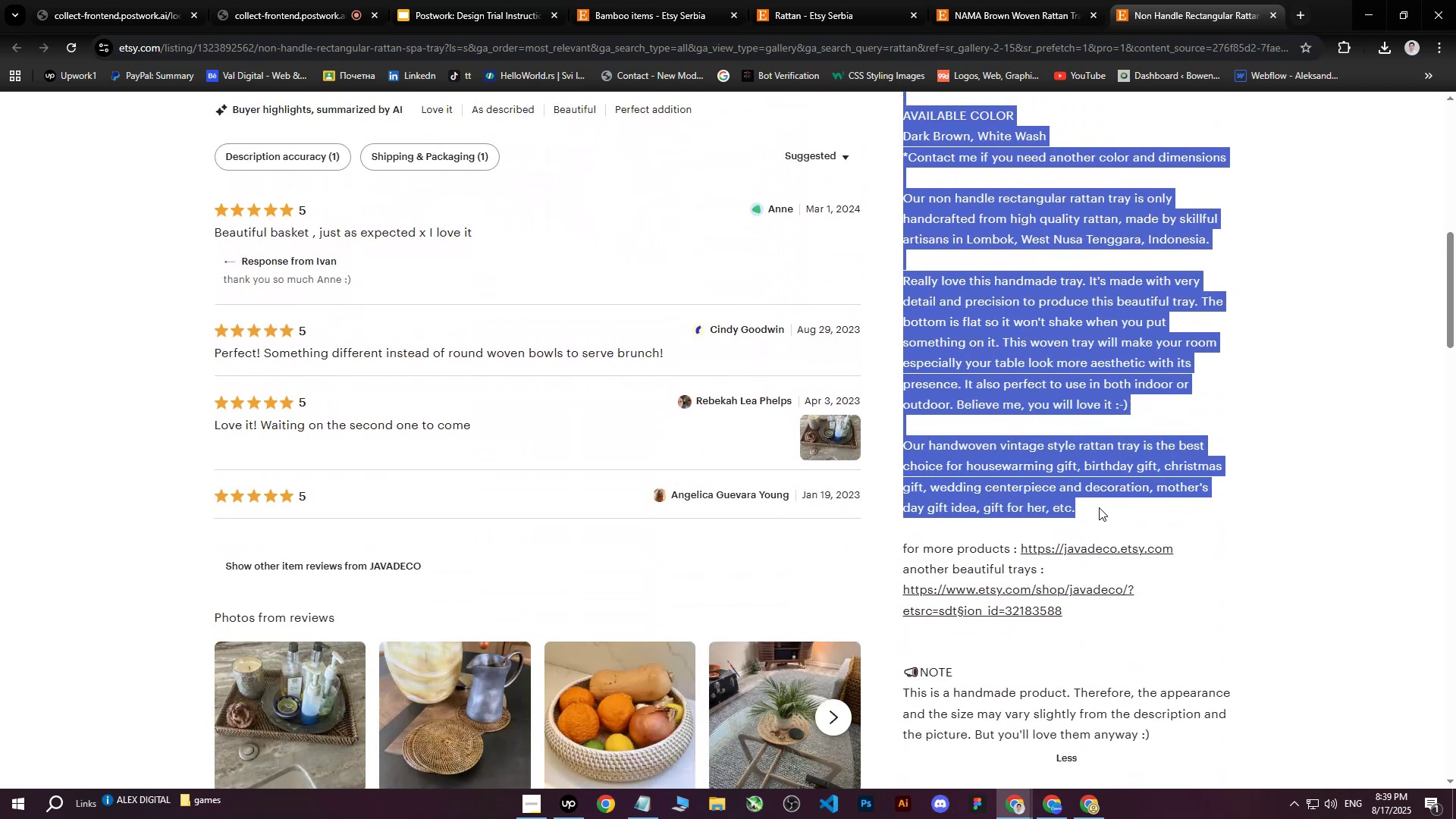 
key(Control+ControlLeft)
 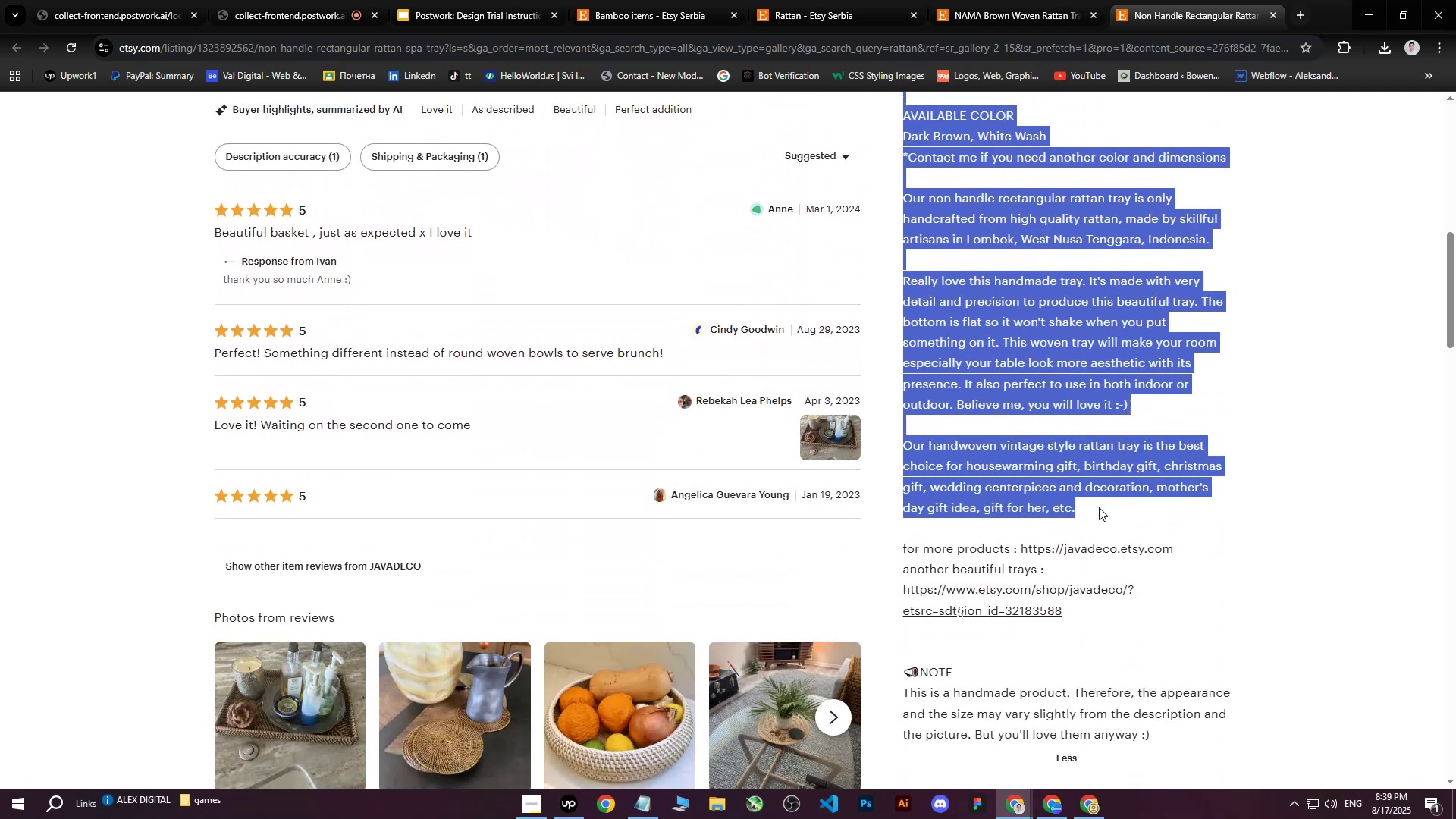 
key(Control+C)
 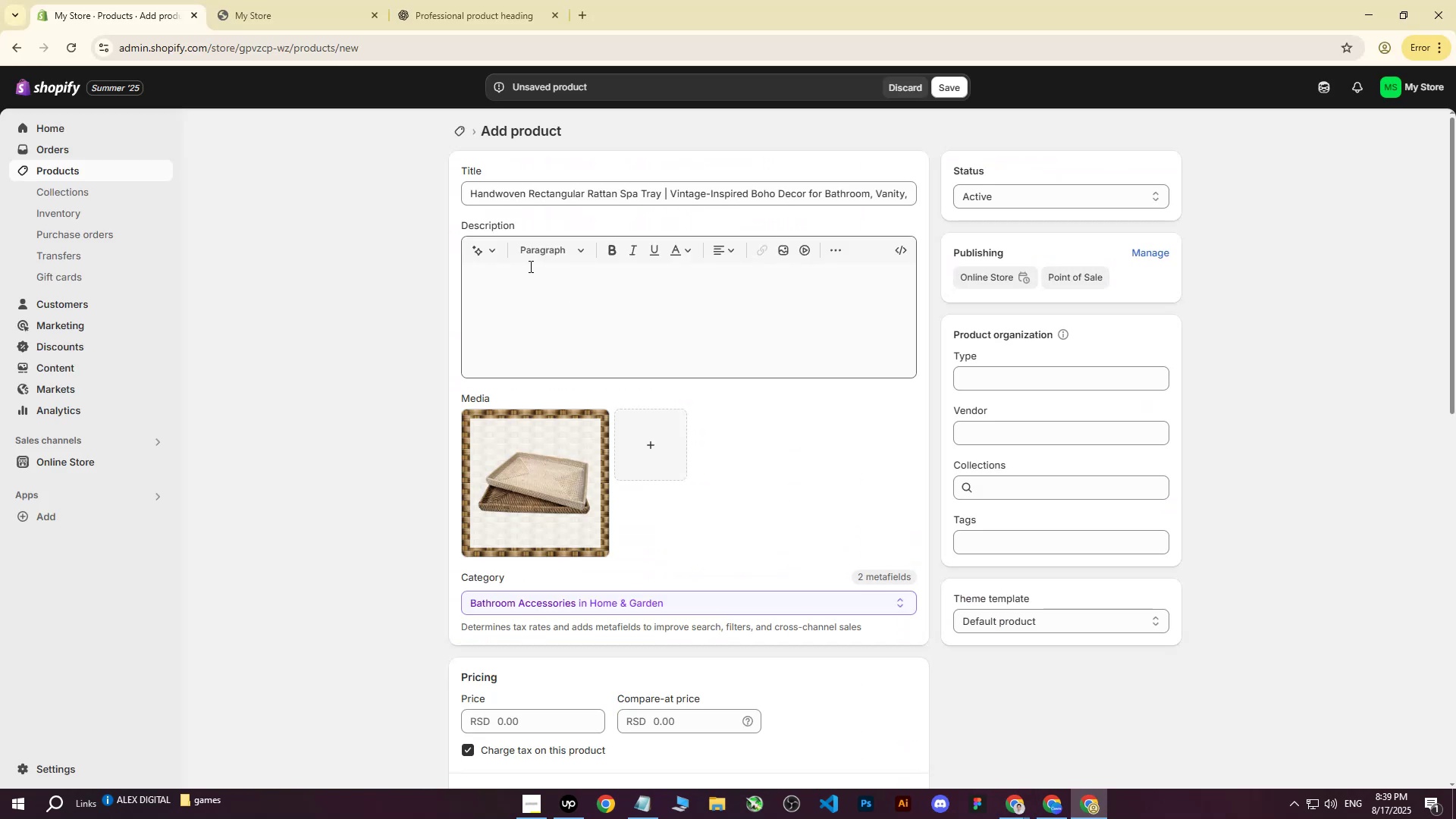 
left_click_drag(start_coordinate=[416, 0], to_coordinate=[420, 0])
 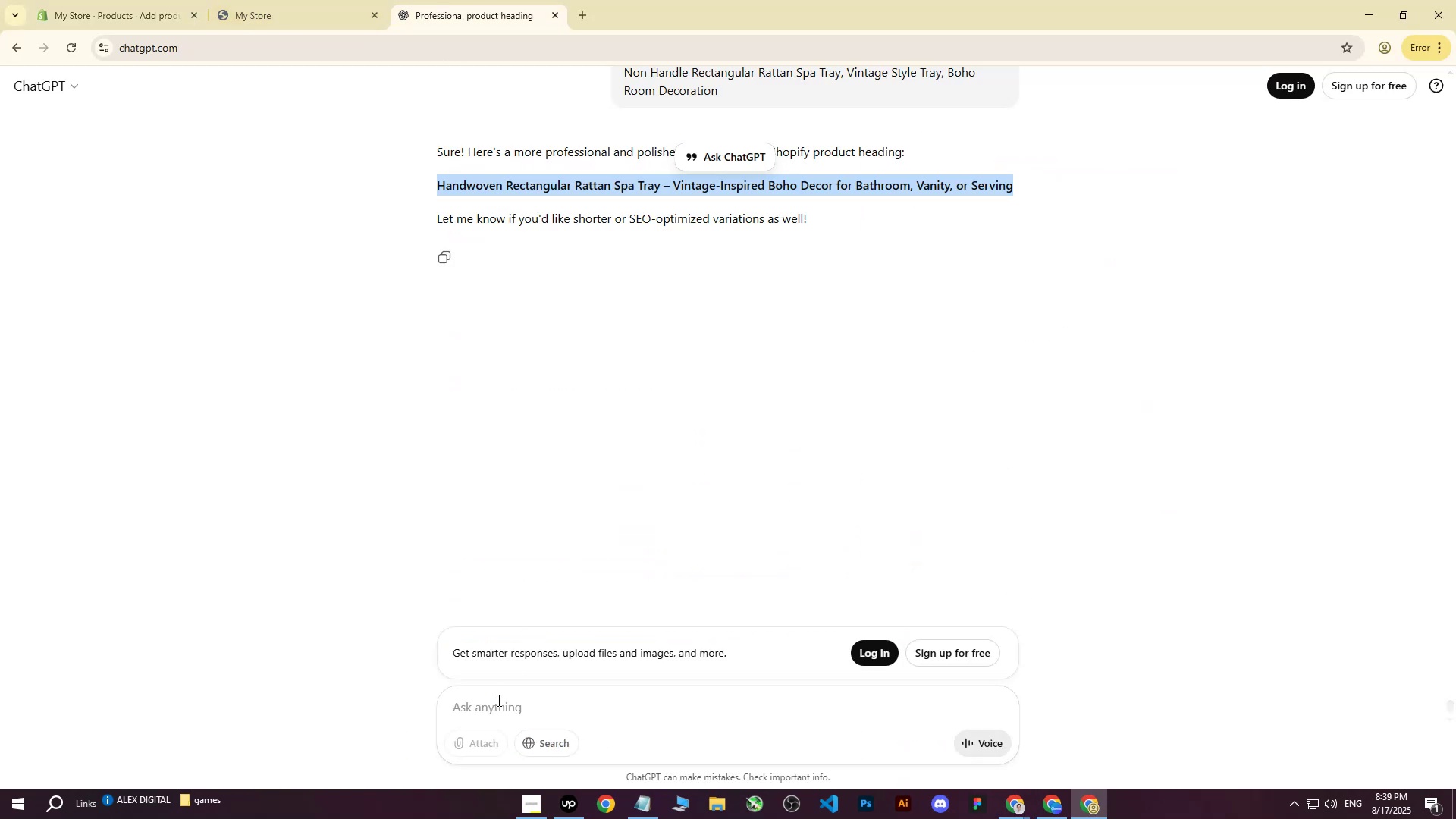 
type(write me this om )
key(Backspace)
key(Backspace)
type(n more professioan)
key(Backspace)
key(Backspace)
type(nal way : )
 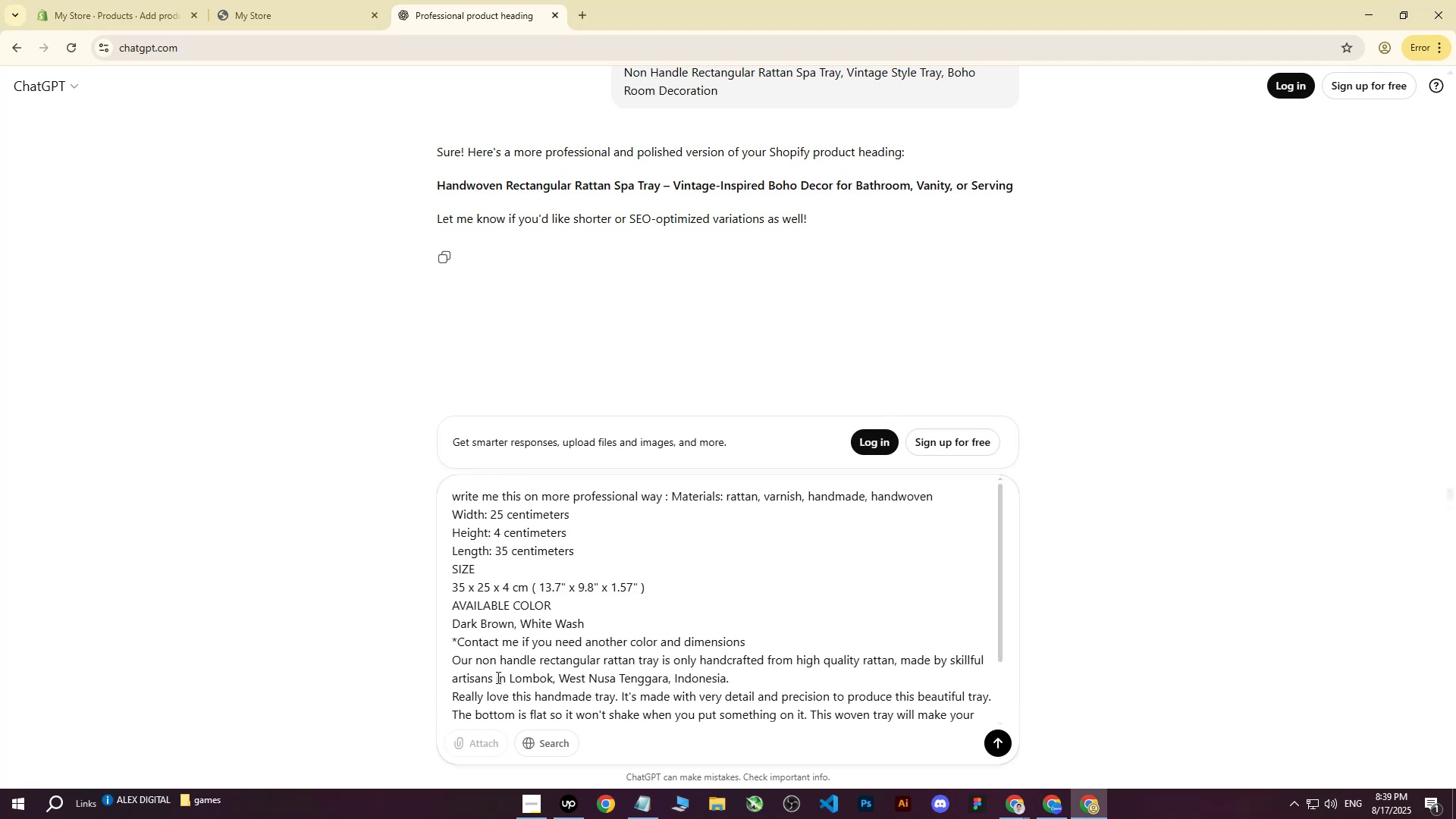 
 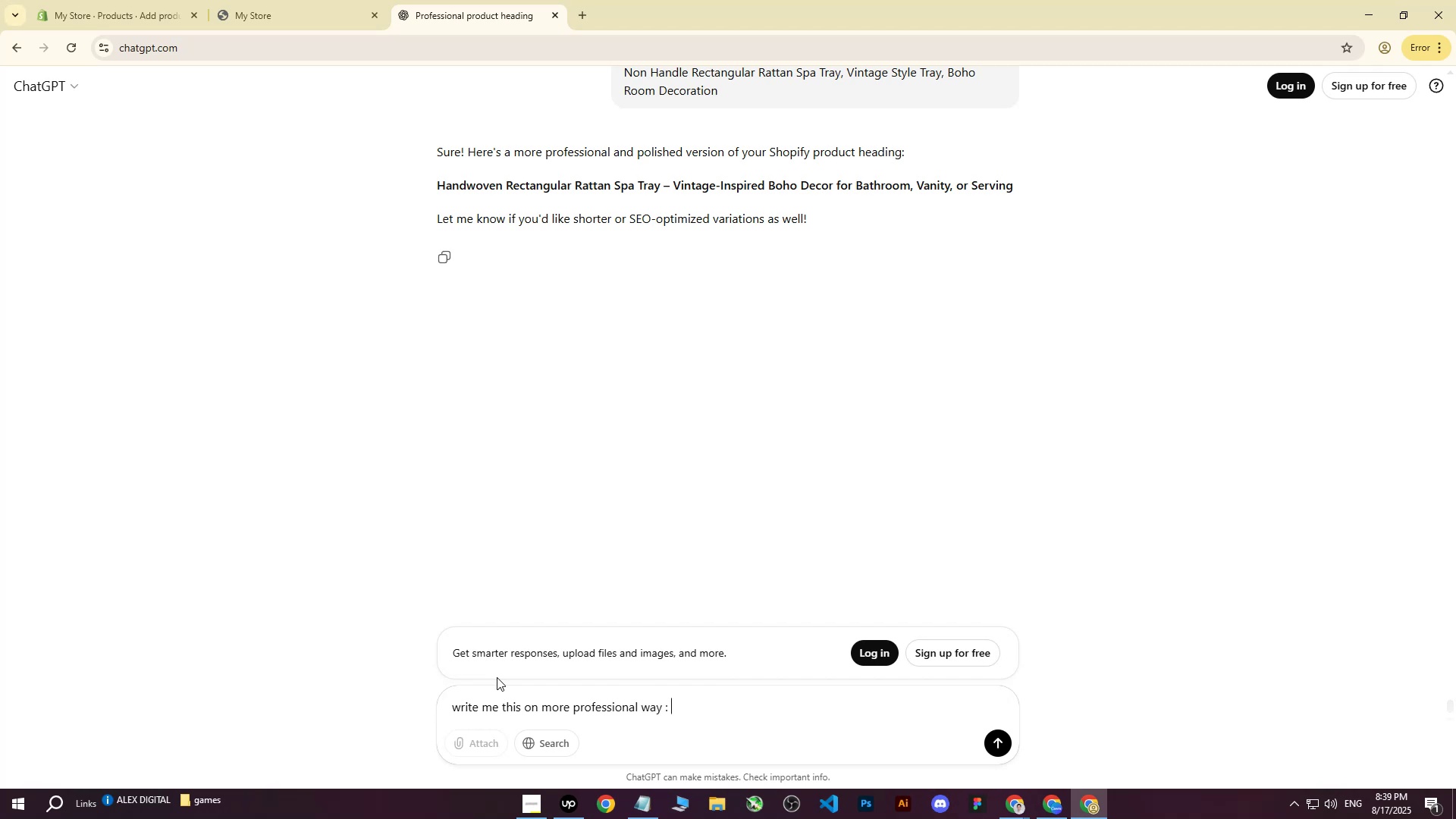 
key(Control+ControlLeft)
 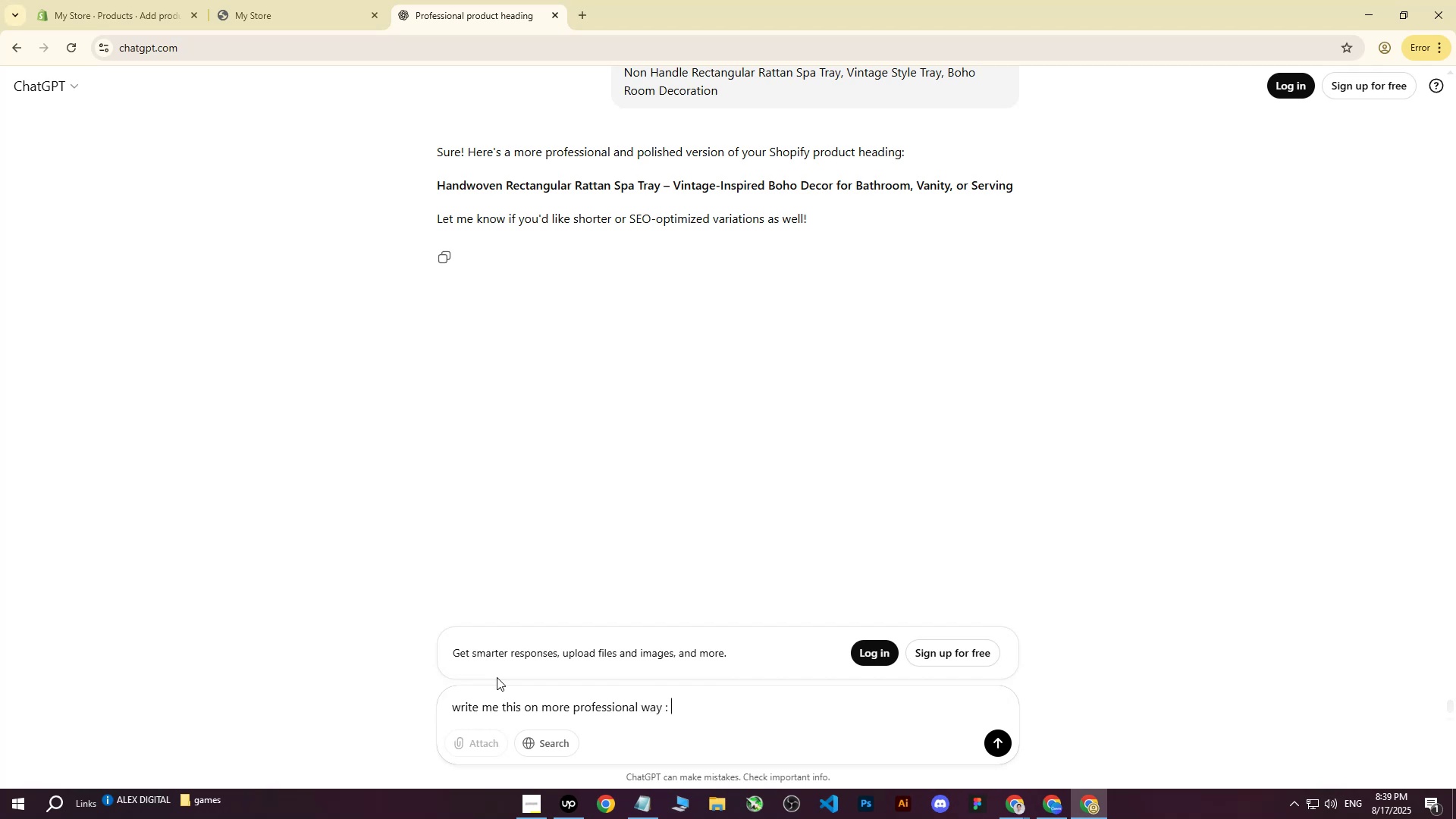 
key(Control+V)
 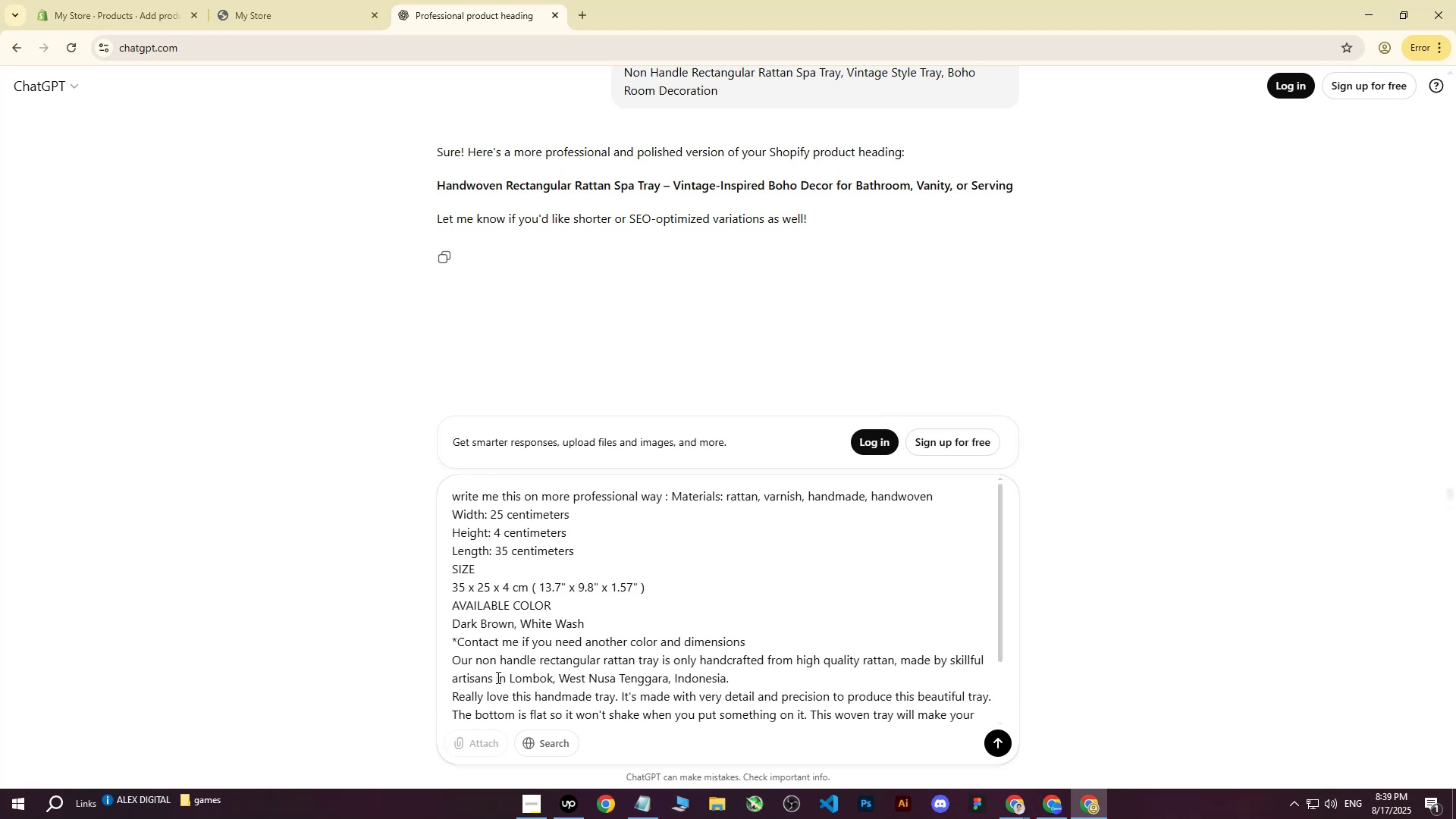 
key(Enter)
 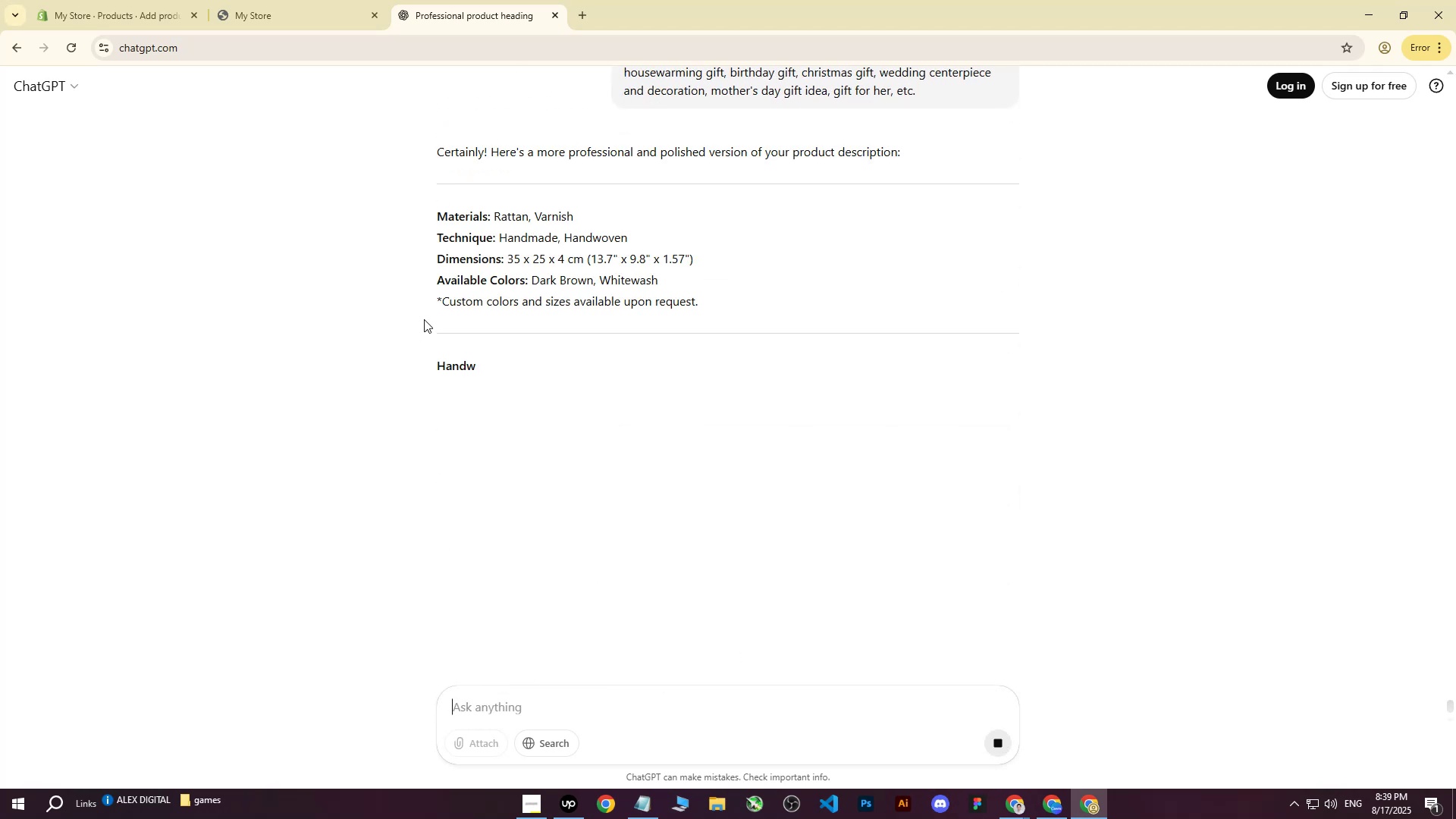 
wait(6.79)
 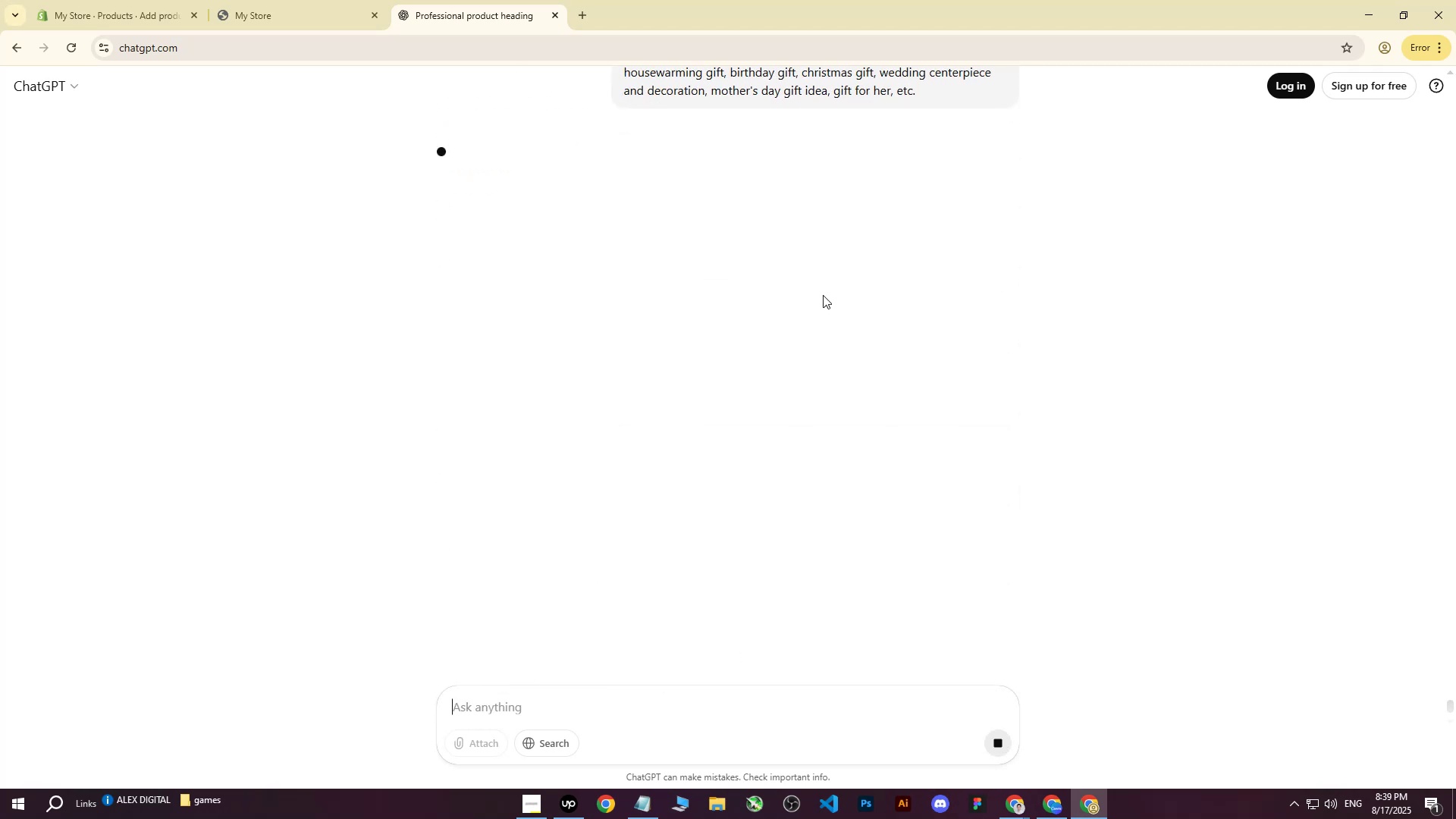 
left_click([438, 215])
 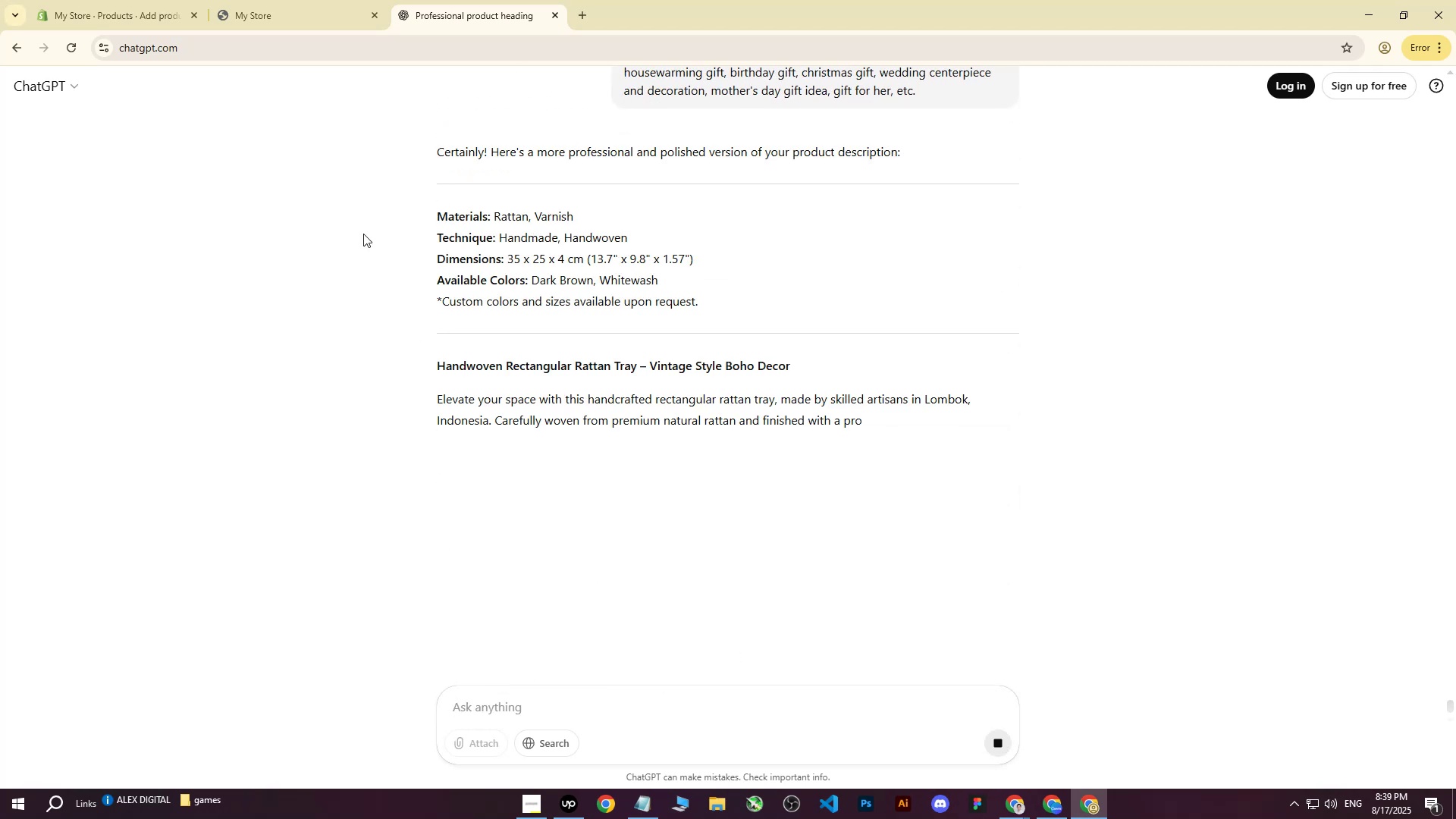 
left_click([361, 234])
 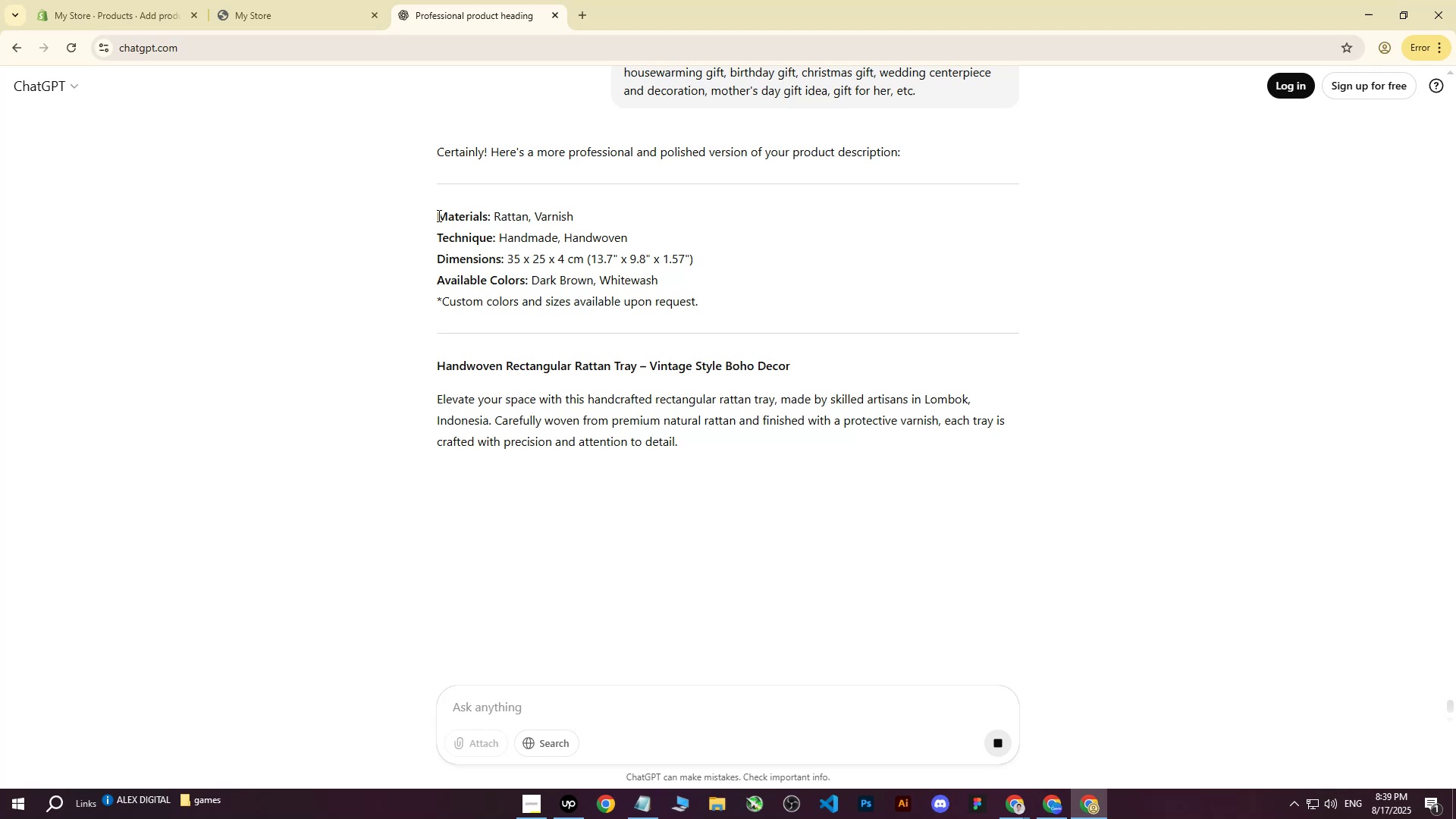 
left_click_drag(start_coordinate=[438, 215], to_coordinate=[661, 213])
 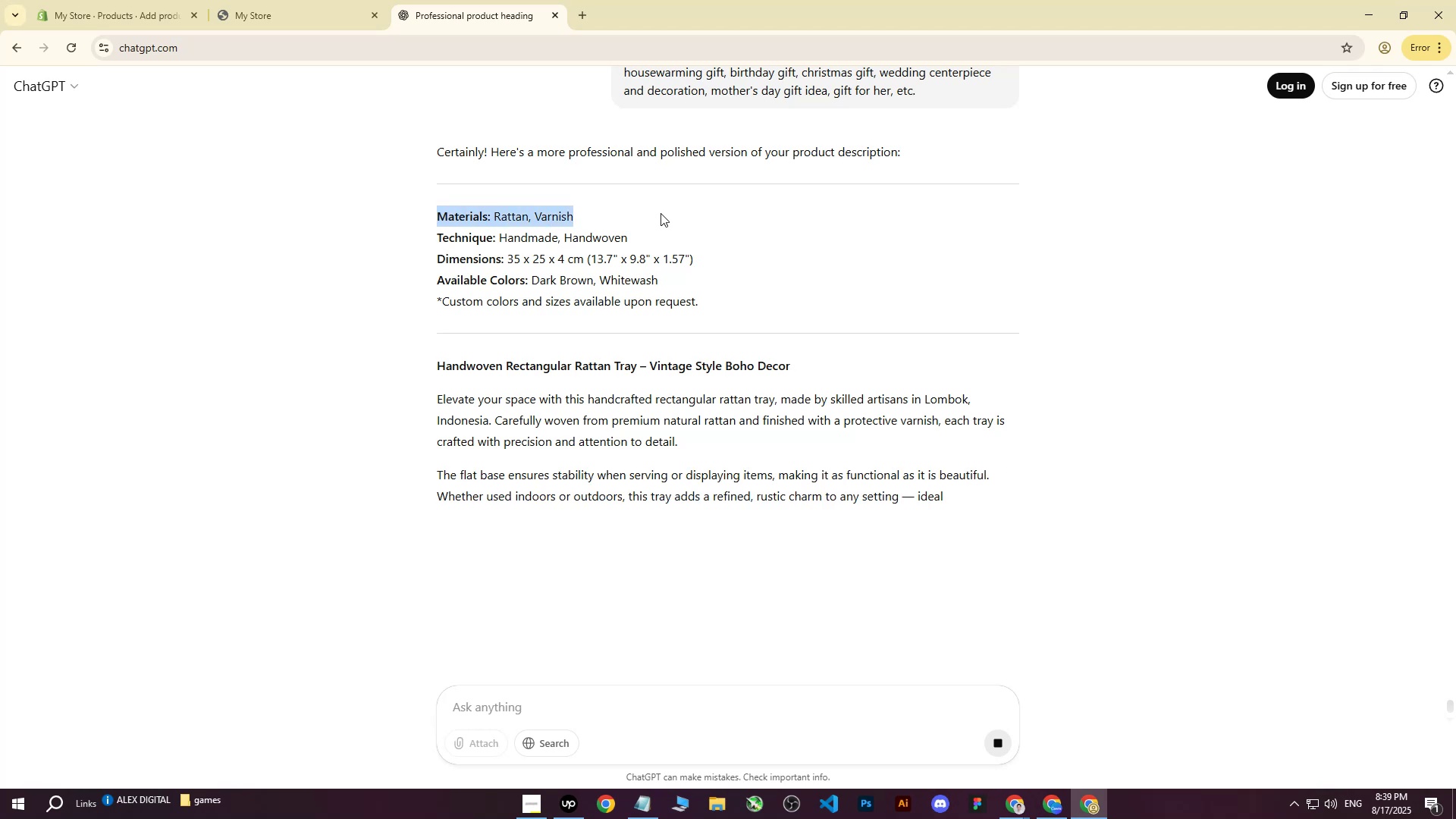 
left_click([661, 213])
 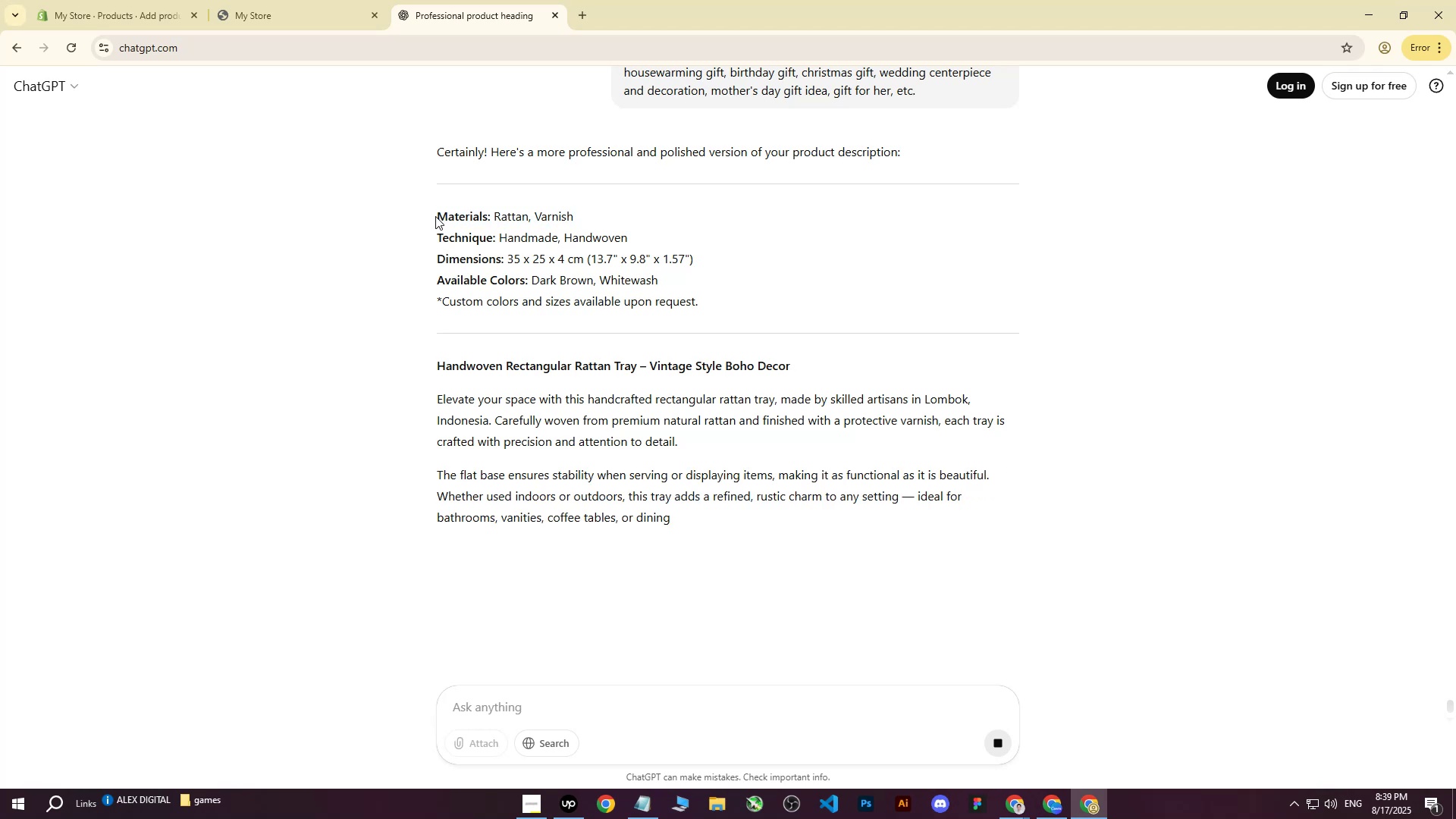 
left_click_drag(start_coordinate=[438, 214], to_coordinate=[760, 489])
 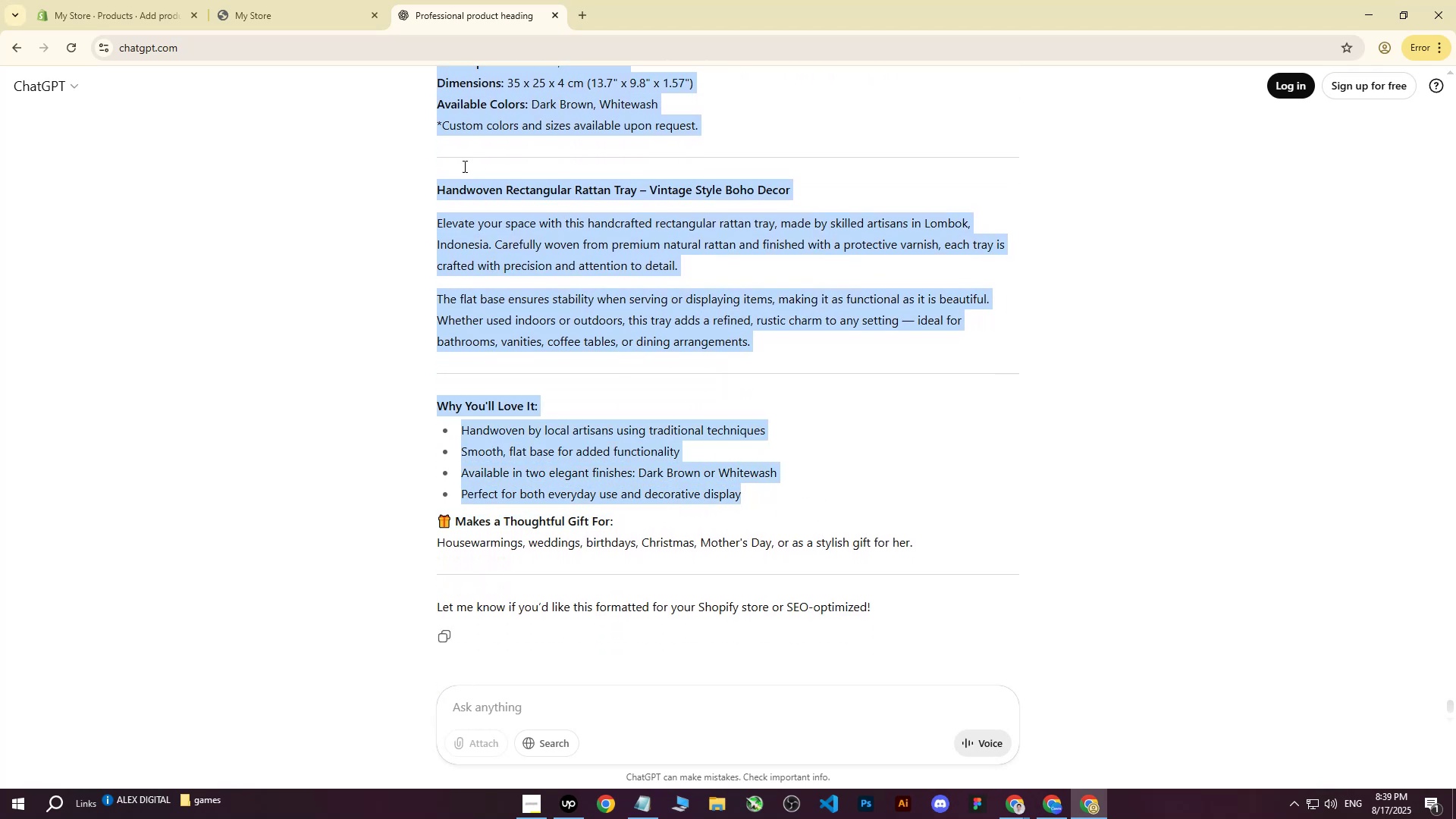 
scroll: coordinate [707, 416], scroll_direction: down, amount: 10.0
 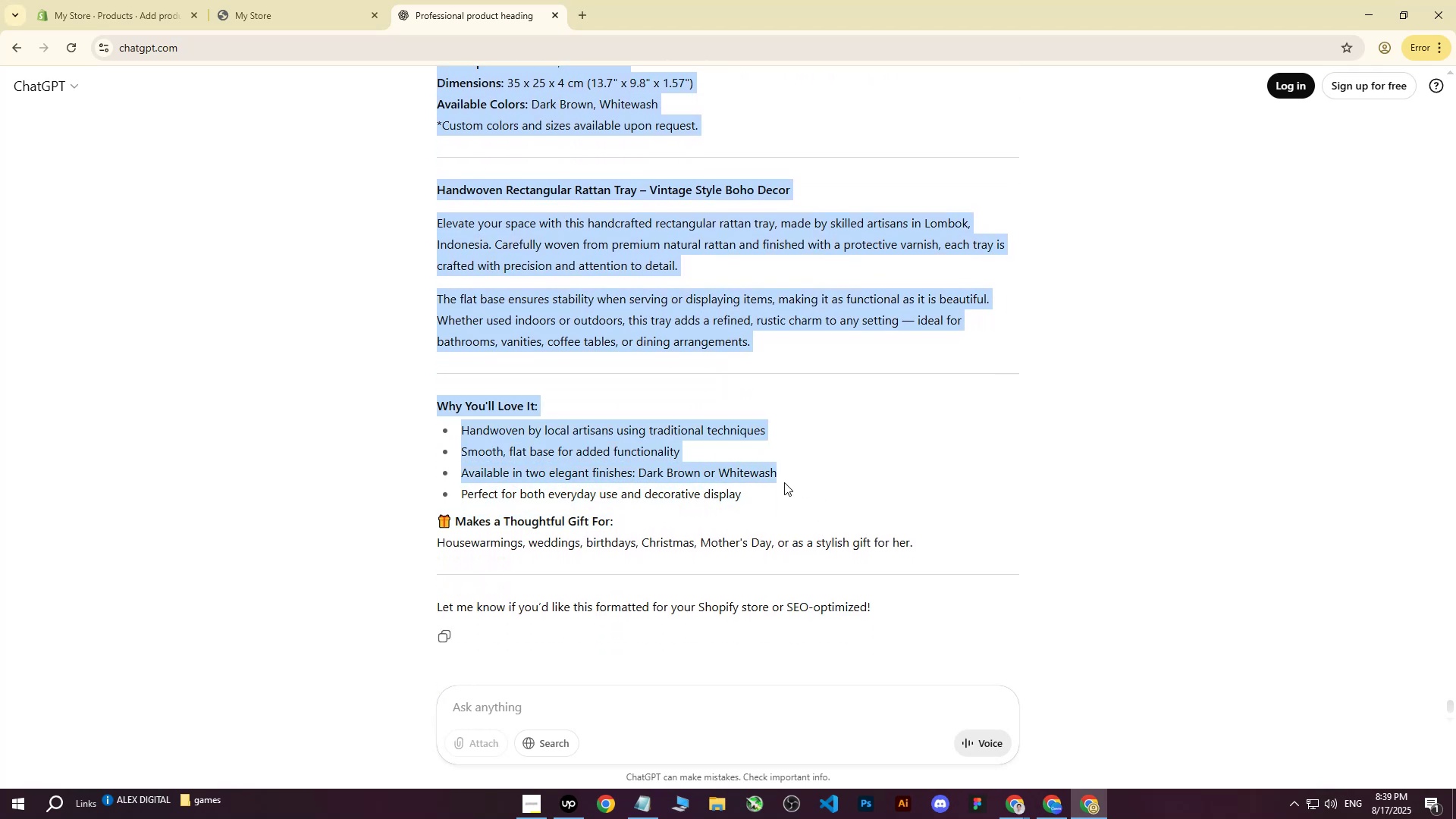 
key(Control+C)
 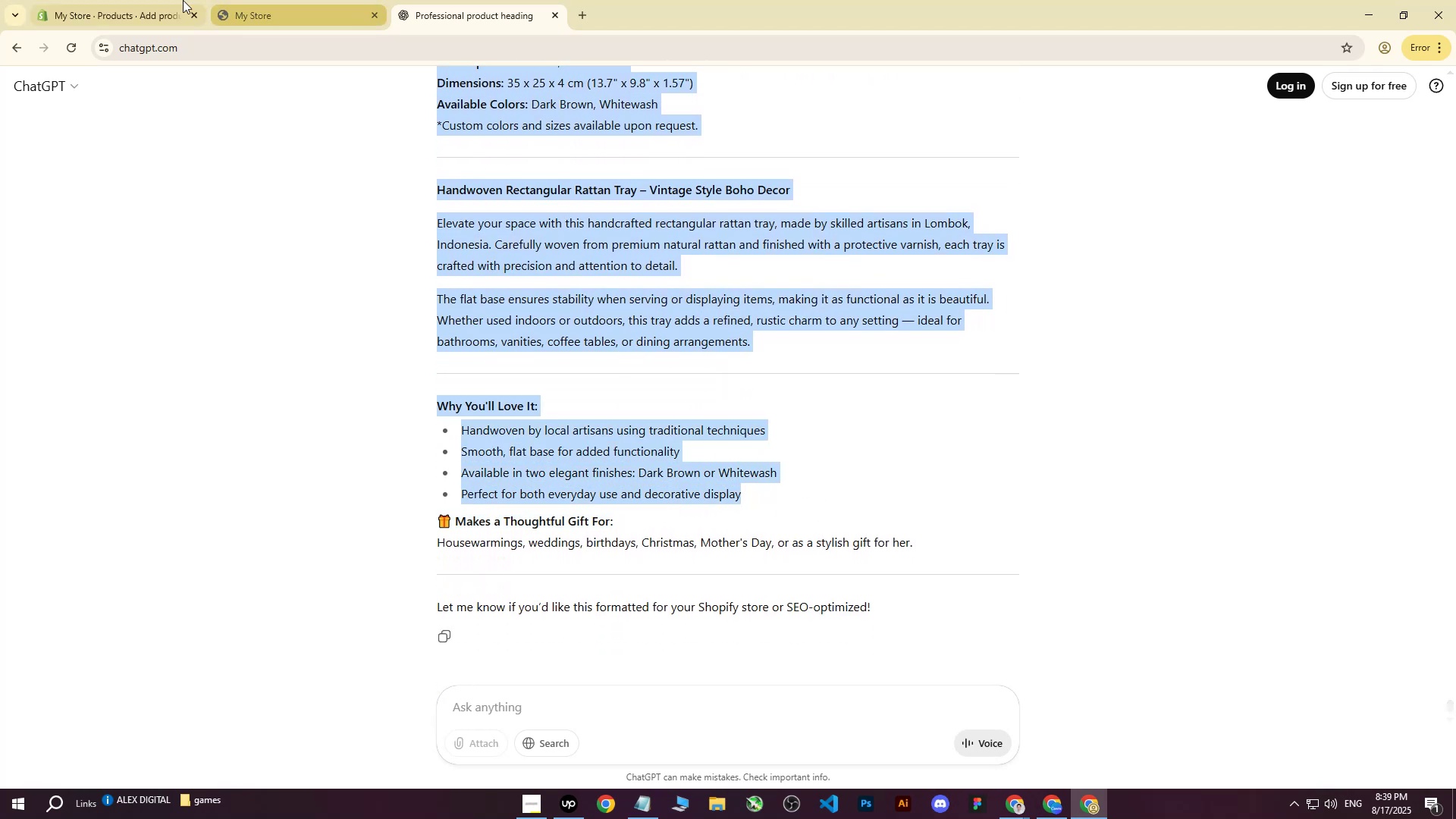 
left_click([105, 0])
 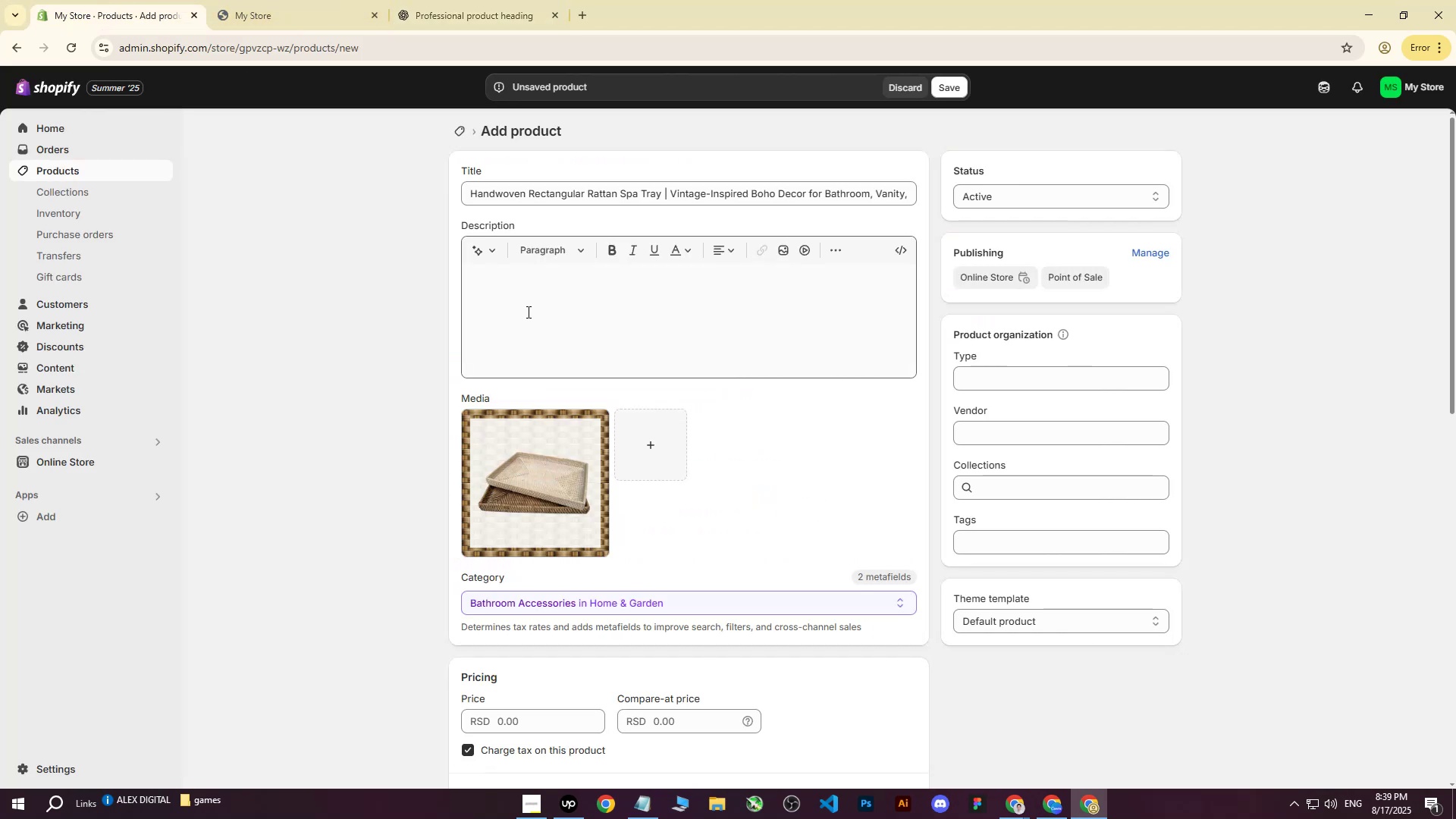 
left_click([528, 315])
 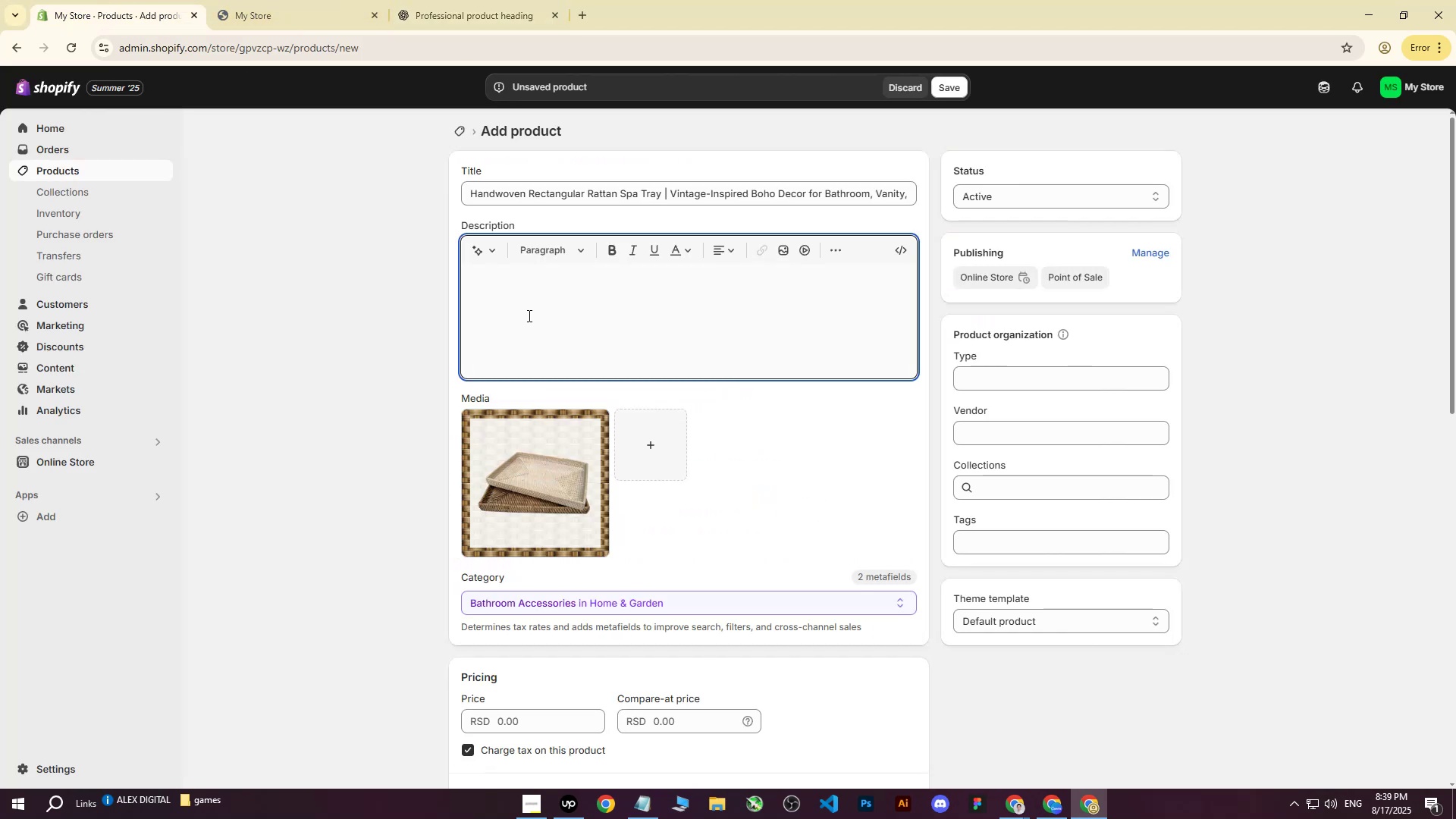 
key(Control+ControlLeft)
 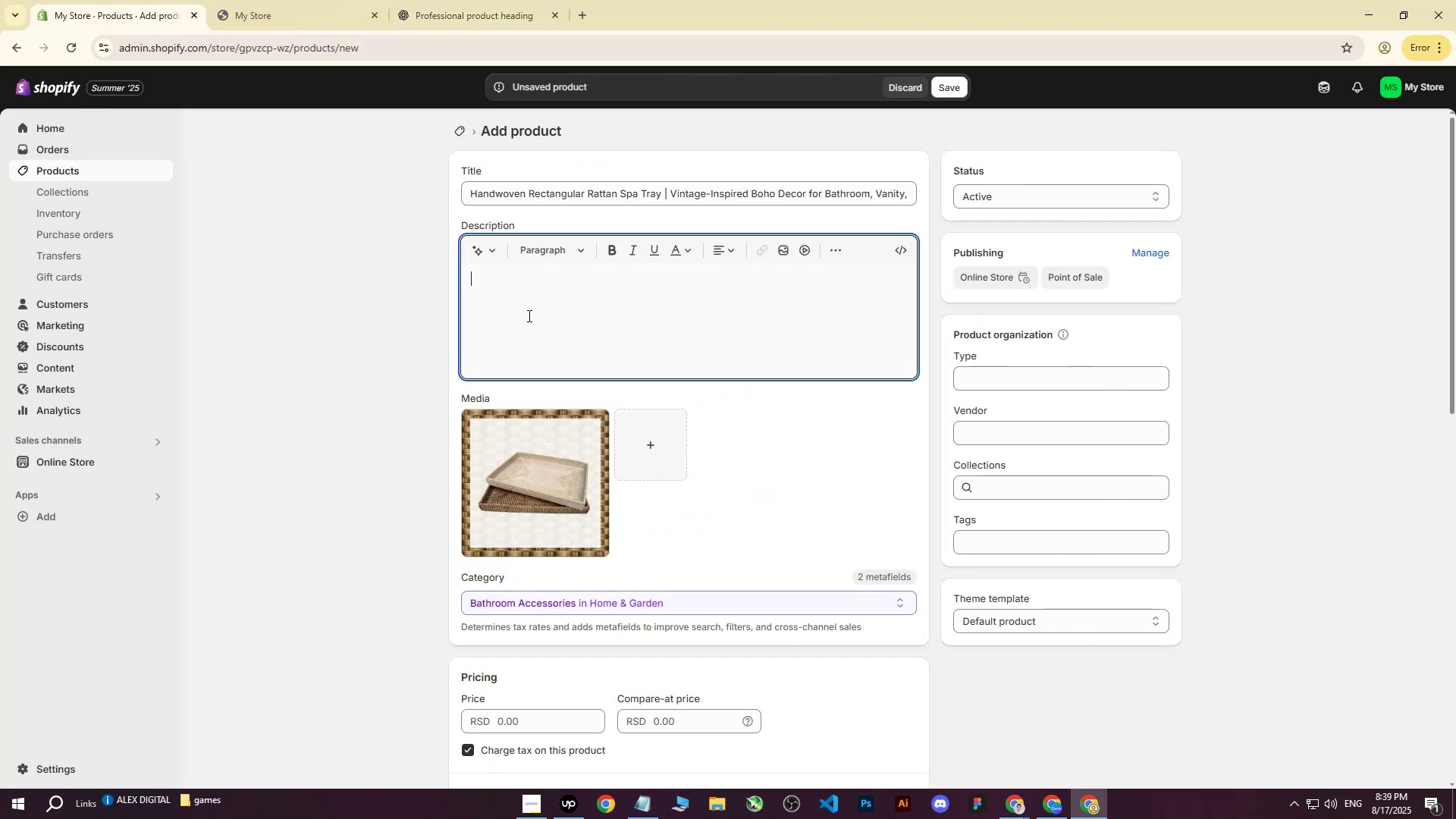 
key(Control+V)
 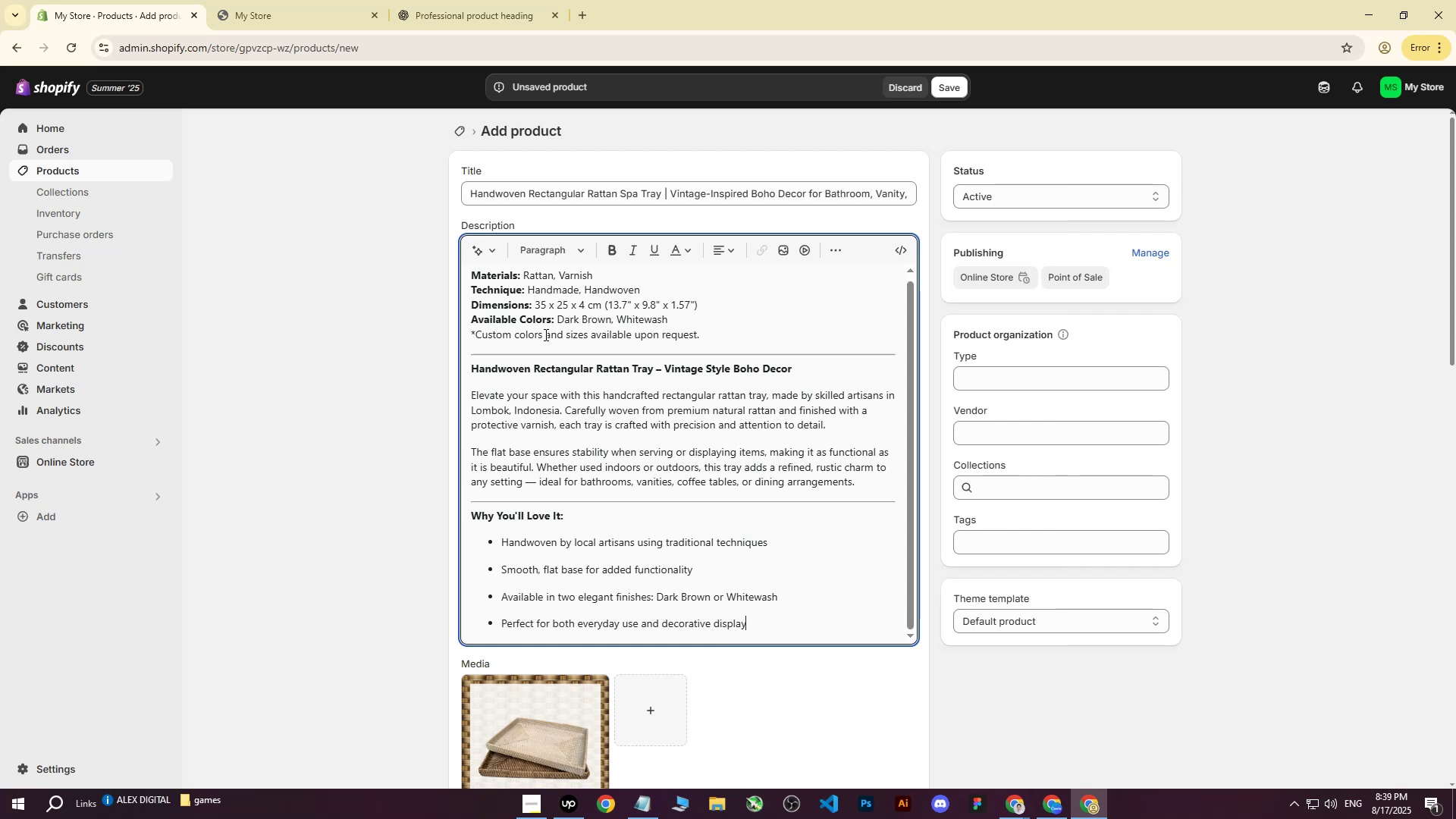 
scroll: coordinate [557, 366], scroll_direction: up, amount: 5.0
 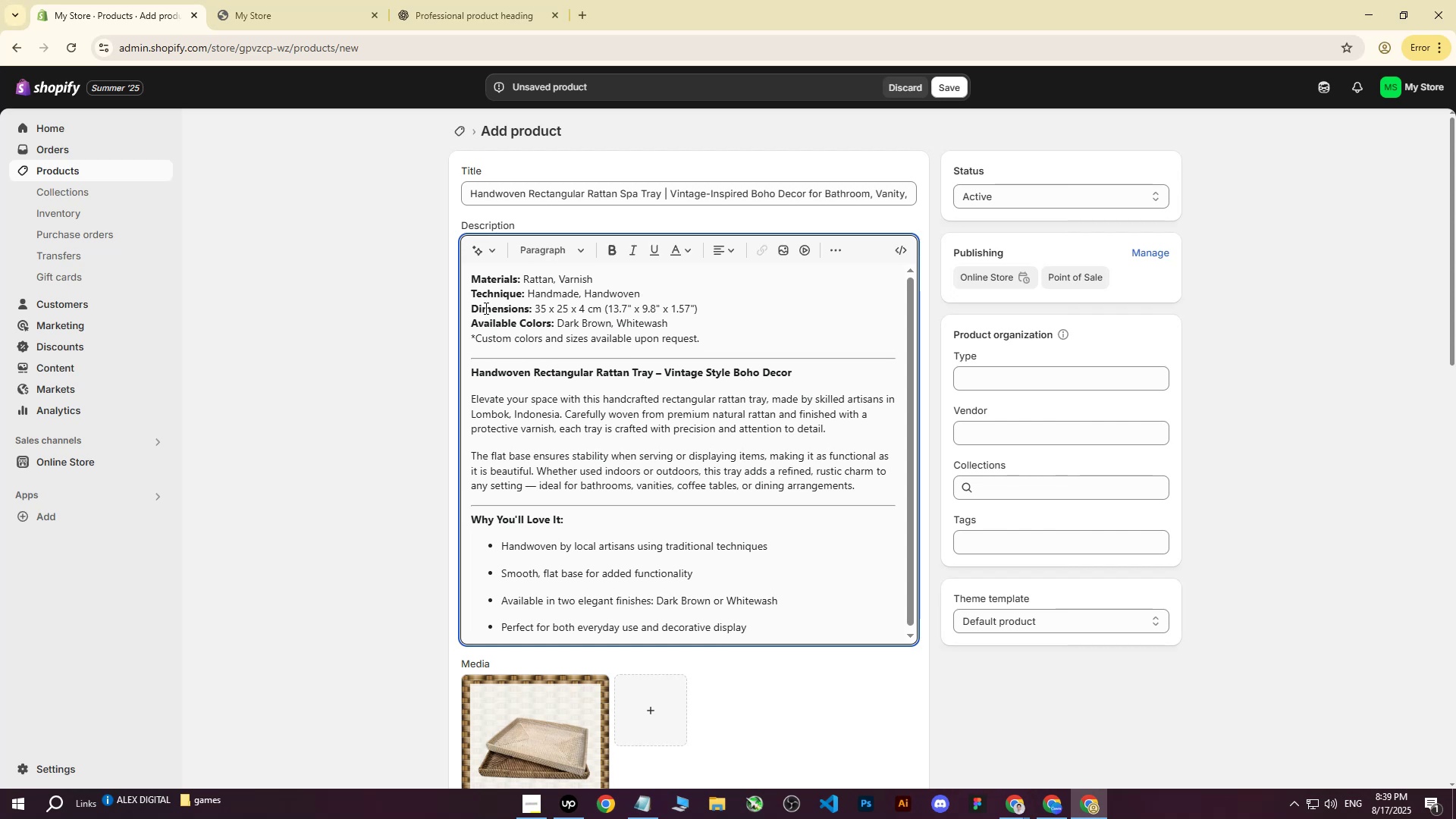 
wait(9.48)
 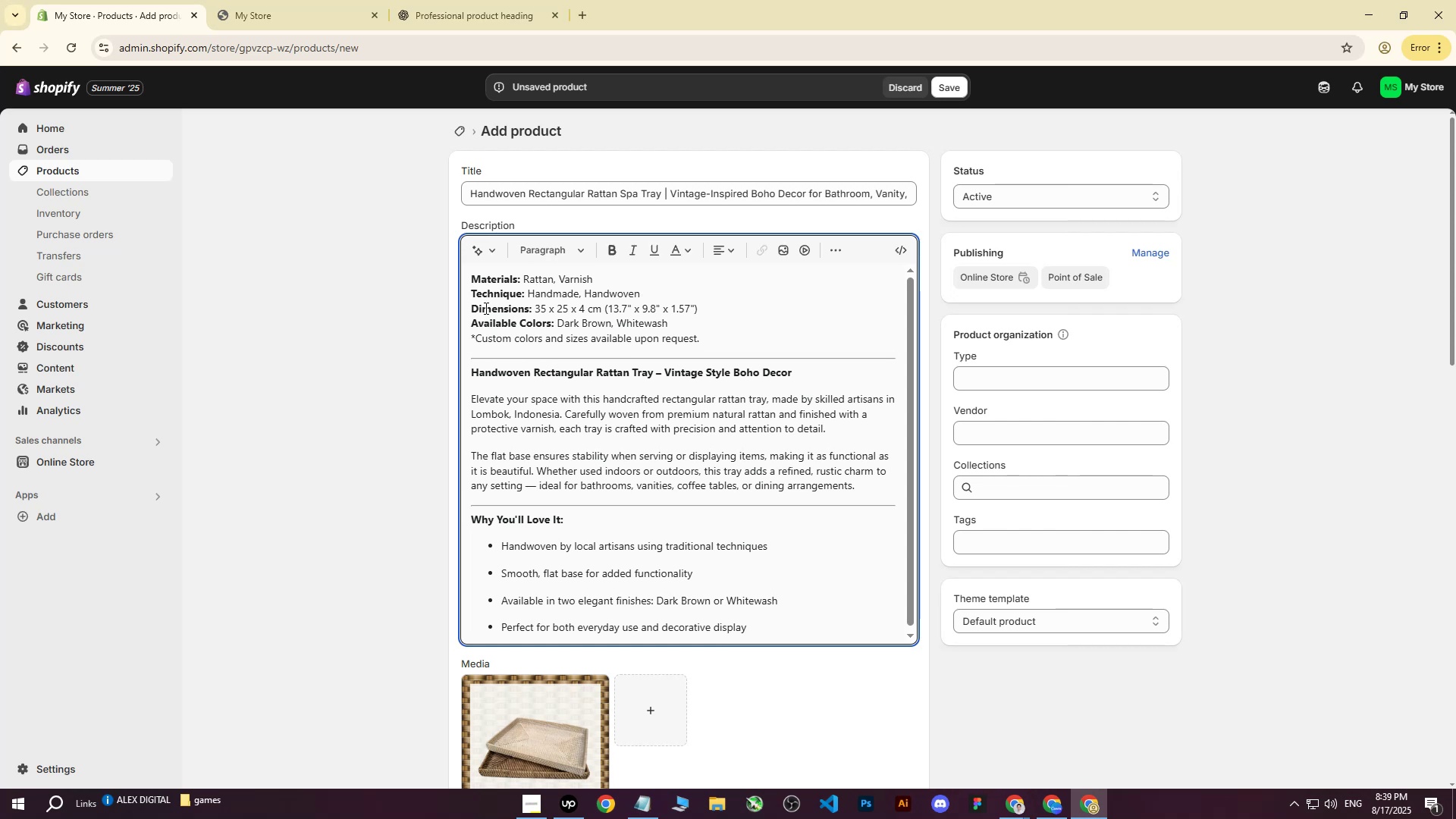 
left_click_drag(start_coordinate=[713, 340], to_coordinate=[469, 344])
 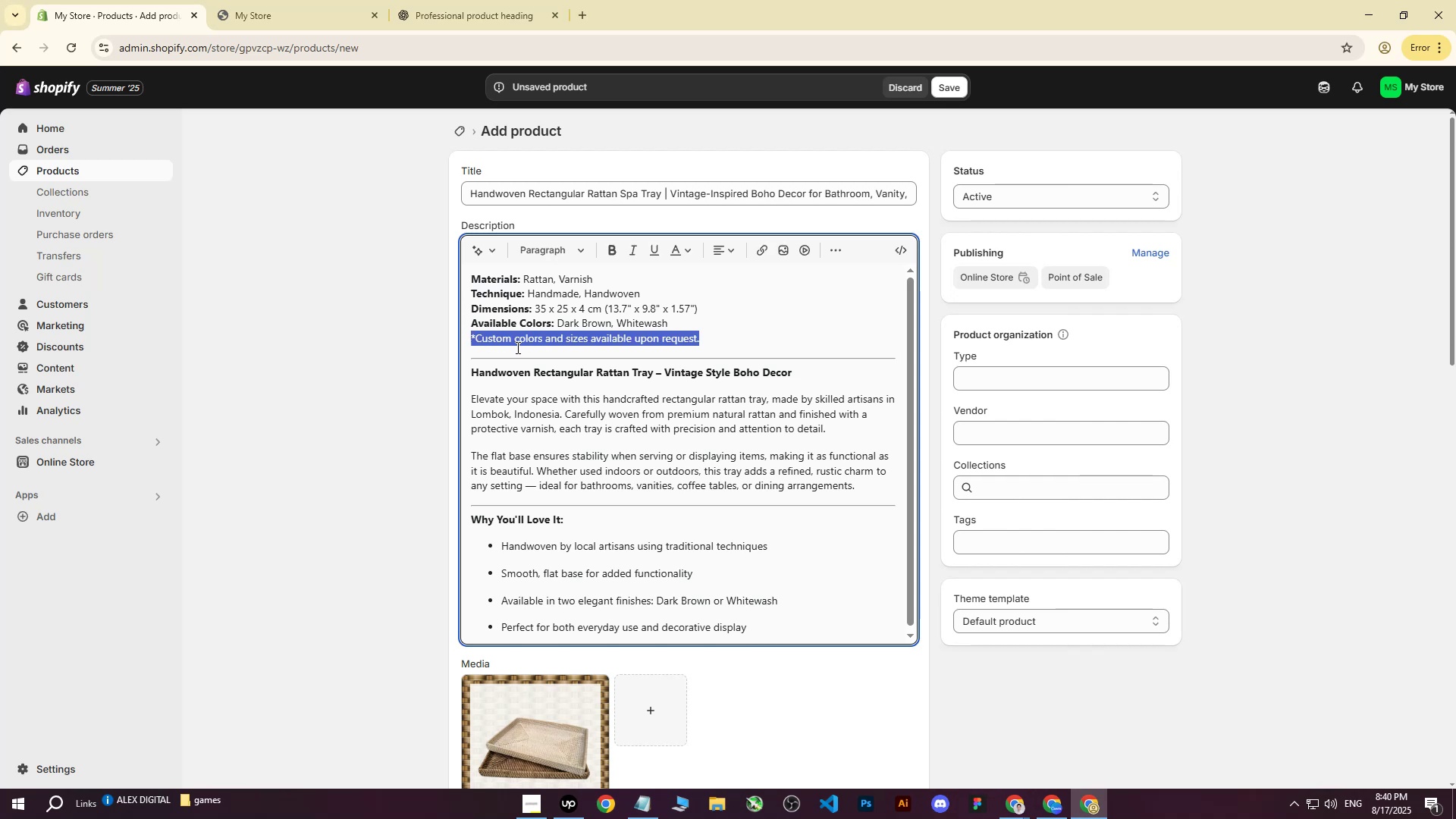 
key(Backspace)
 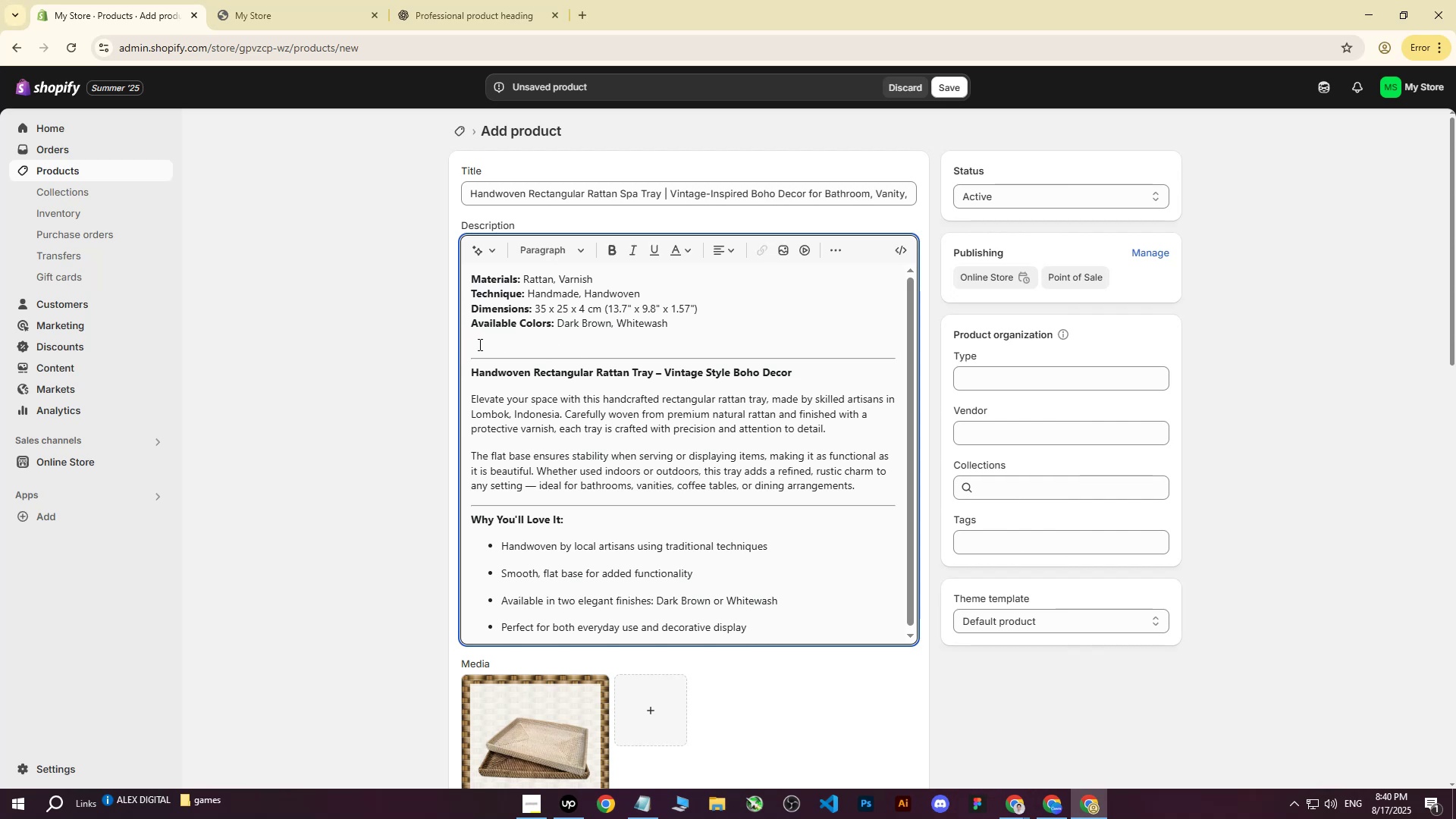 
left_click([473, 344])
 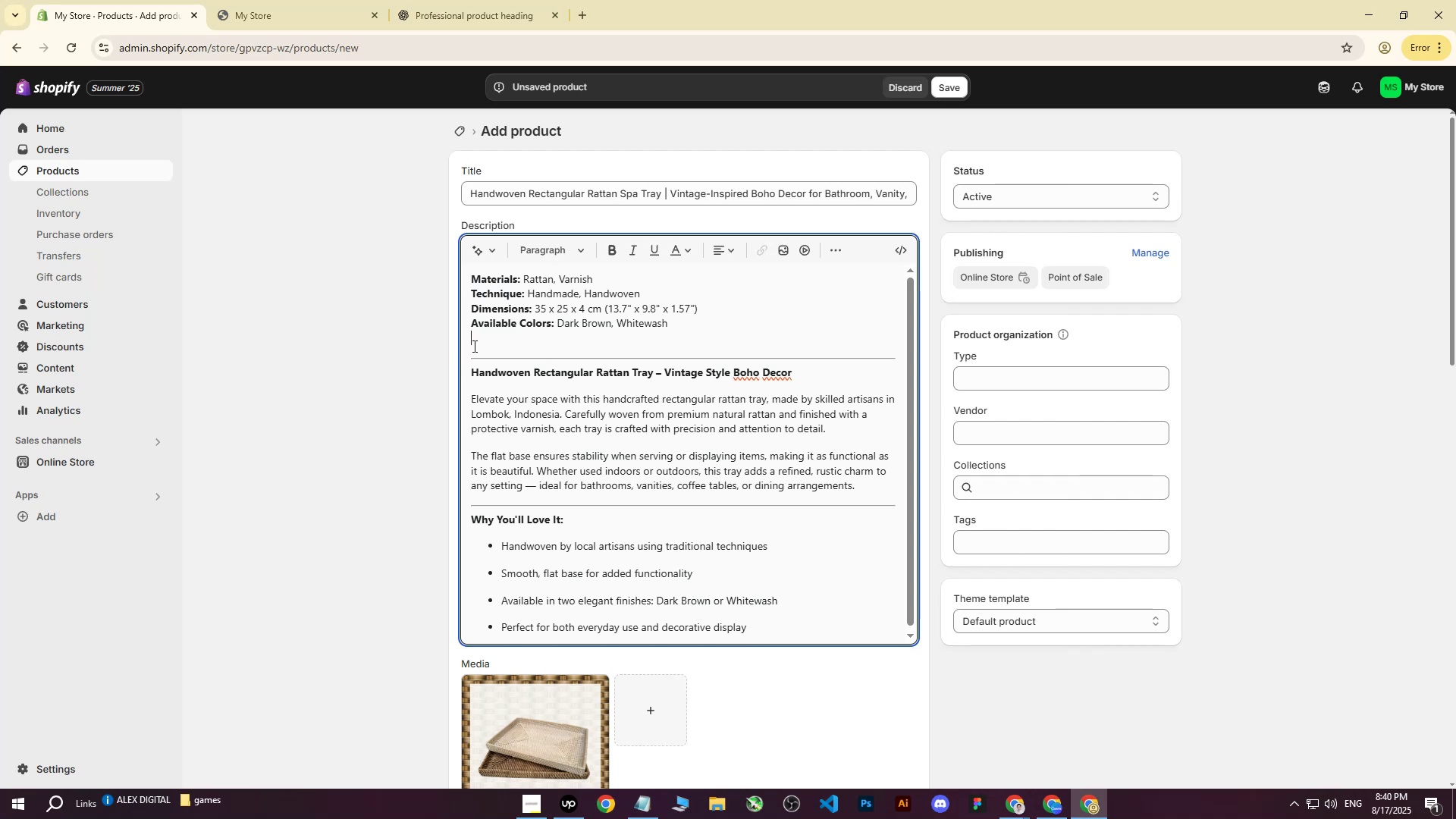 
key(Backspace)
 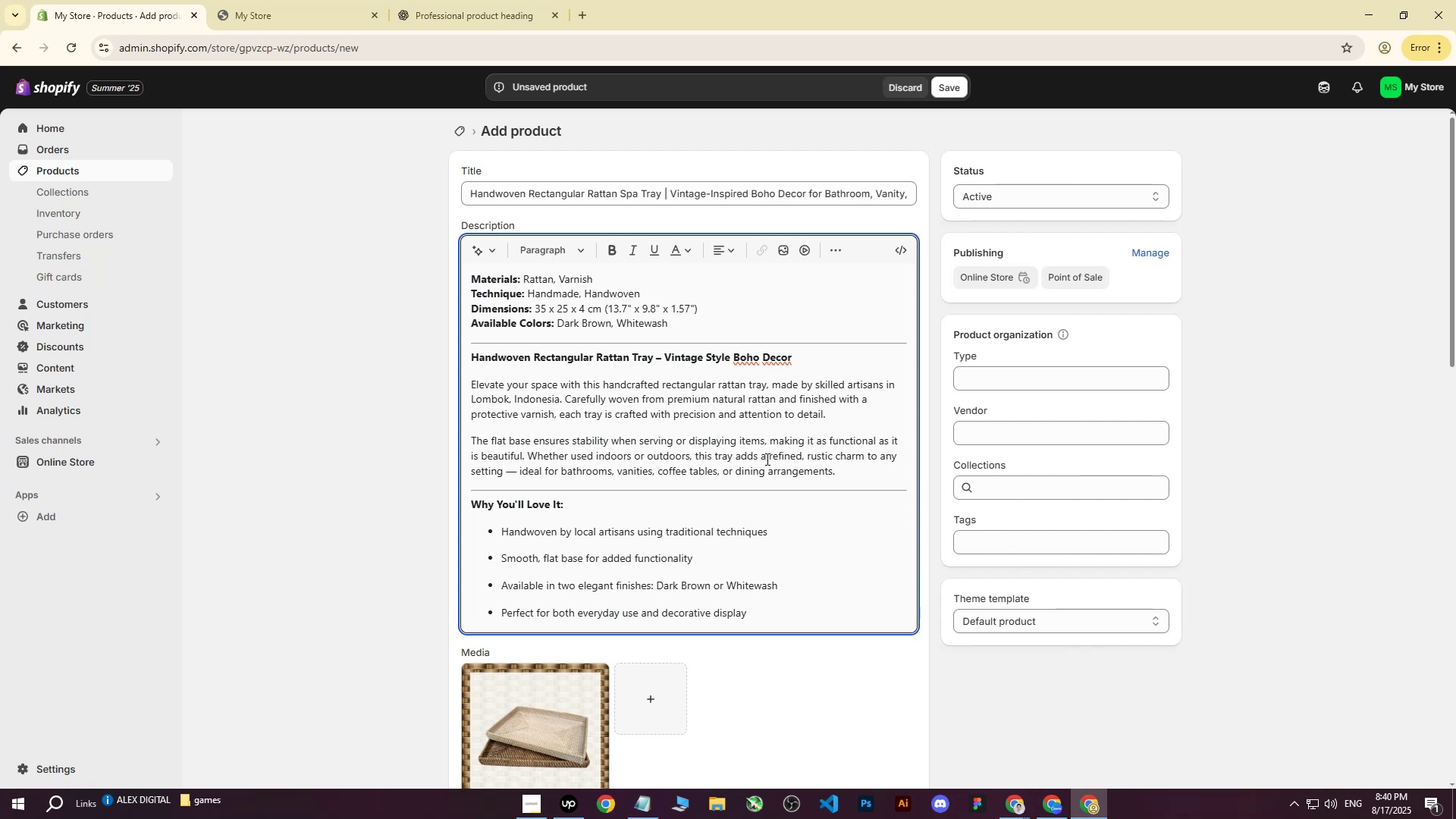 
wait(22.89)
 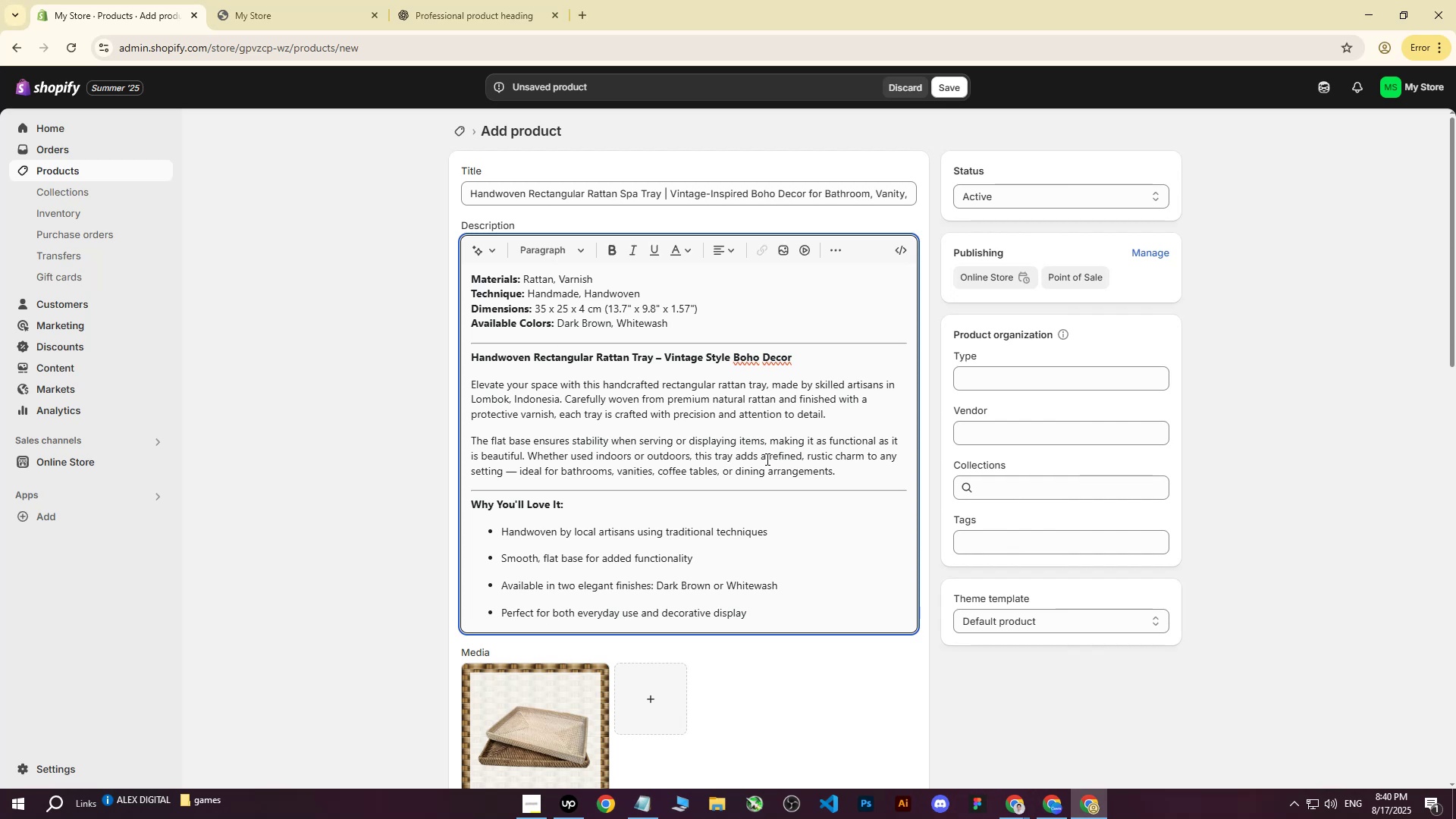 
scroll: coordinate [603, 512], scroll_direction: down, amount: 3.0
 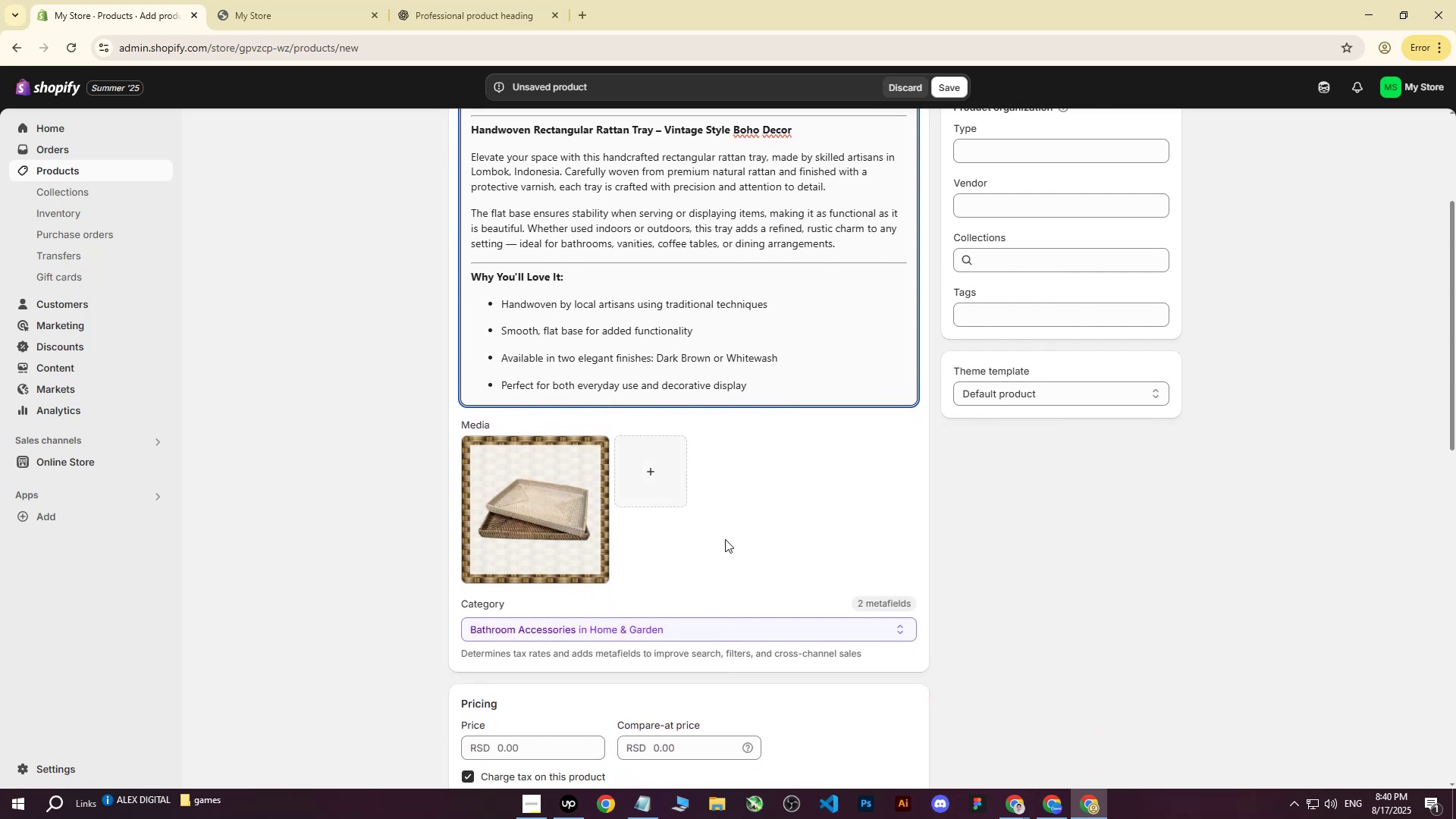 
scroll: coordinate [679, 441], scroll_direction: up, amount: 11.0
 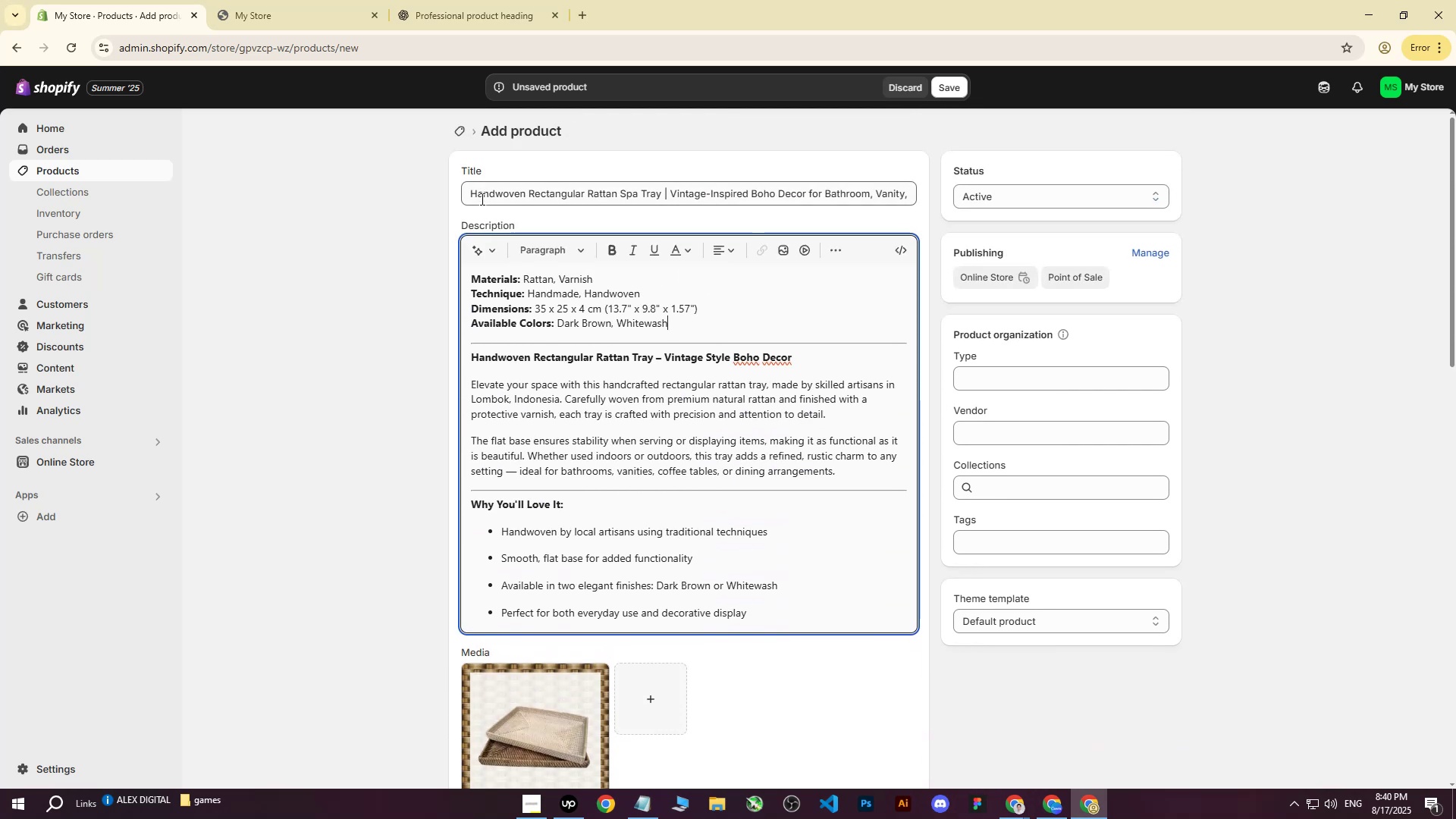 
left_click_drag(start_coordinate=[474, 193], to_coordinate=[958, 193])
 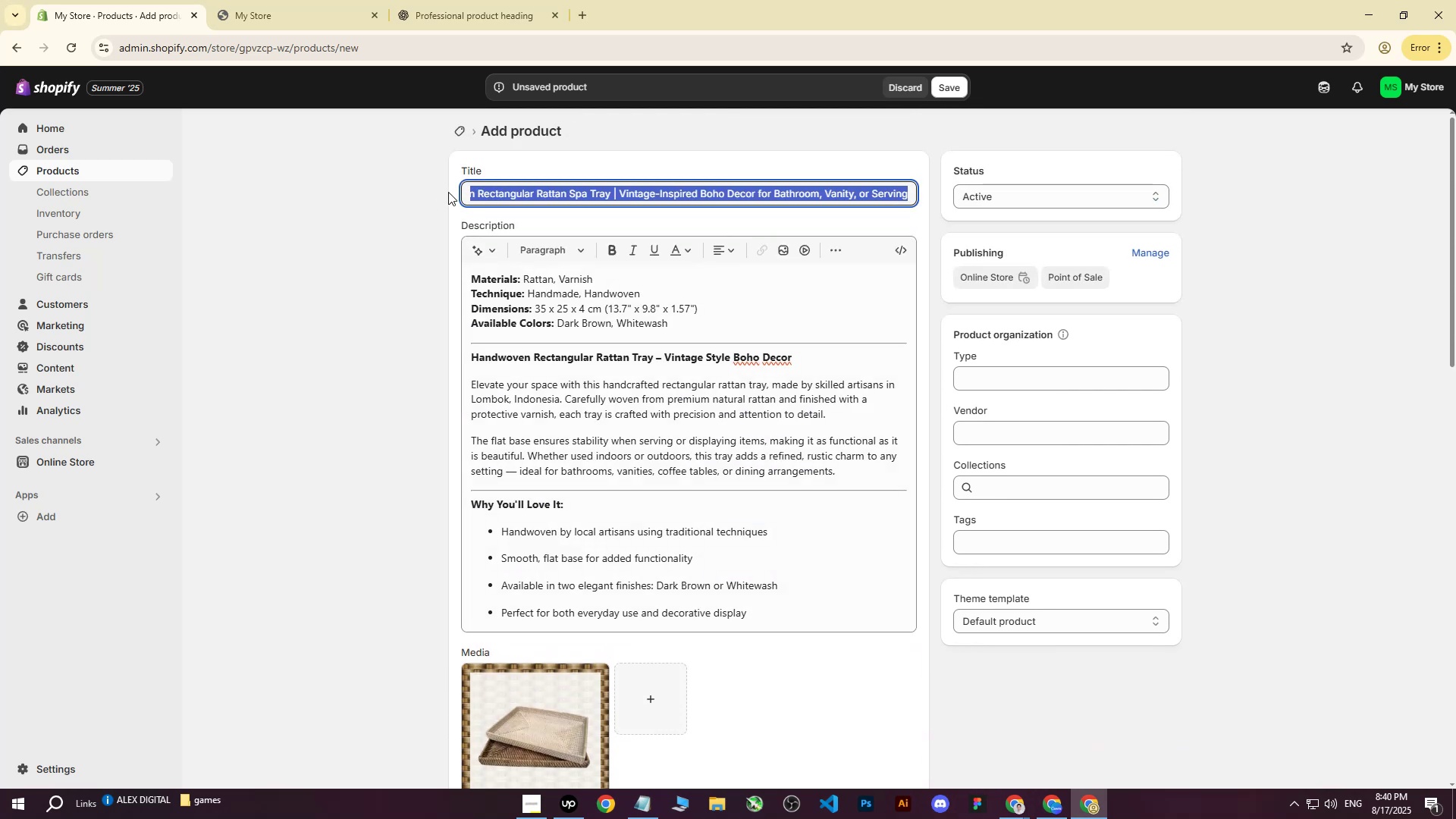 
left_click([488, 188])
 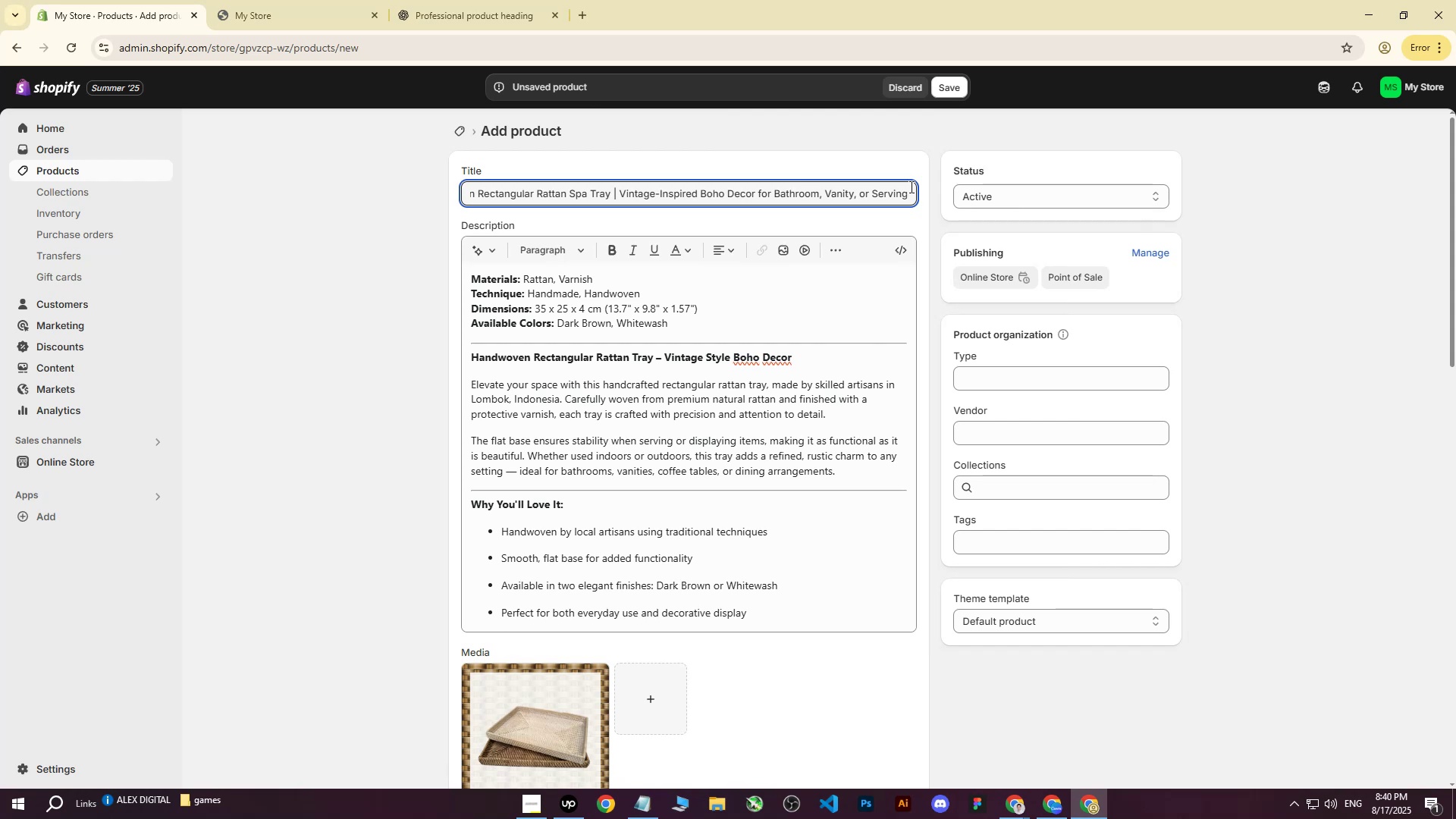 
left_click_drag(start_coordinate=[910, 192], to_coordinate=[323, 191])
 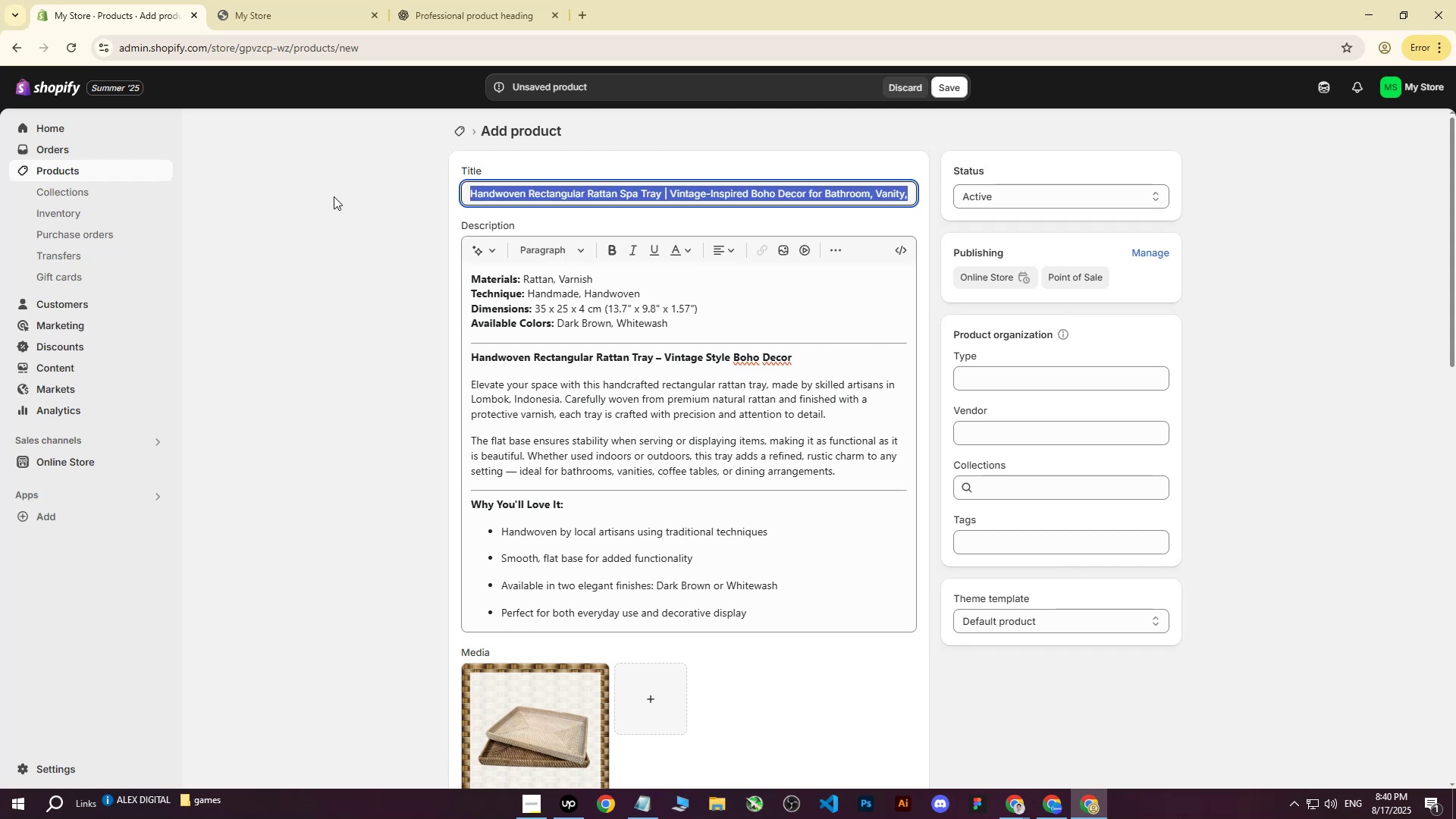 
key(Control+ControlLeft)
 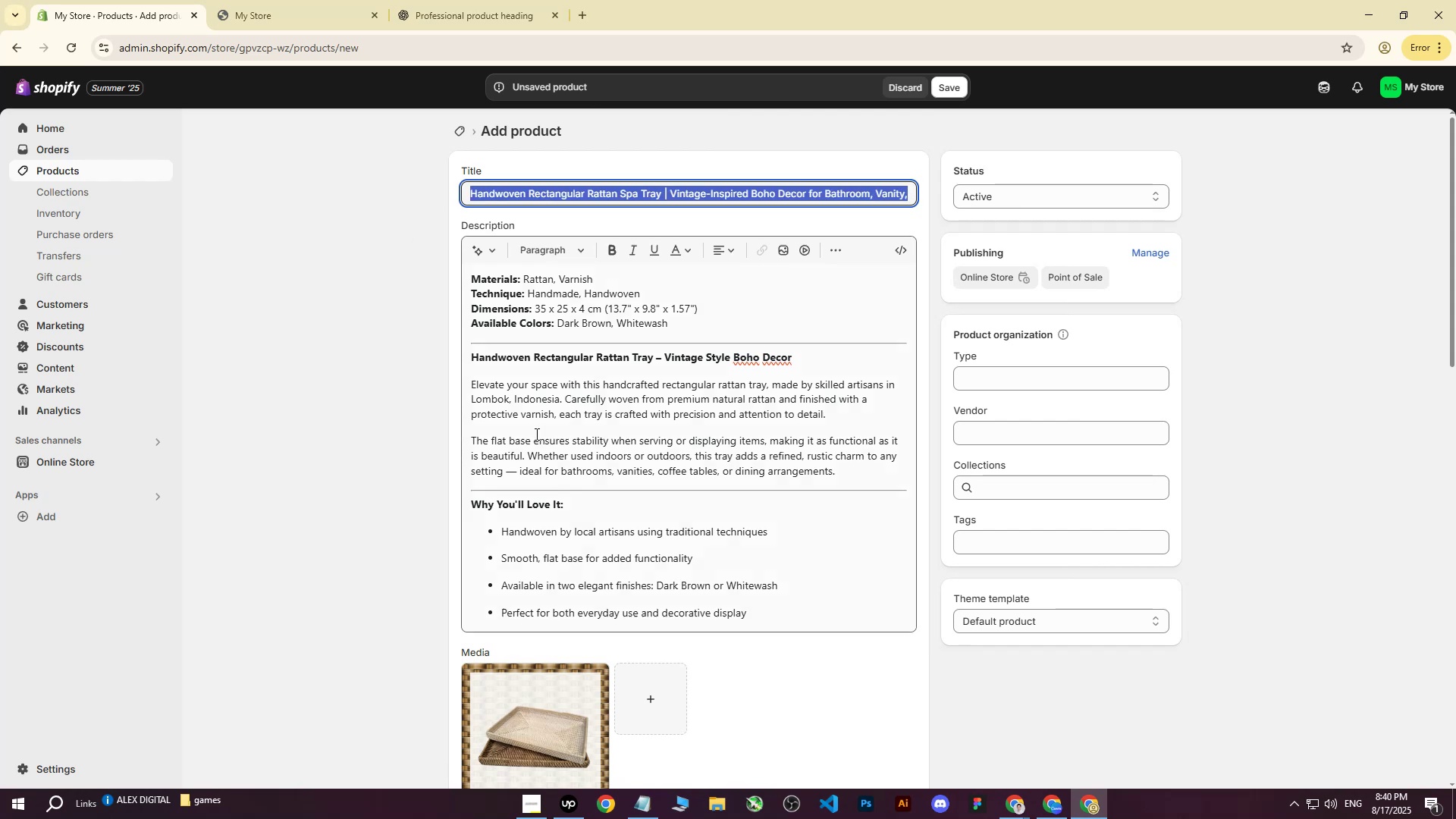 
key(Control+C)
 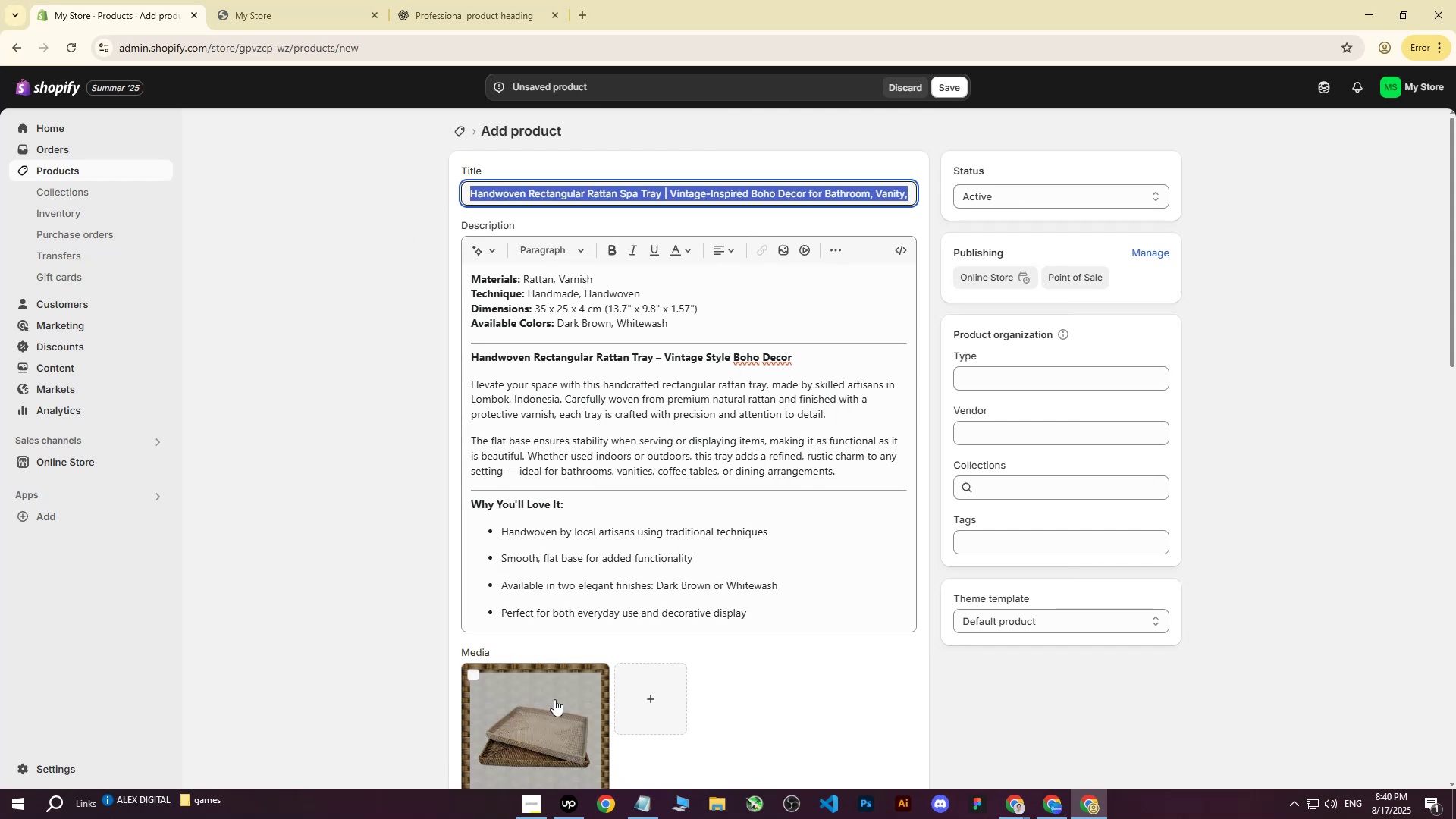 
left_click([539, 710])
 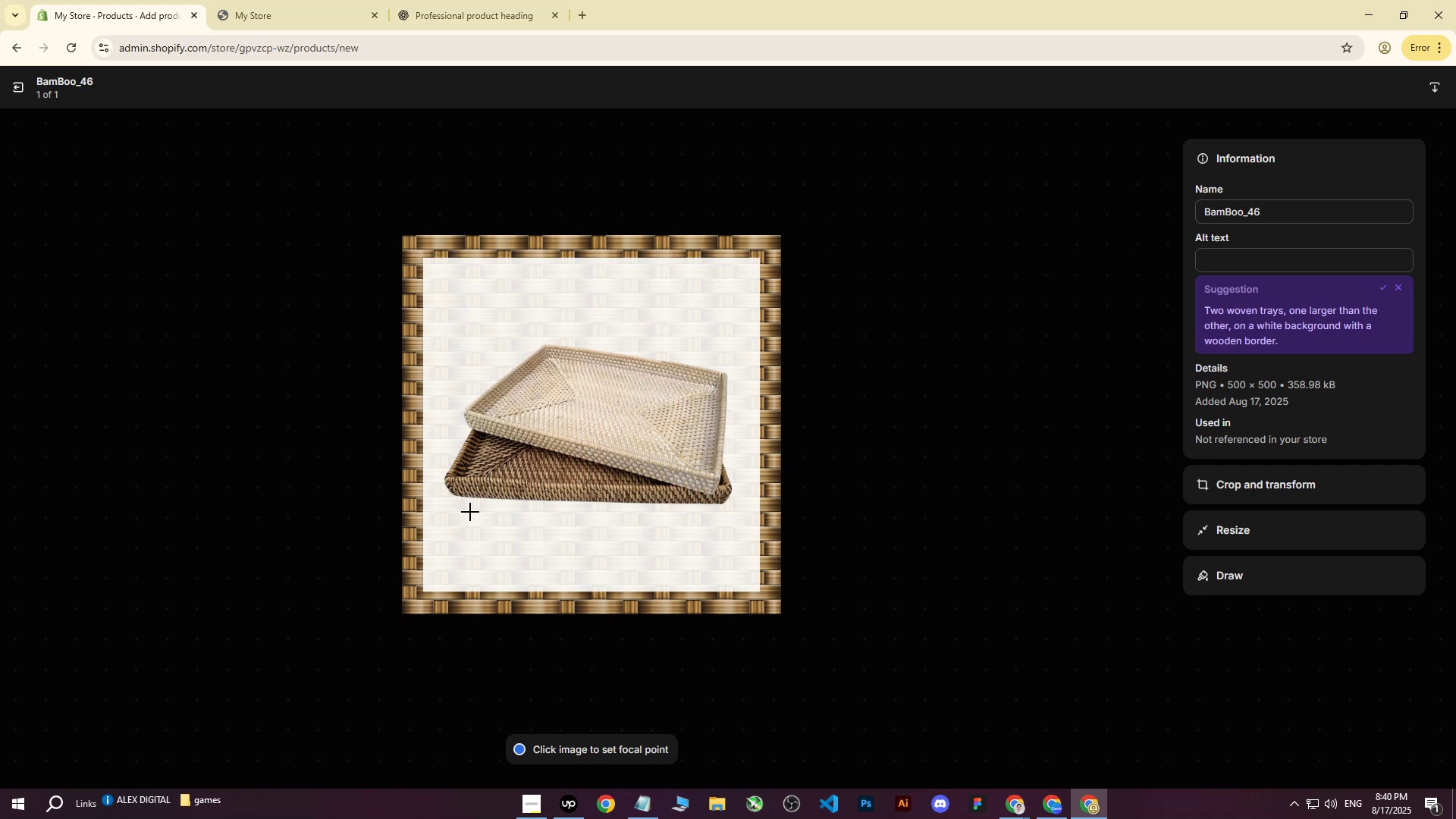 
wait(19.53)
 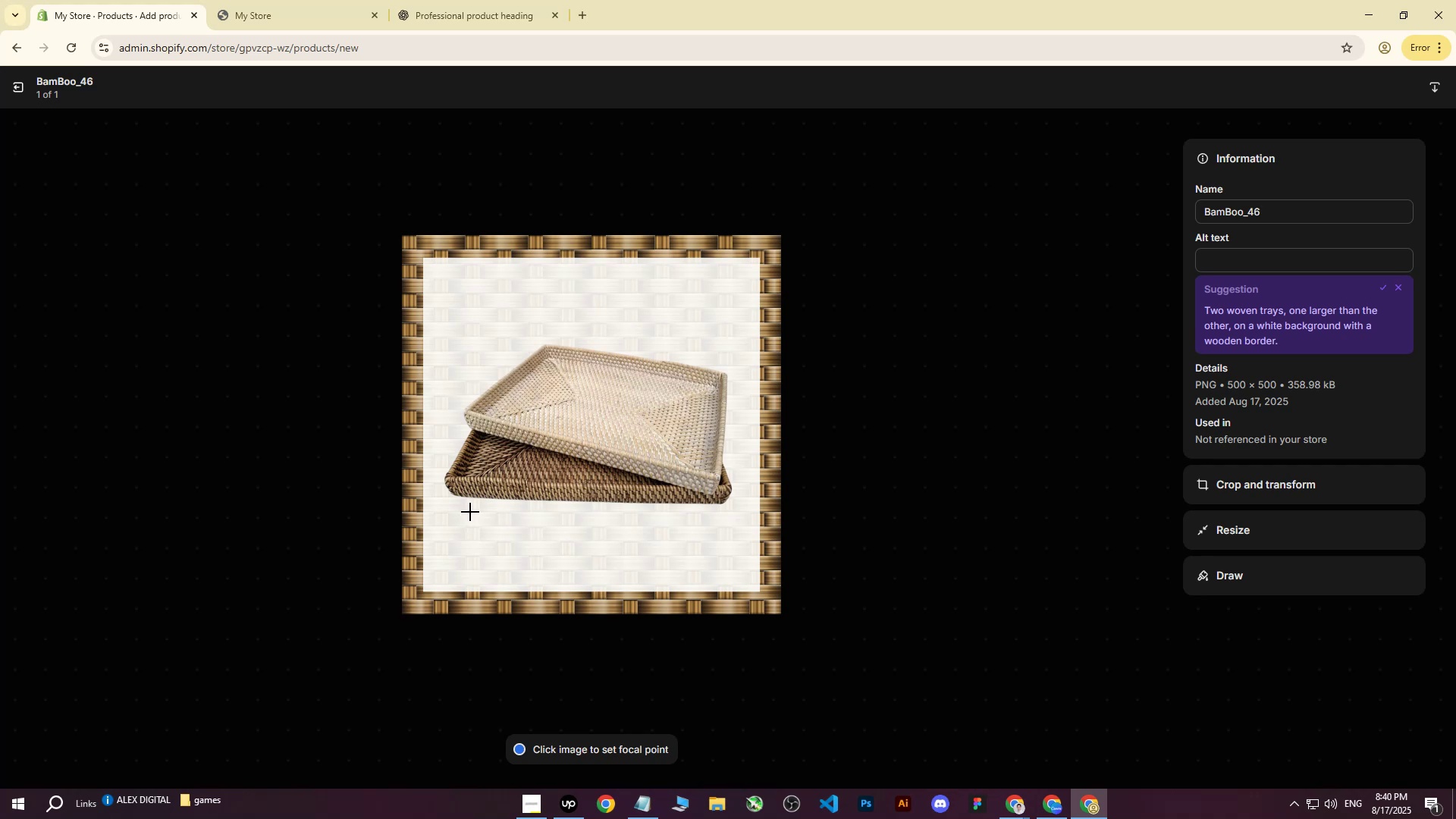 
key(Control+ControlLeft)
 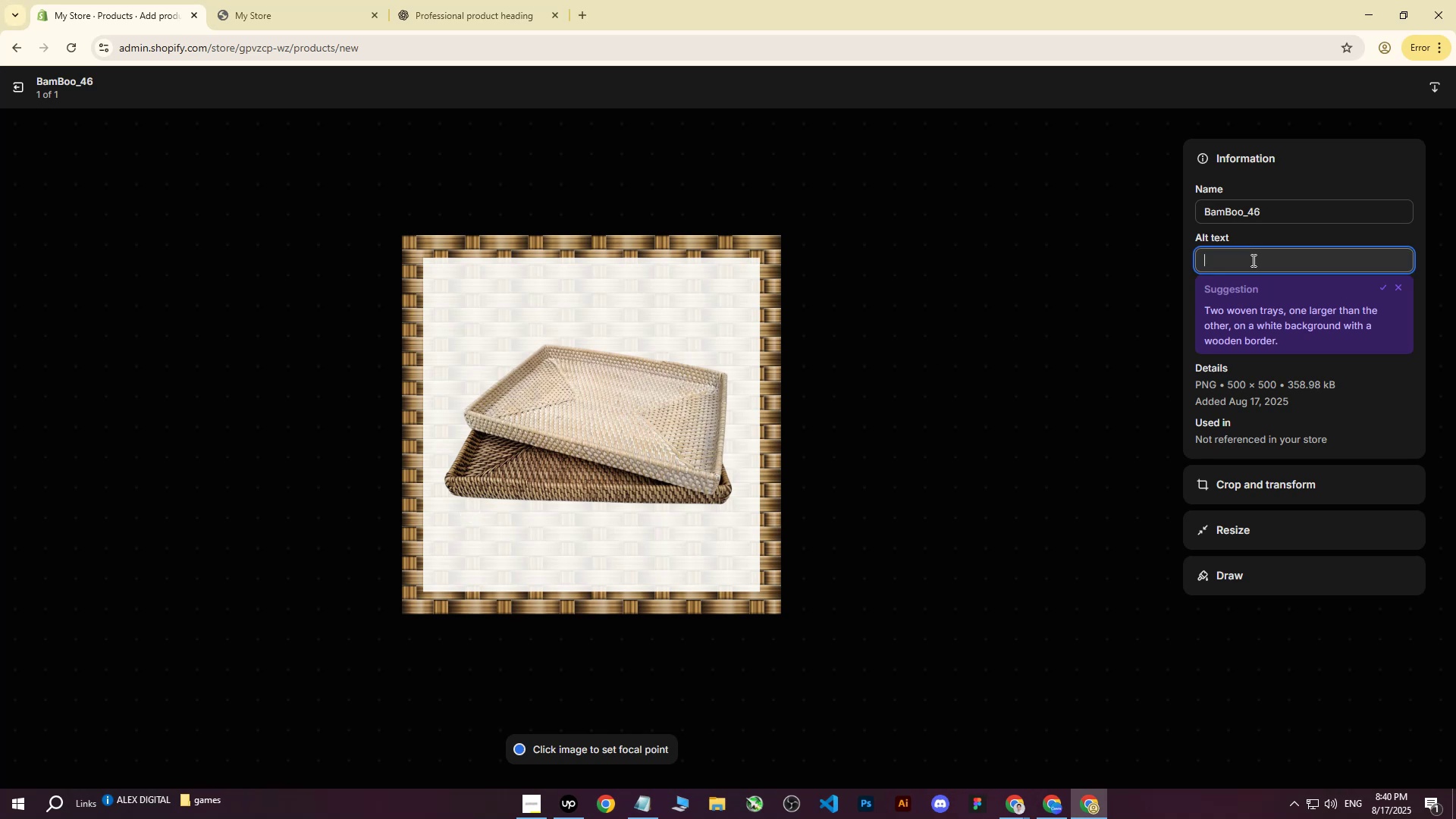 
key(Control+V)
 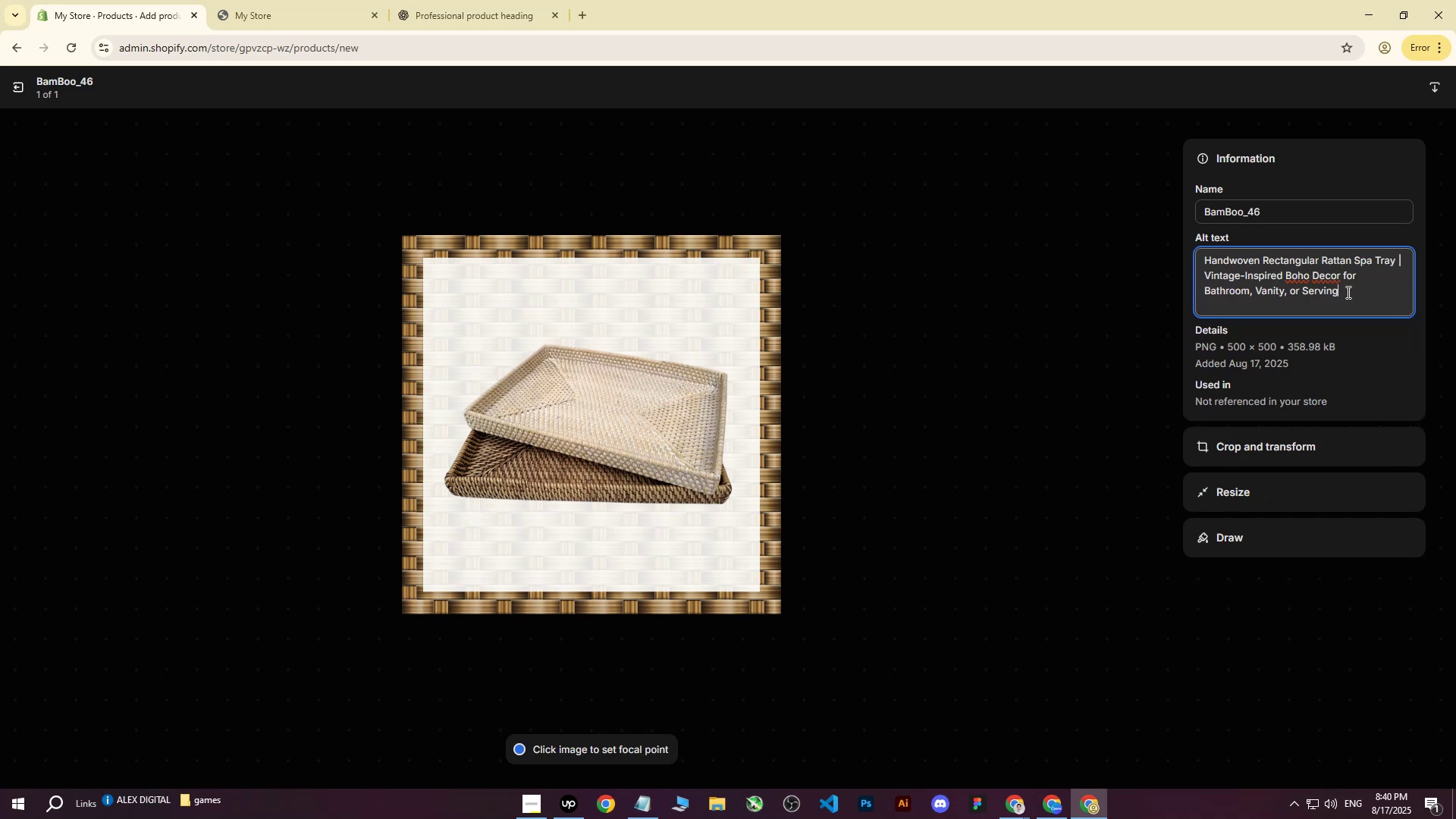 
left_click_drag(start_coordinate=[1362, 294], to_coordinate=[1202, 281])
 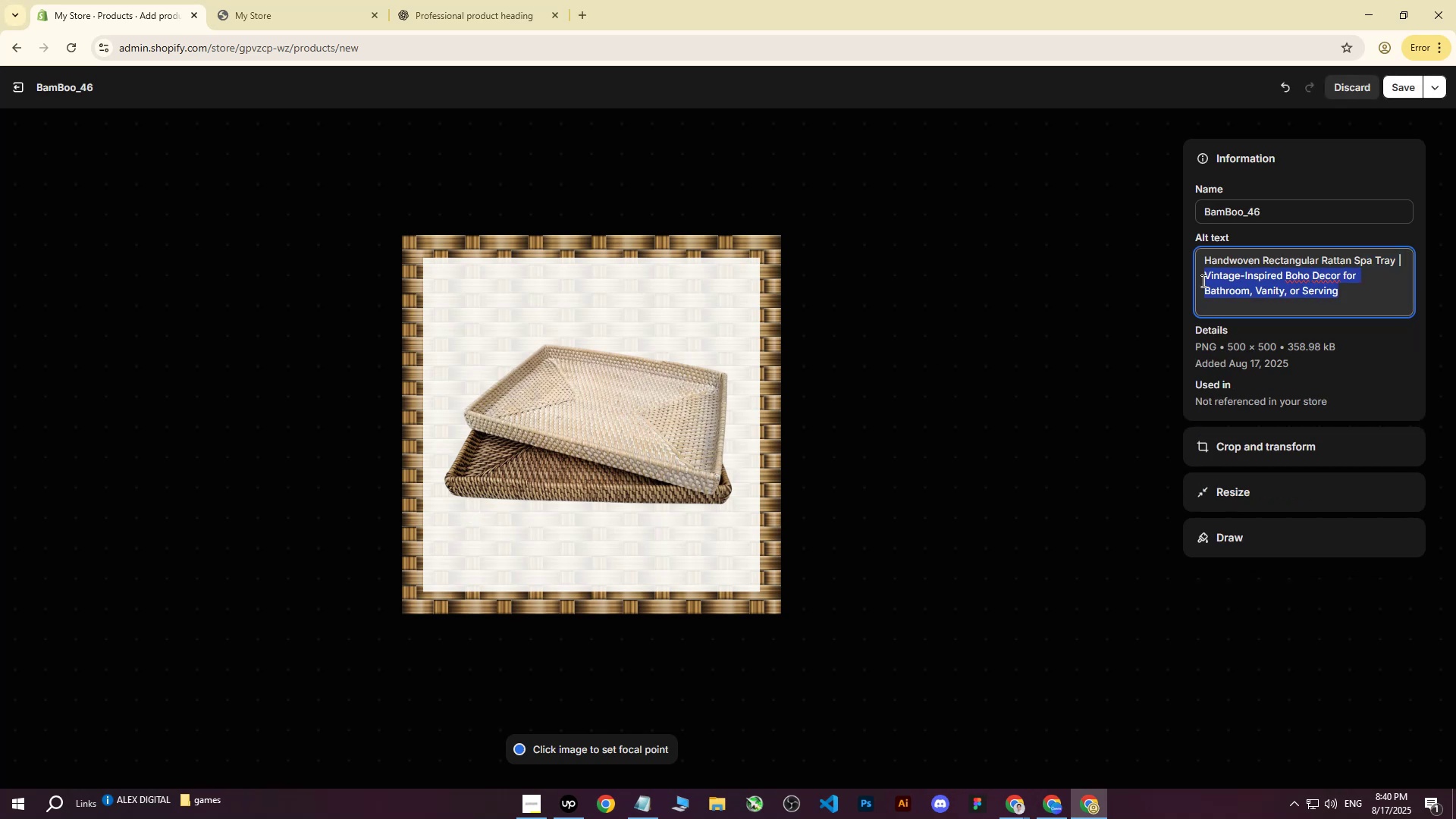 
key(Backspace)
 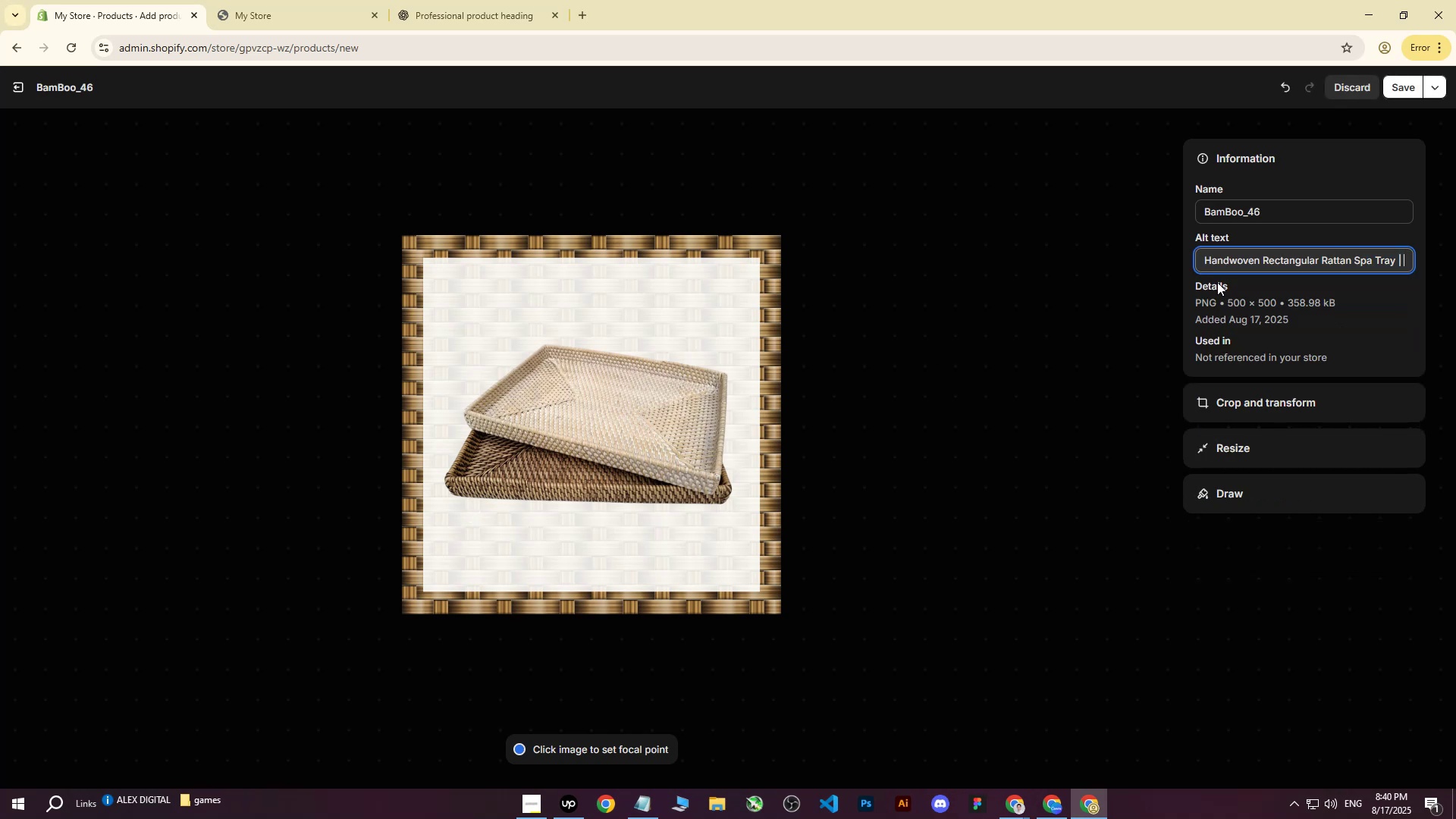 
key(Backspace)
 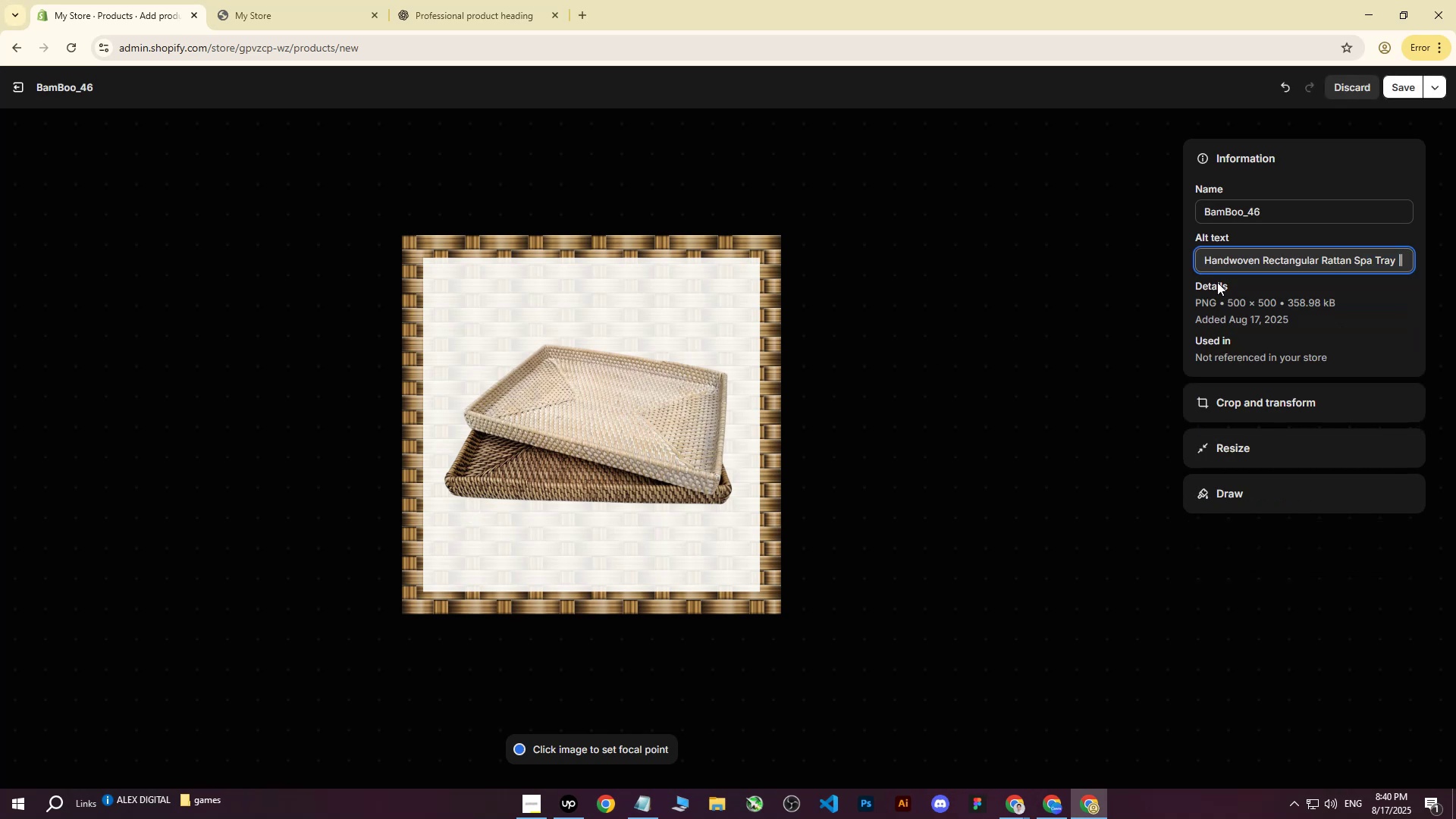 
key(Backspace)
 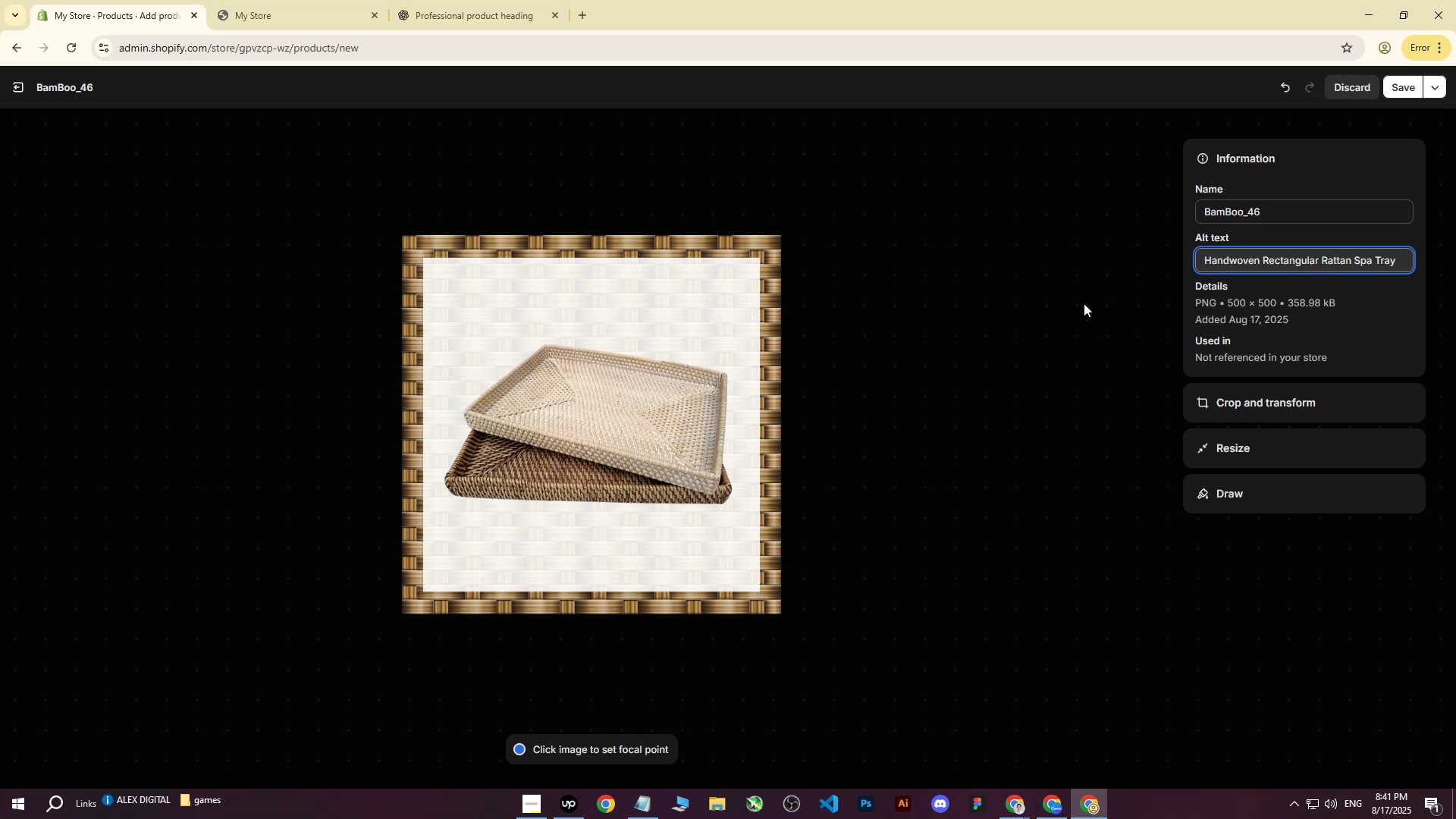 
wait(27.74)
 